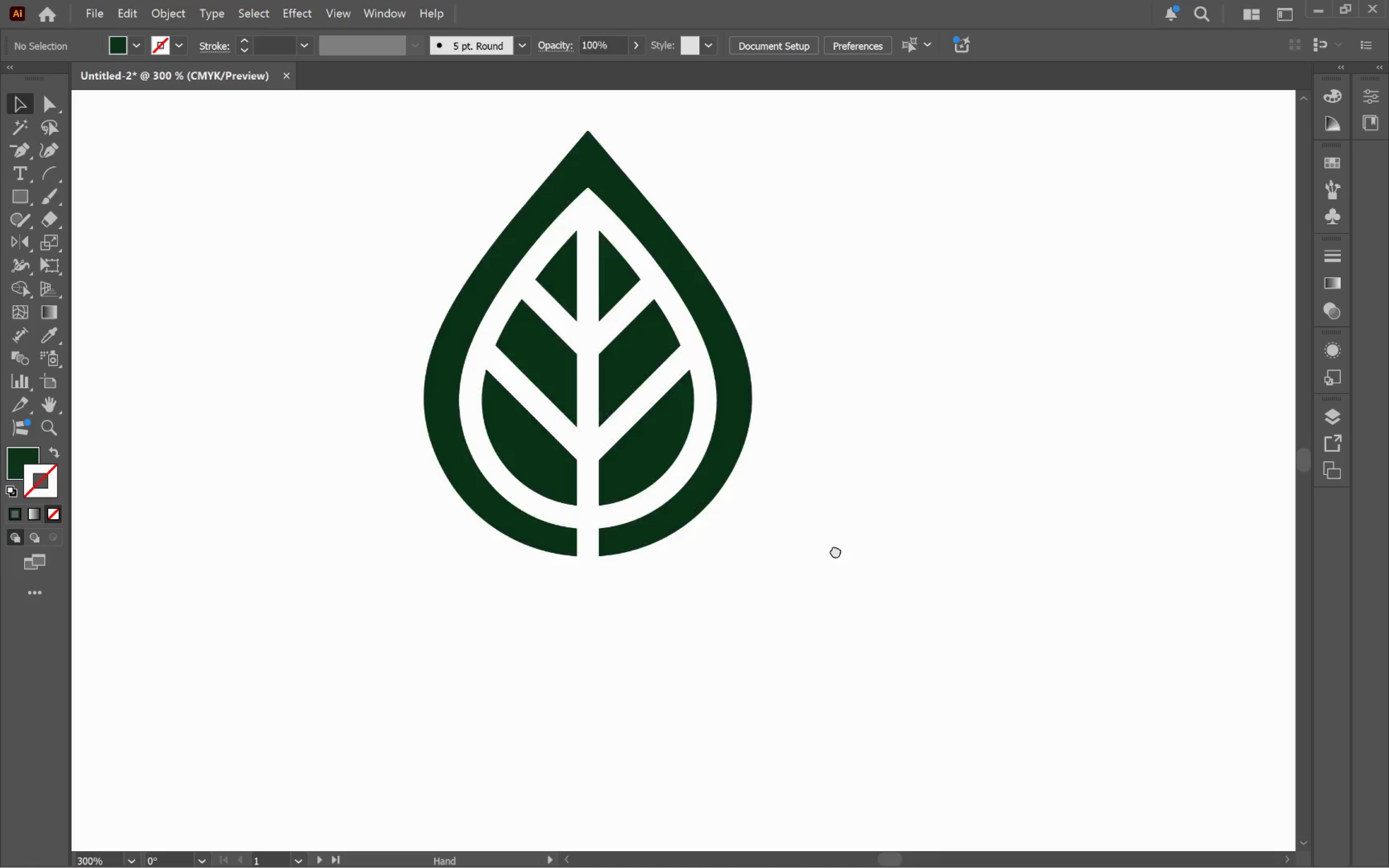 
hold_key(key=Space, duration=1.16)
 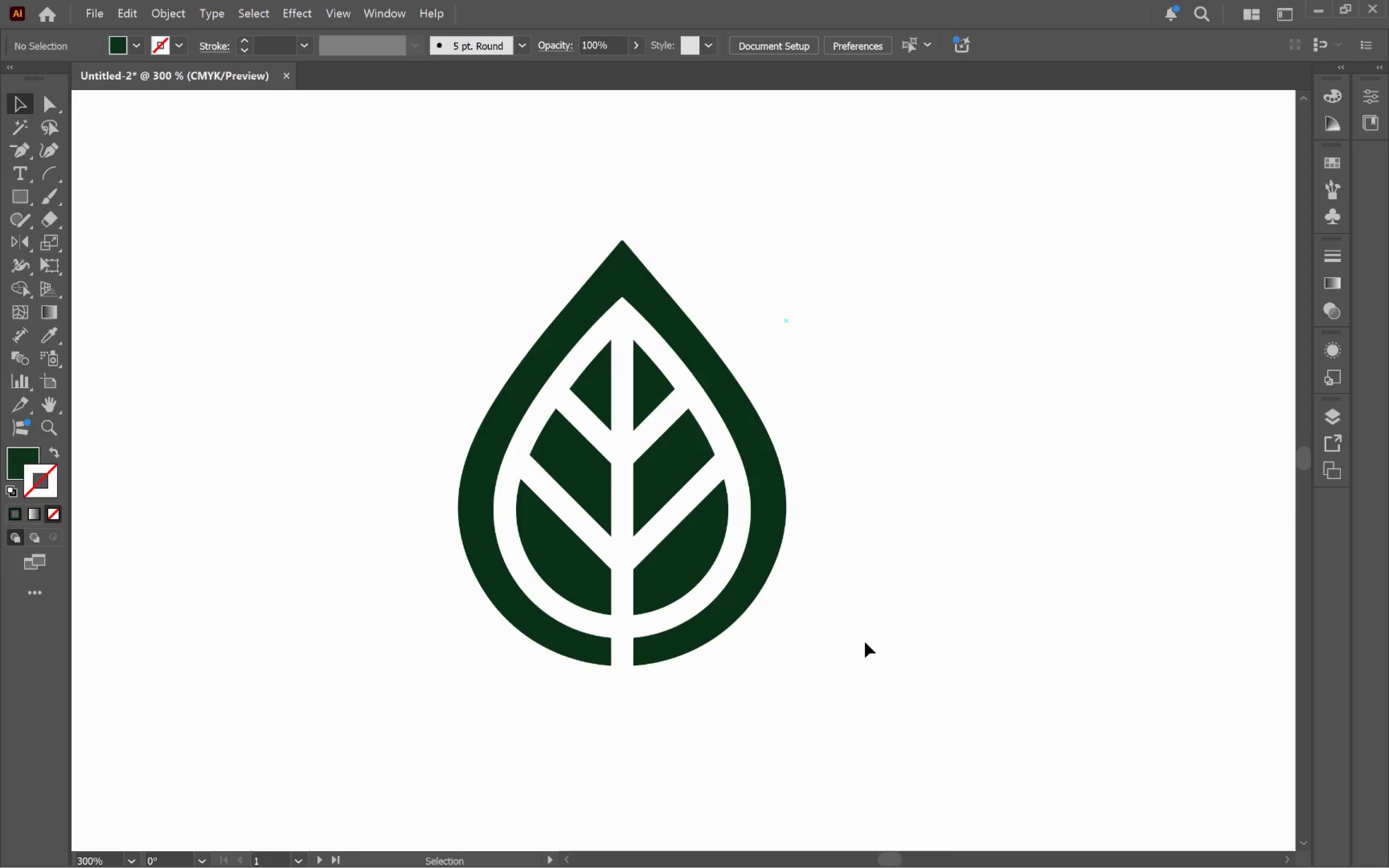 
scroll: coordinate [704, 499], scroll_direction: up, amount: 5.0
 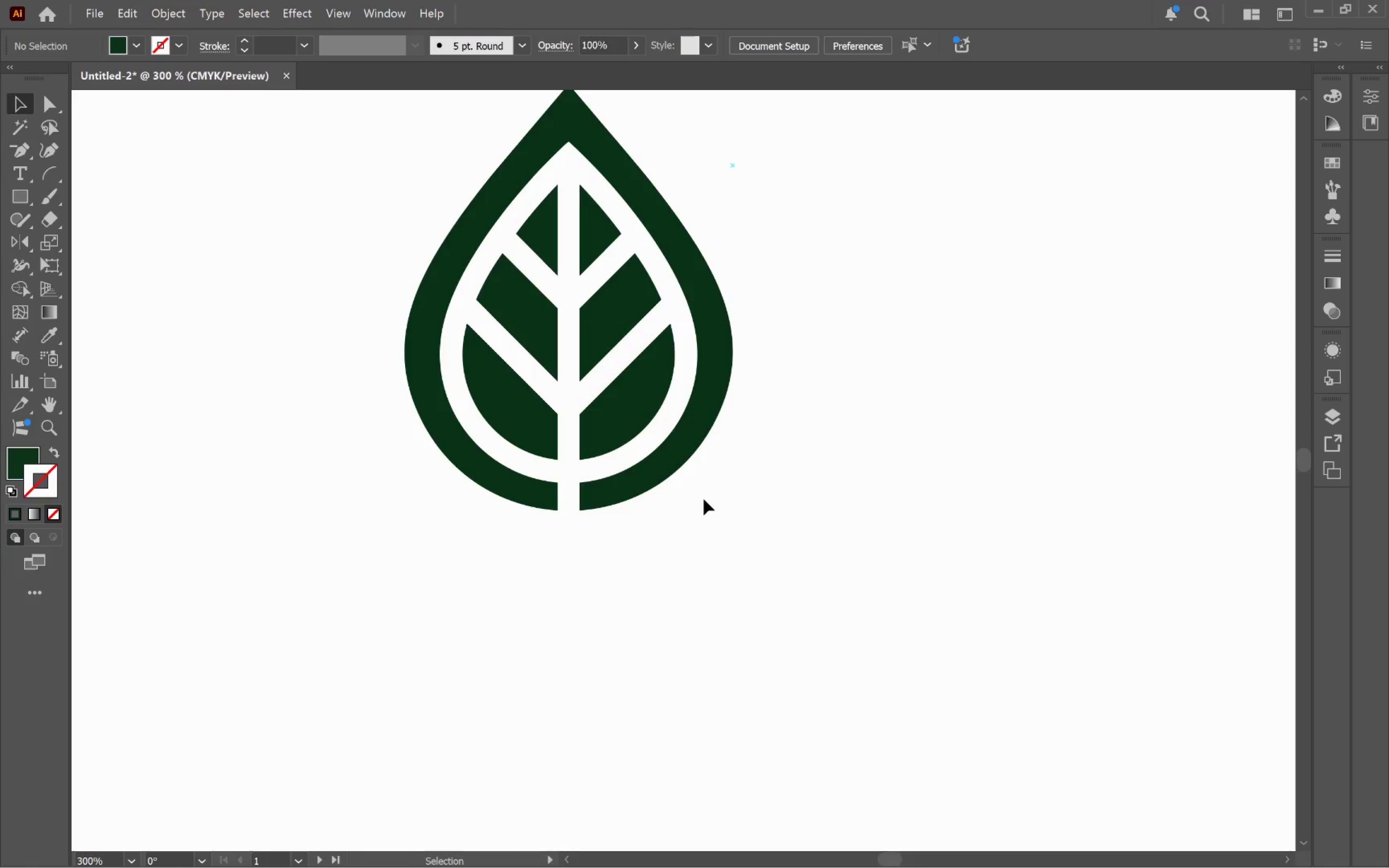 
left_click_drag(start_coordinate=[810, 490], to_coordinate=[865, 645])
 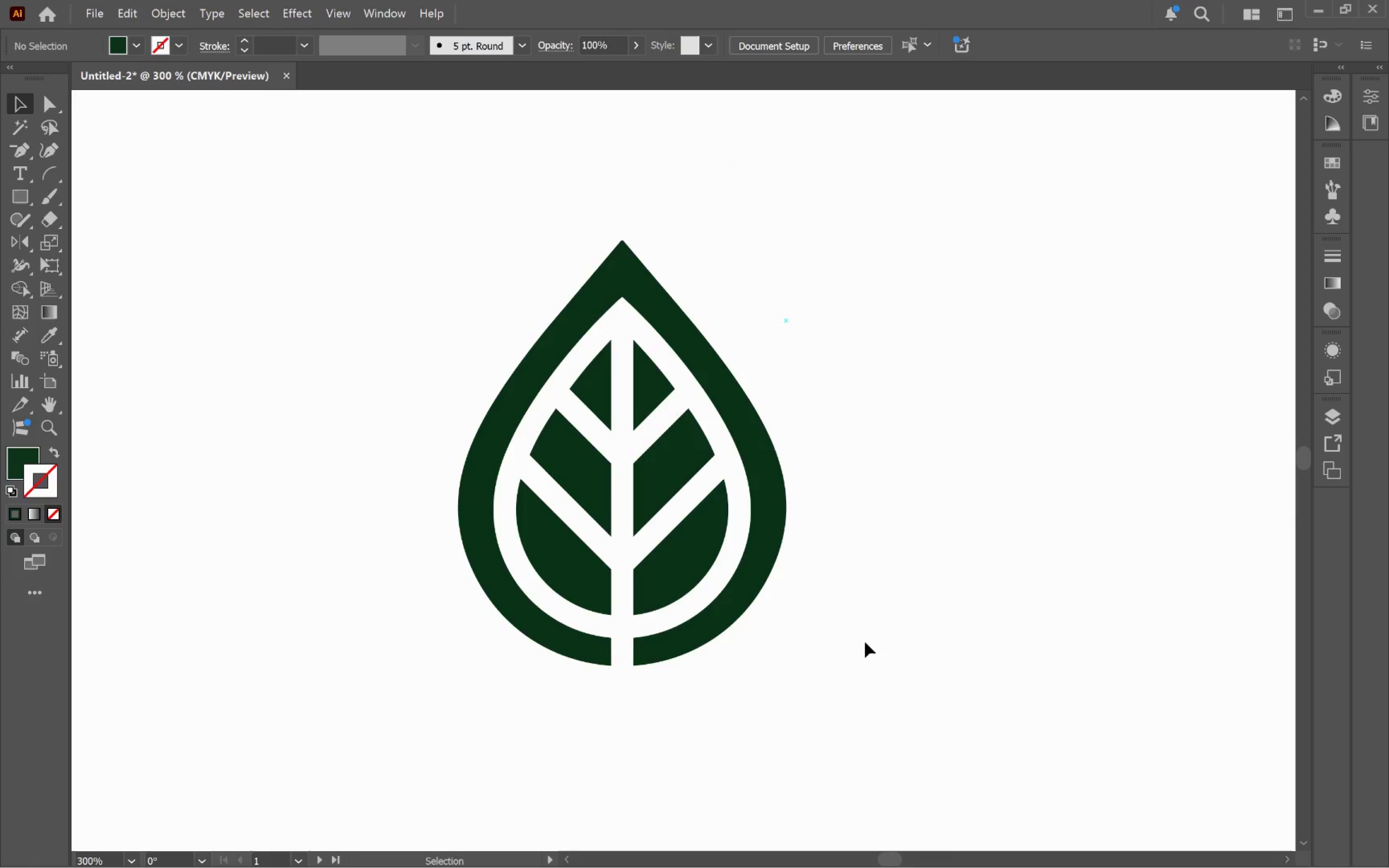 
wait(8.12)
 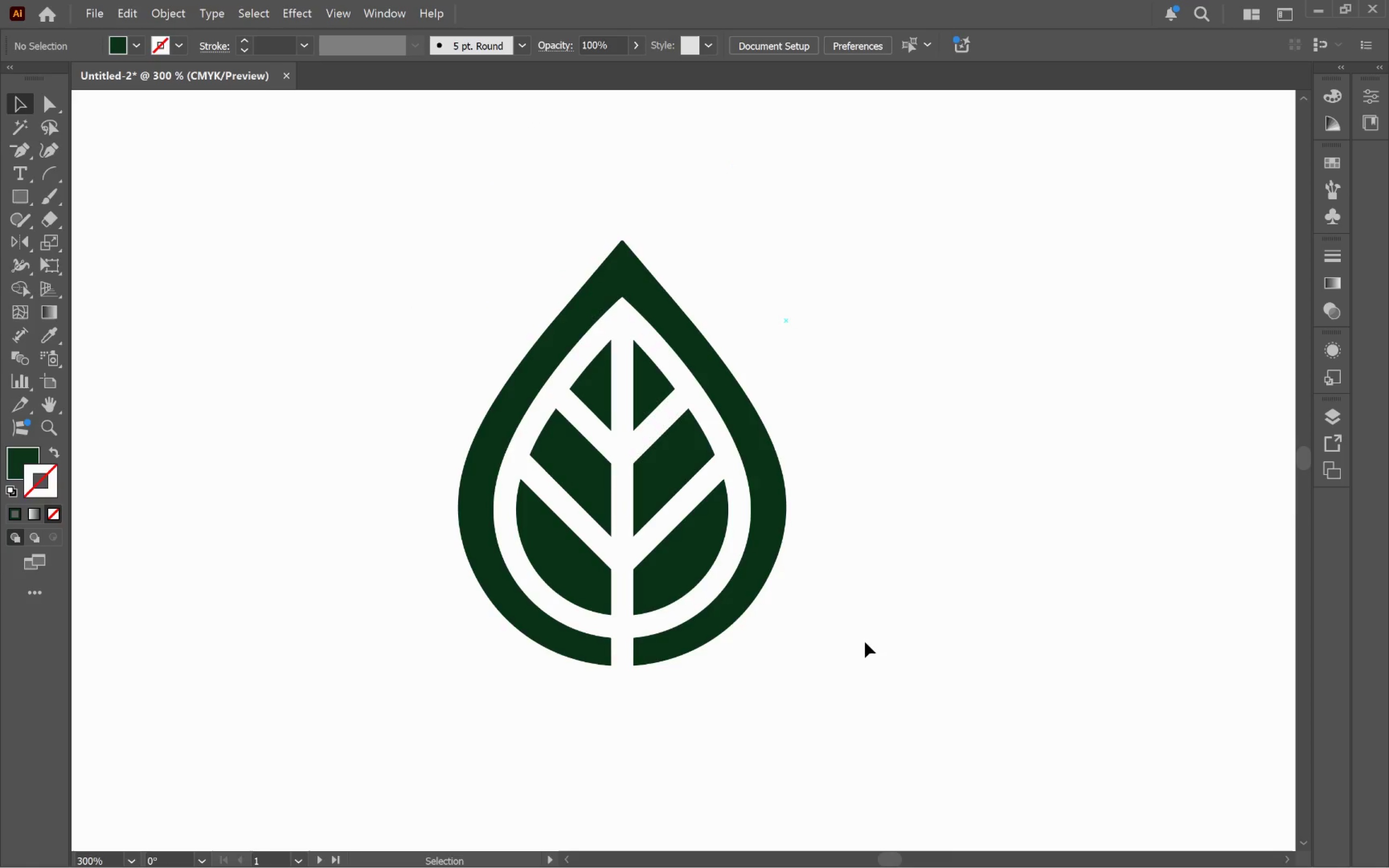 
left_click([712, 556])
 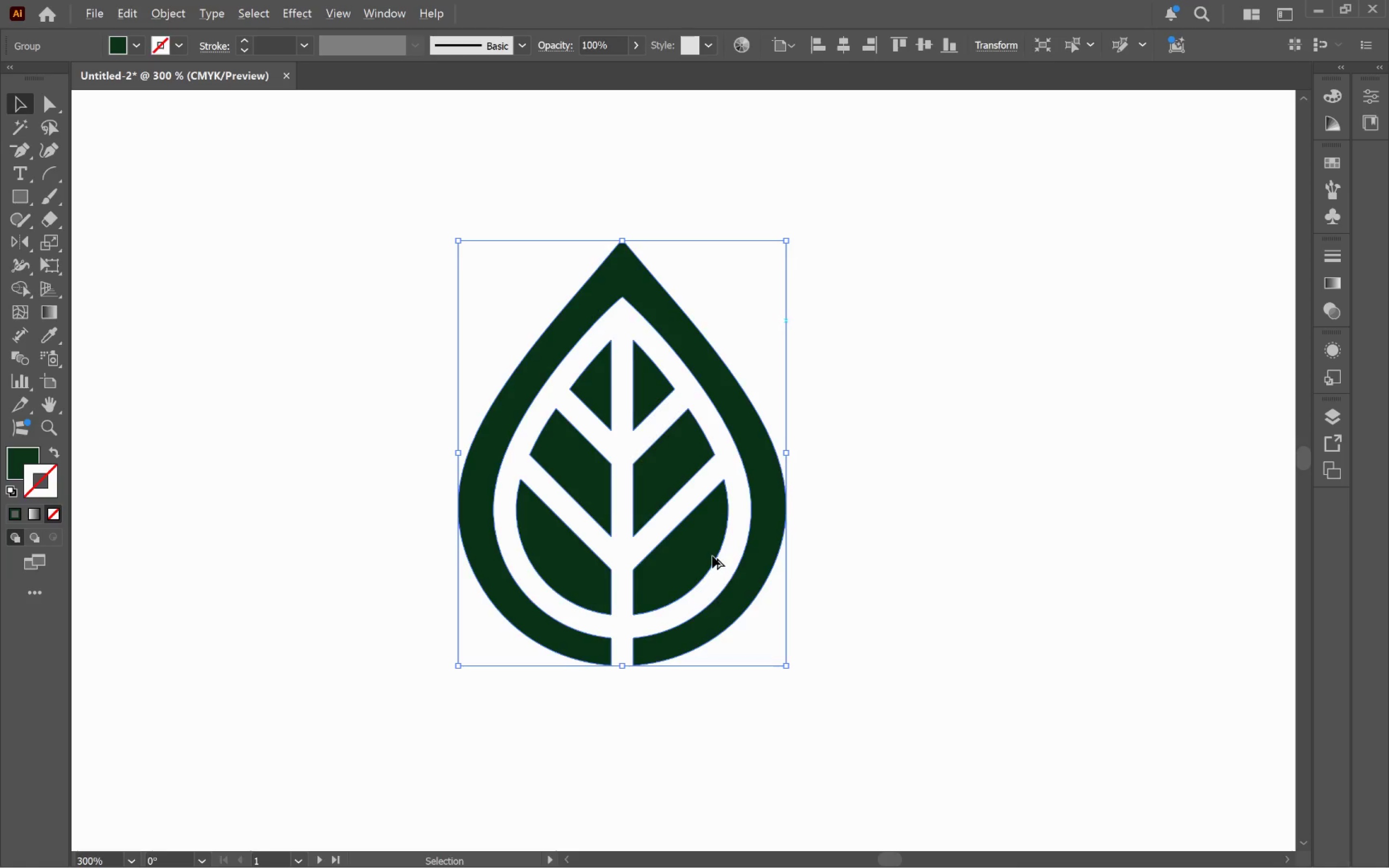 
hold_key(key=AltLeft, duration=0.56)
 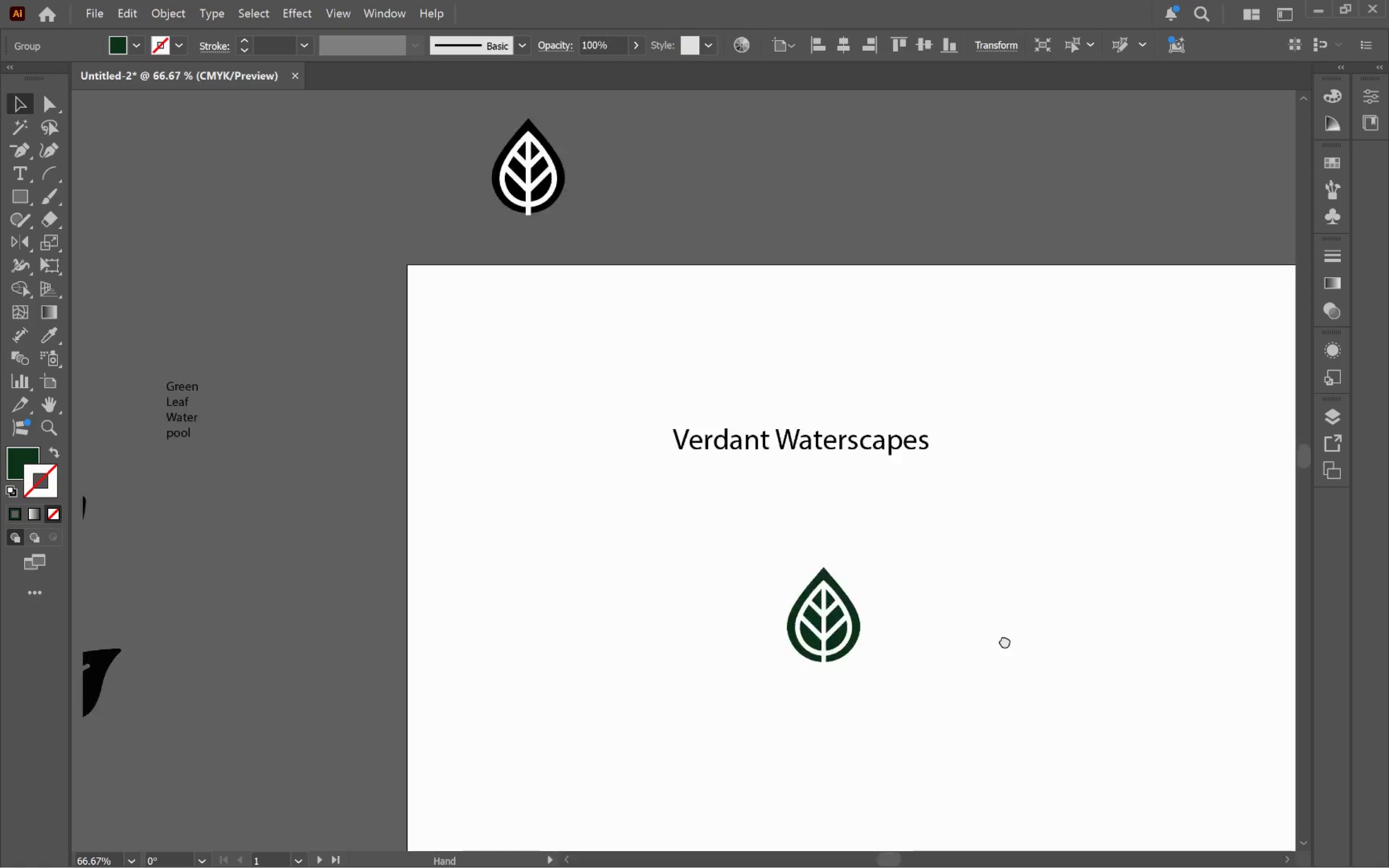 
hold_key(key=Space, duration=1.53)
 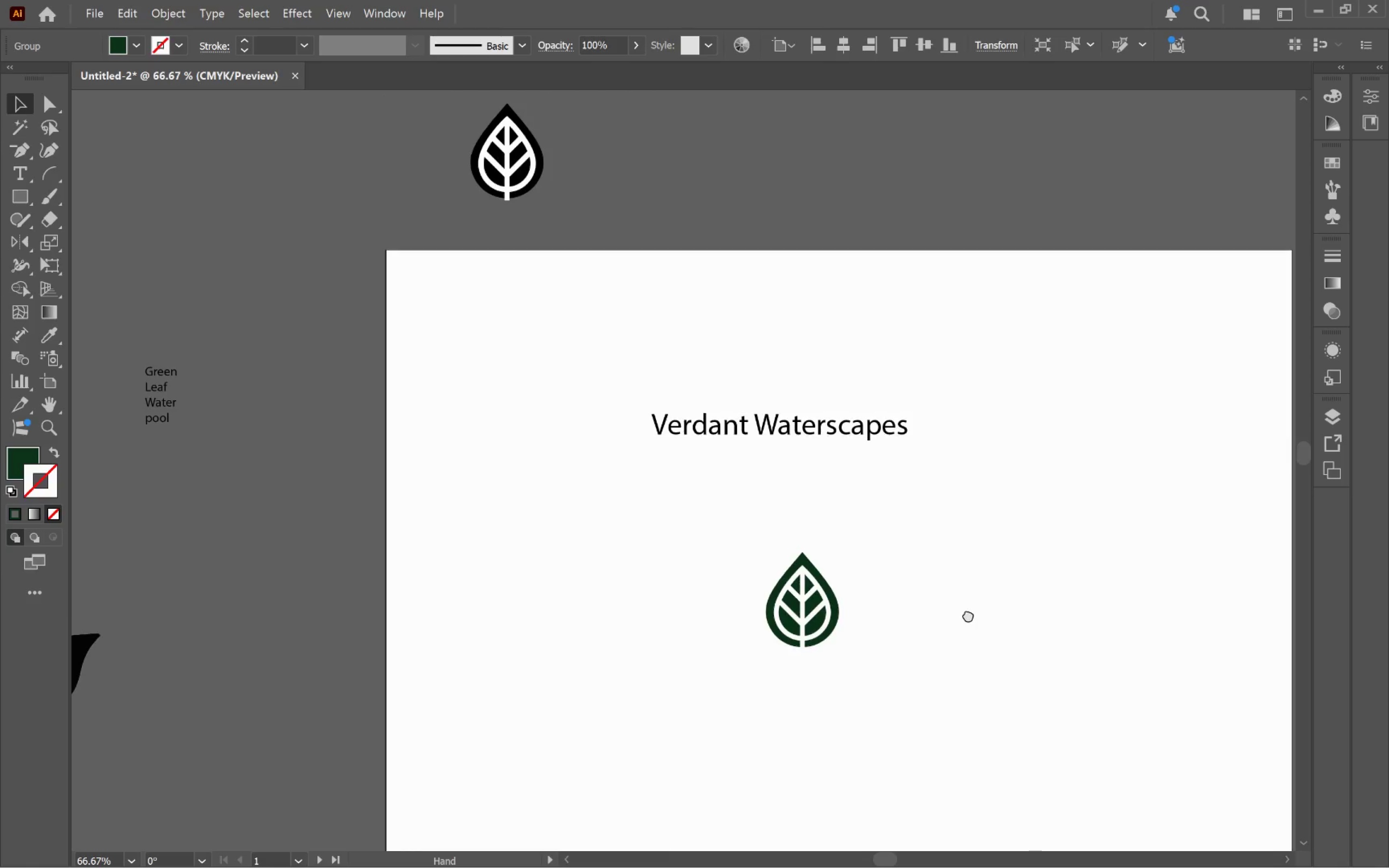 
left_click_drag(start_coordinate=[857, 548], to_coordinate=[968, 614])
 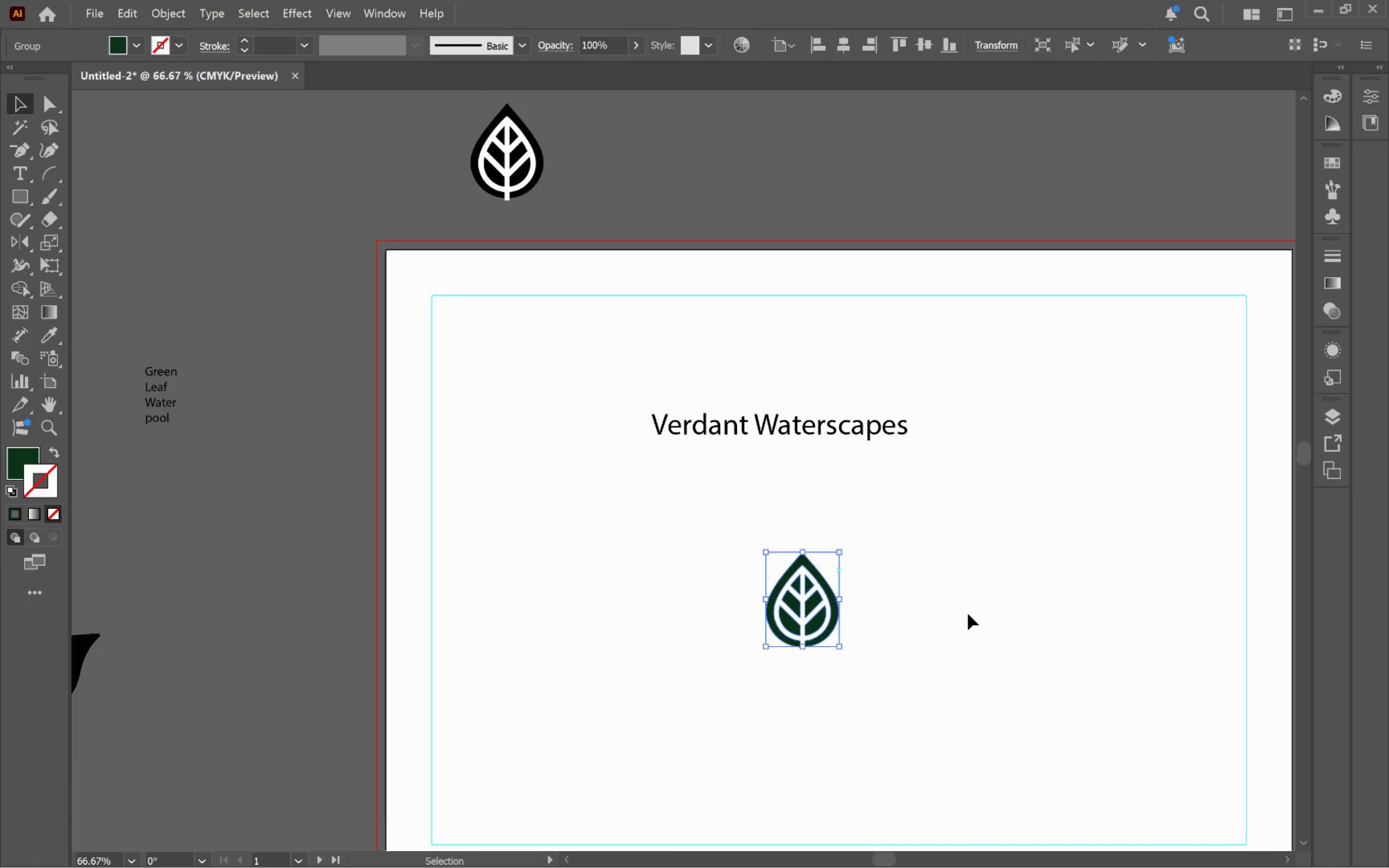 
scroll: coordinate [712, 556], scroll_direction: down, amount: 3.0
 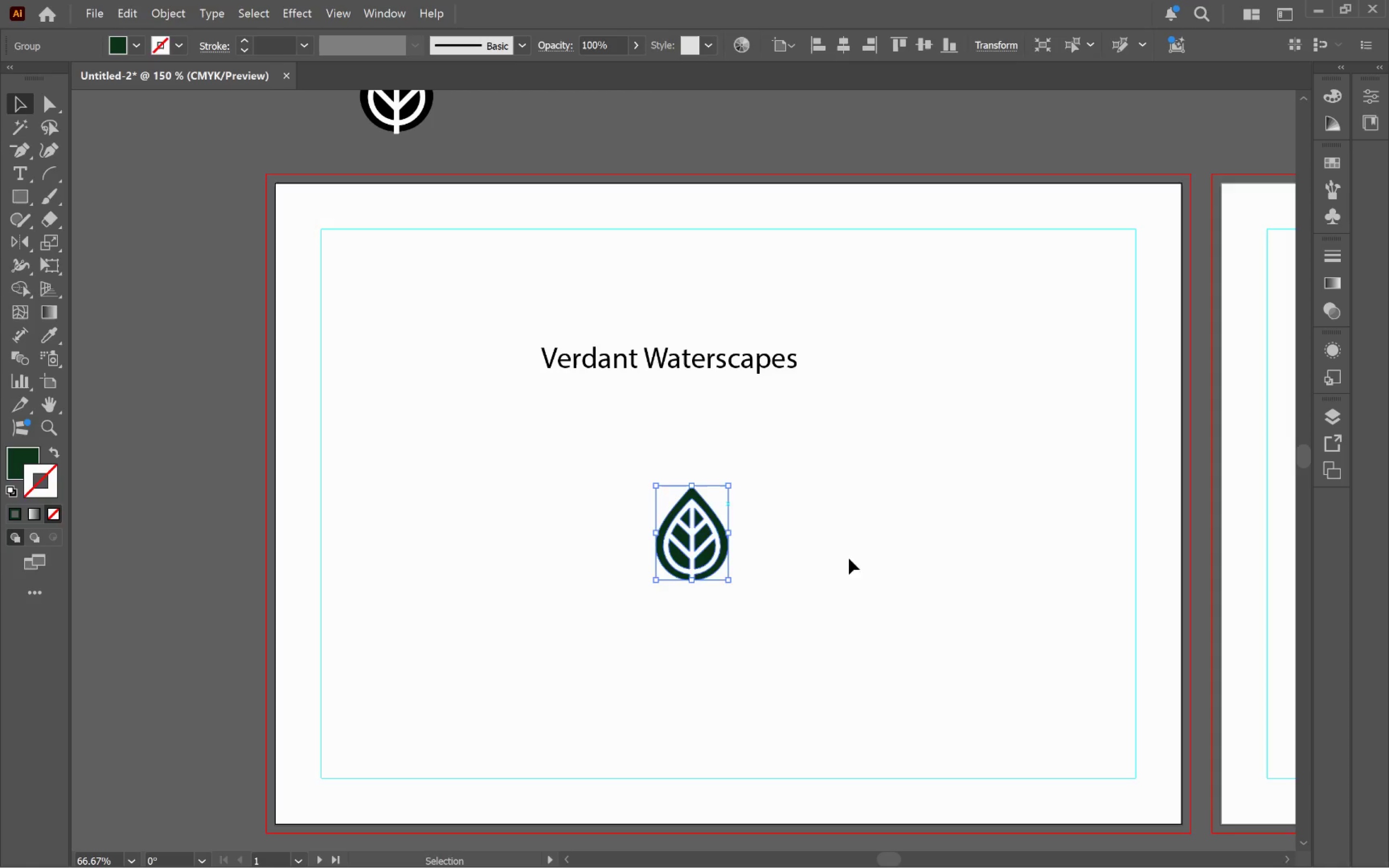 
hold_key(key=Space, duration=1.52)
 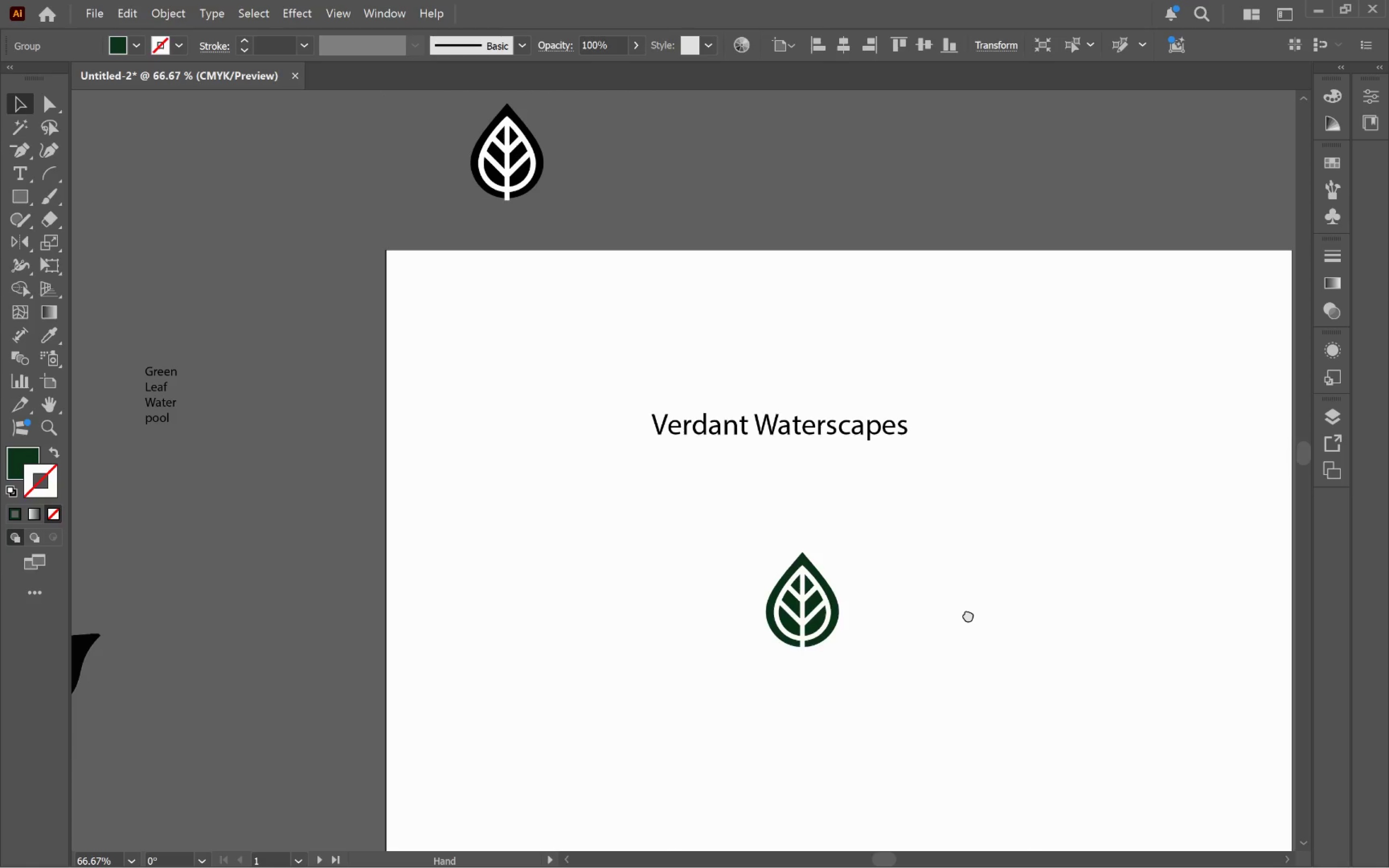 
hold_key(key=Space, duration=1.26)
 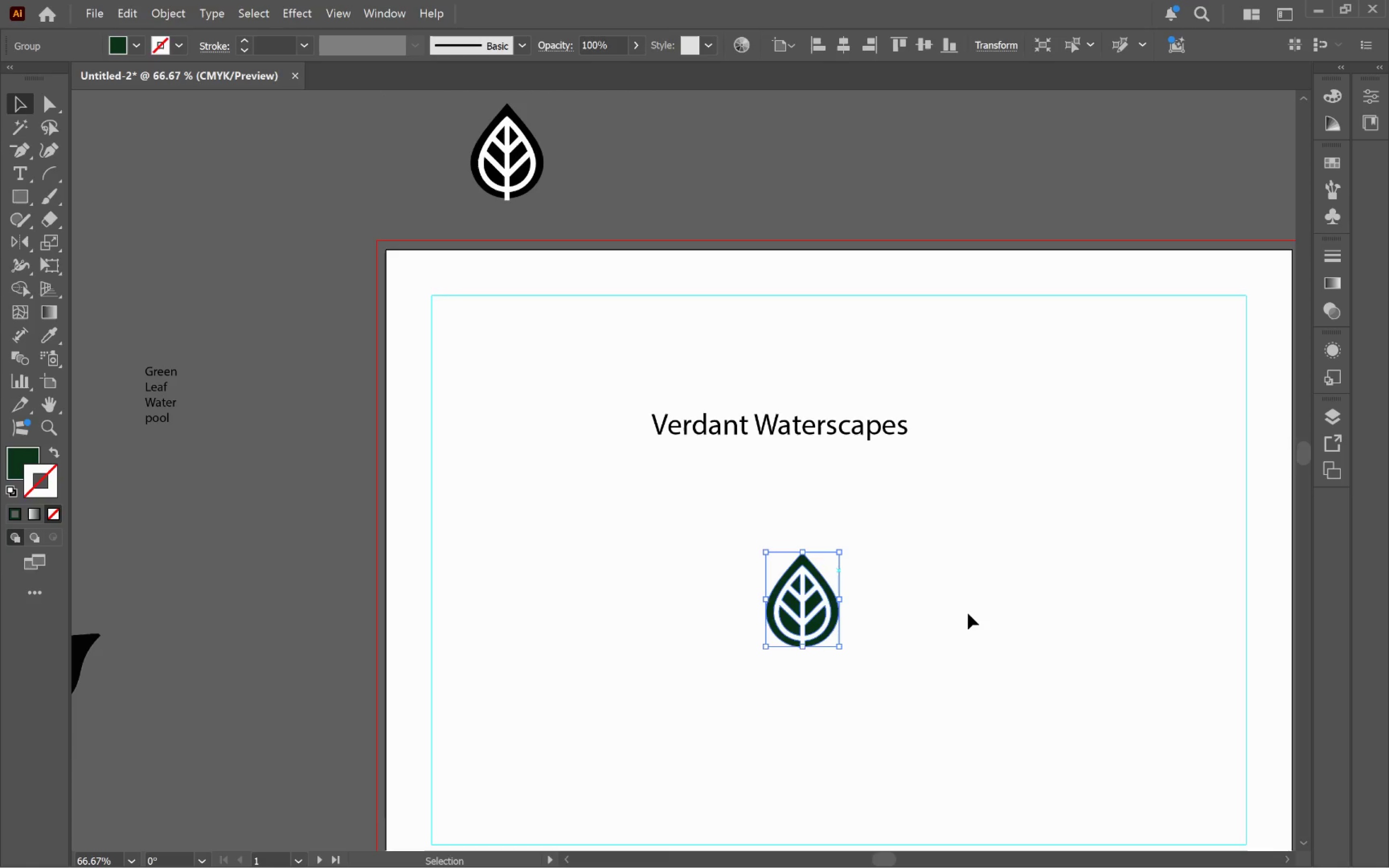 
wait(5.62)
 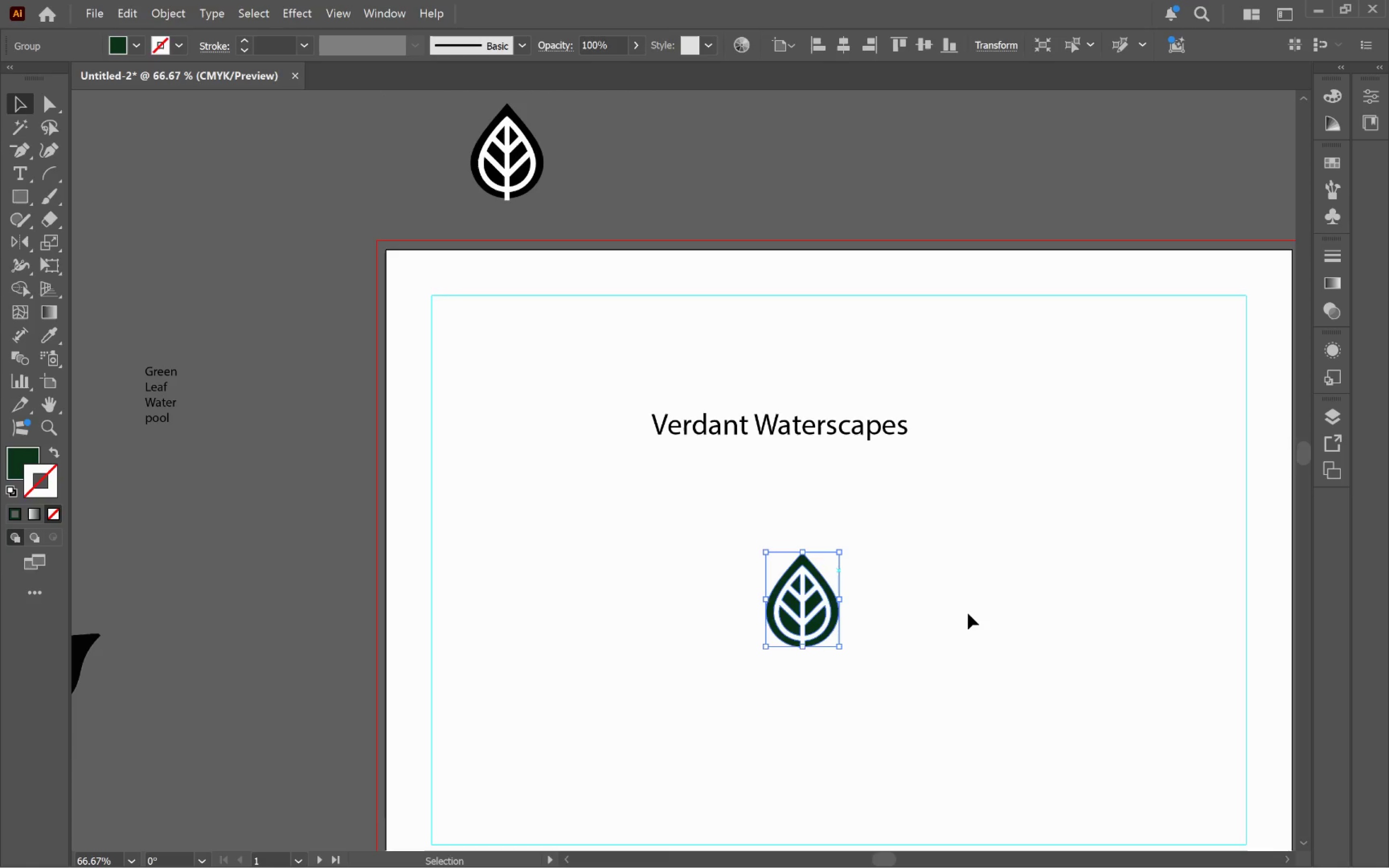 
left_click_drag(start_coordinate=[813, 620], to_coordinate=[572, 574])
 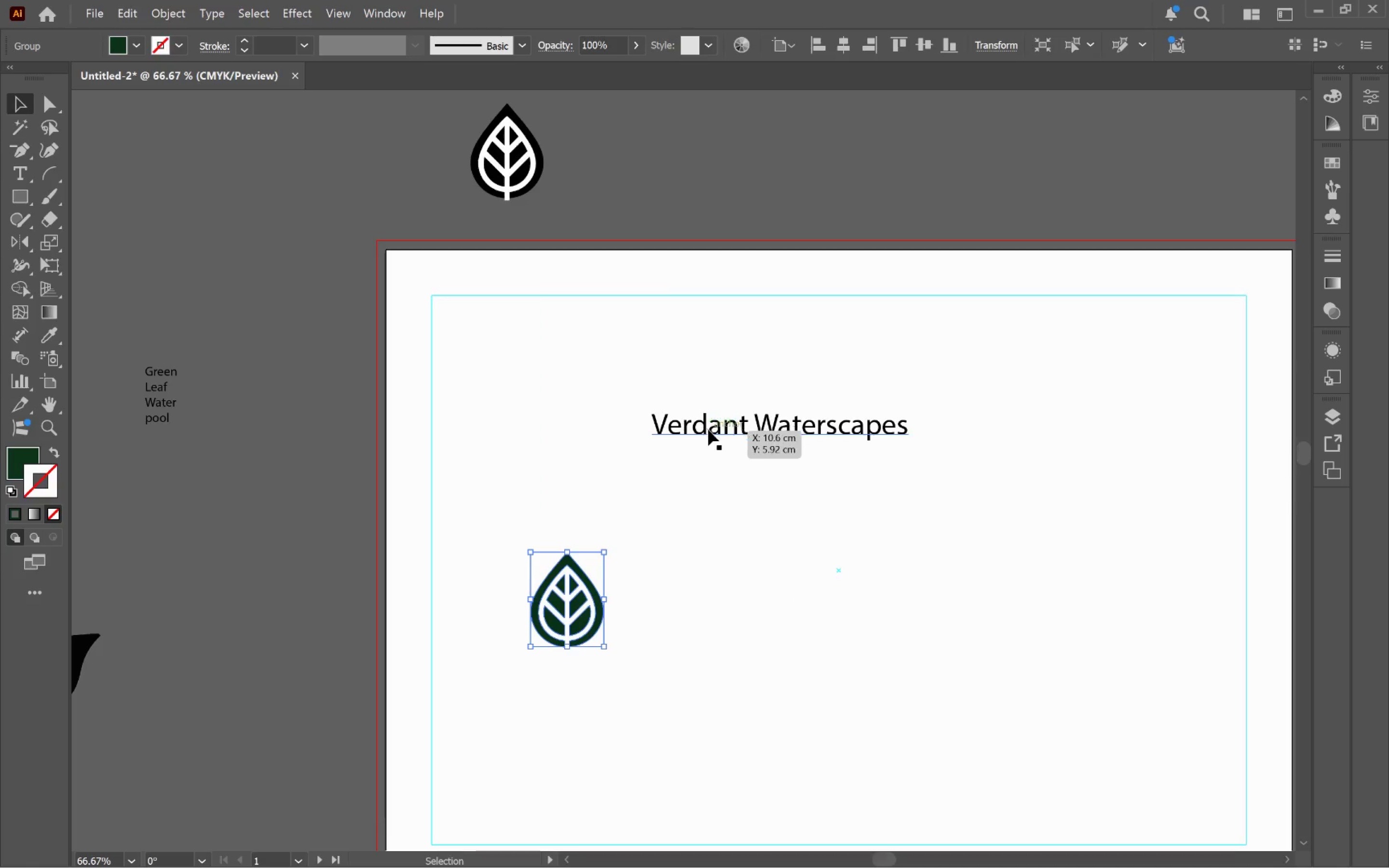 
hold_key(key=ShiftLeft, duration=0.72)
 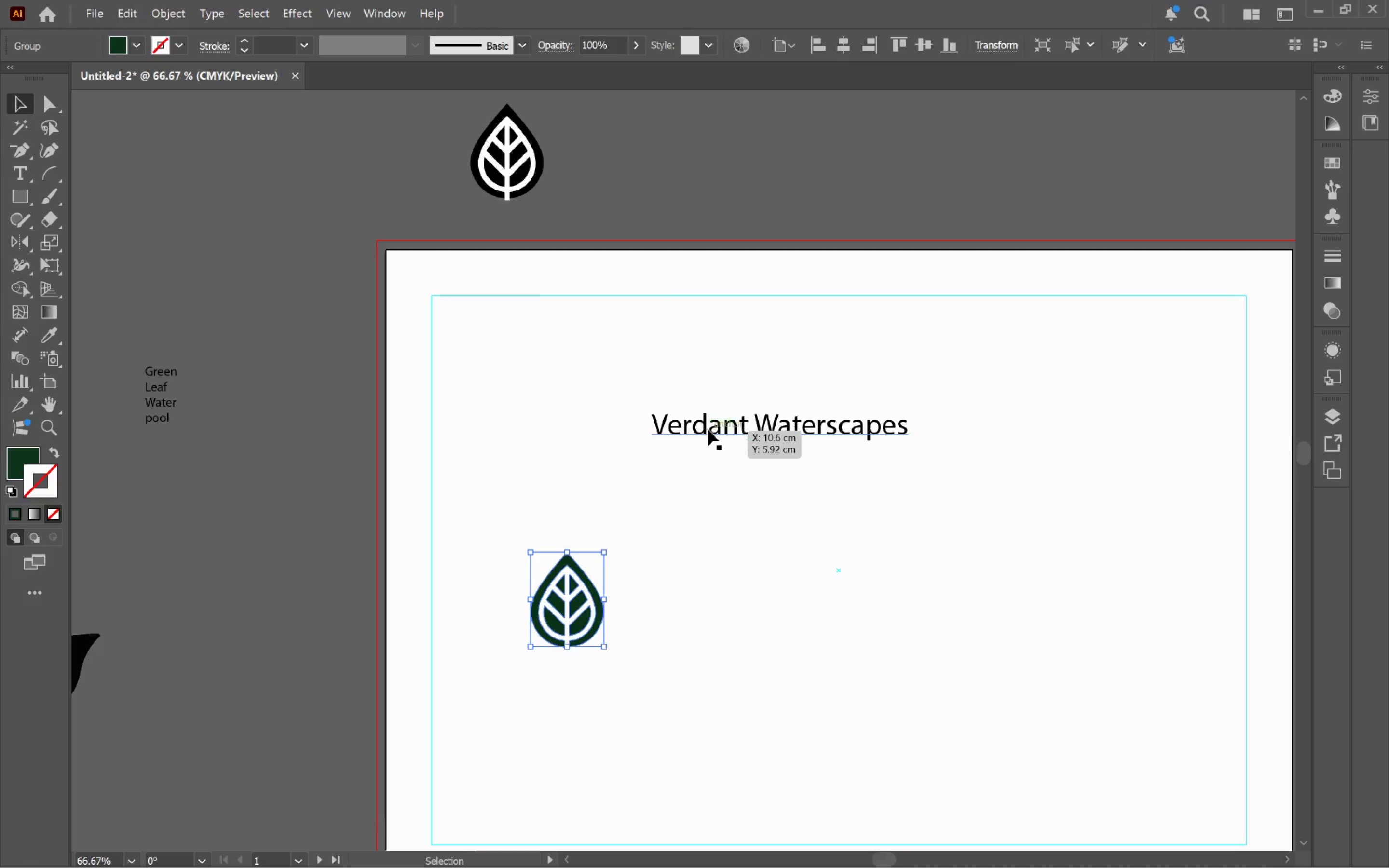 
left_click([708, 430])
 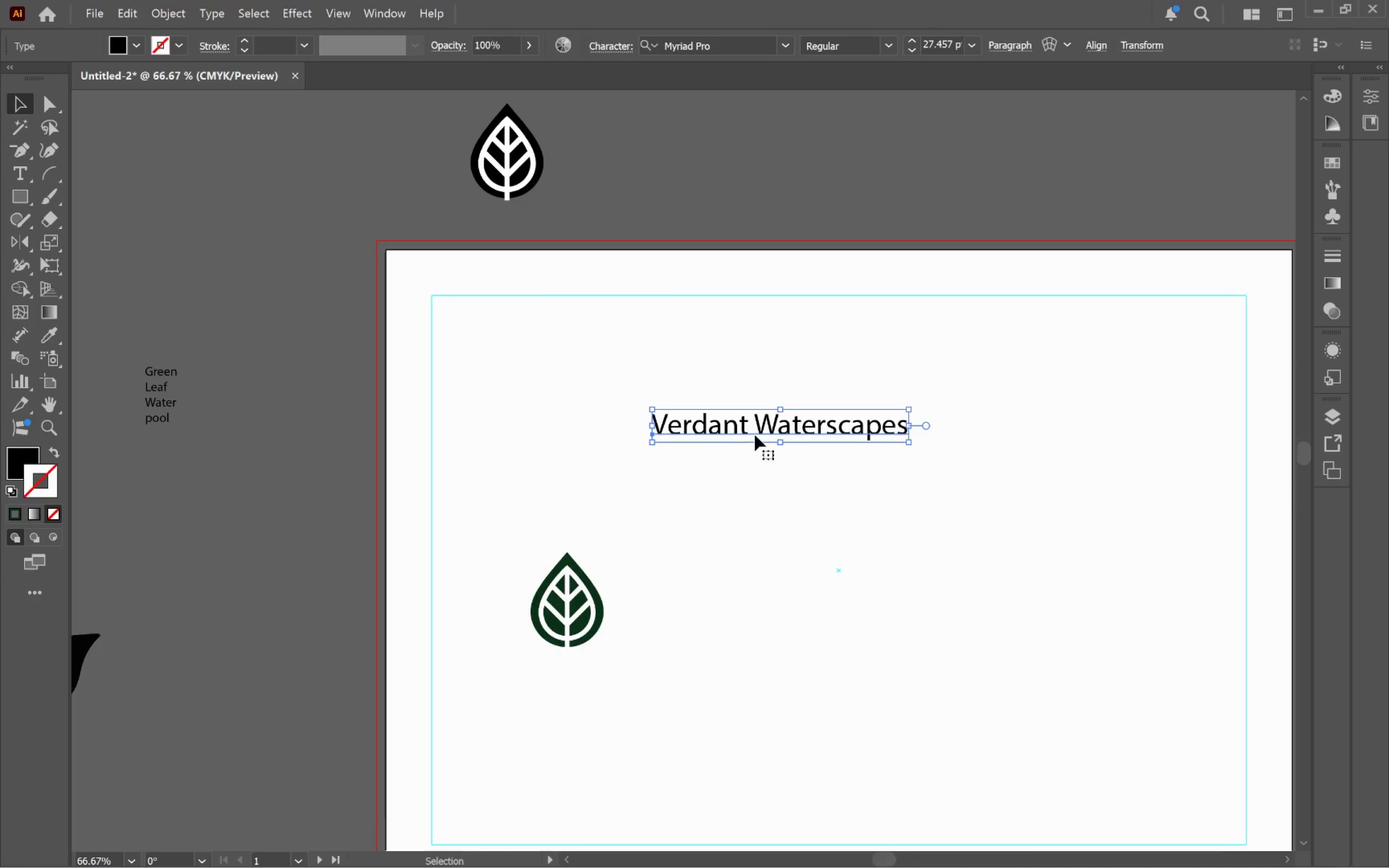 
double_click([759, 424])
 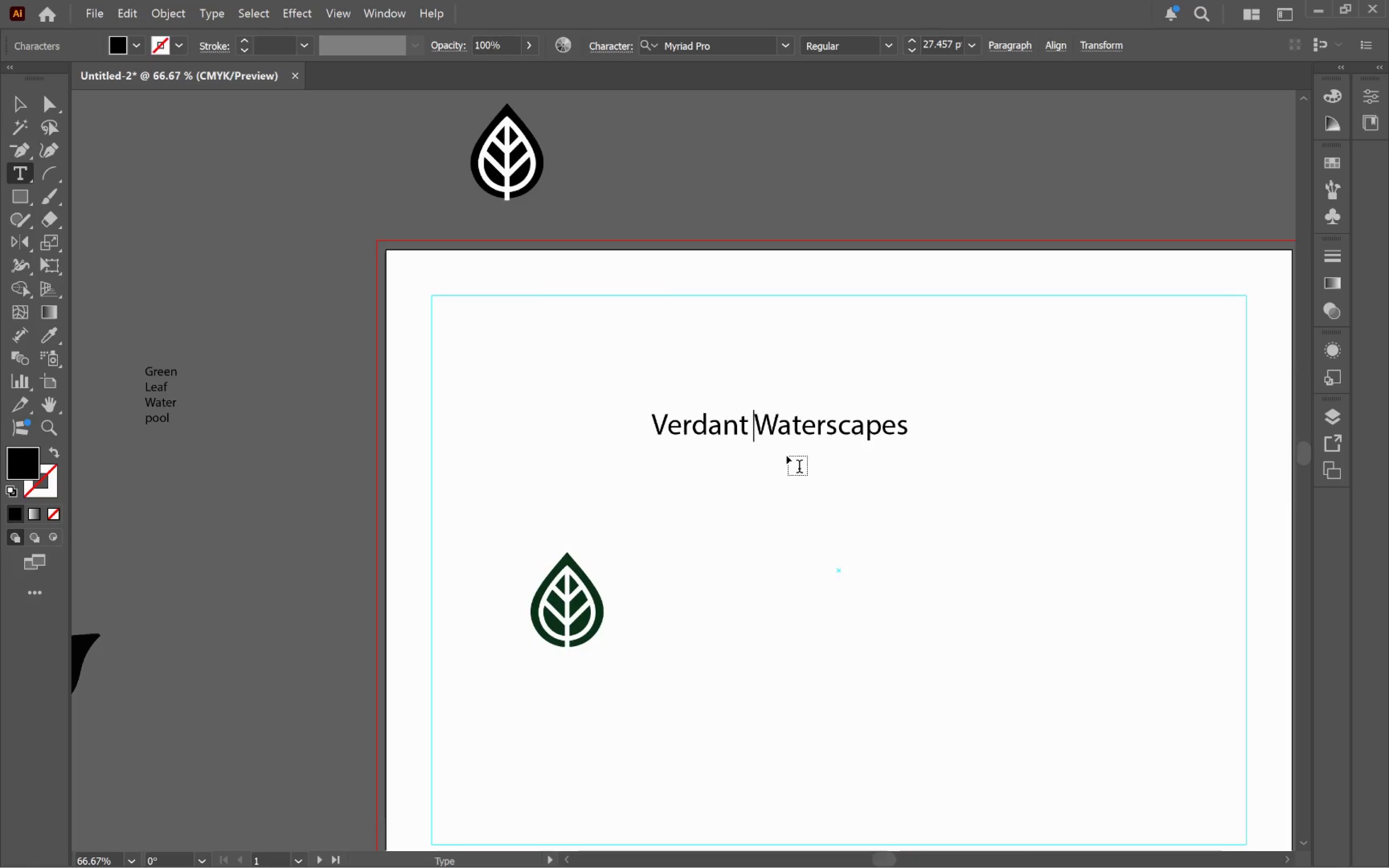 
key(Backspace)
 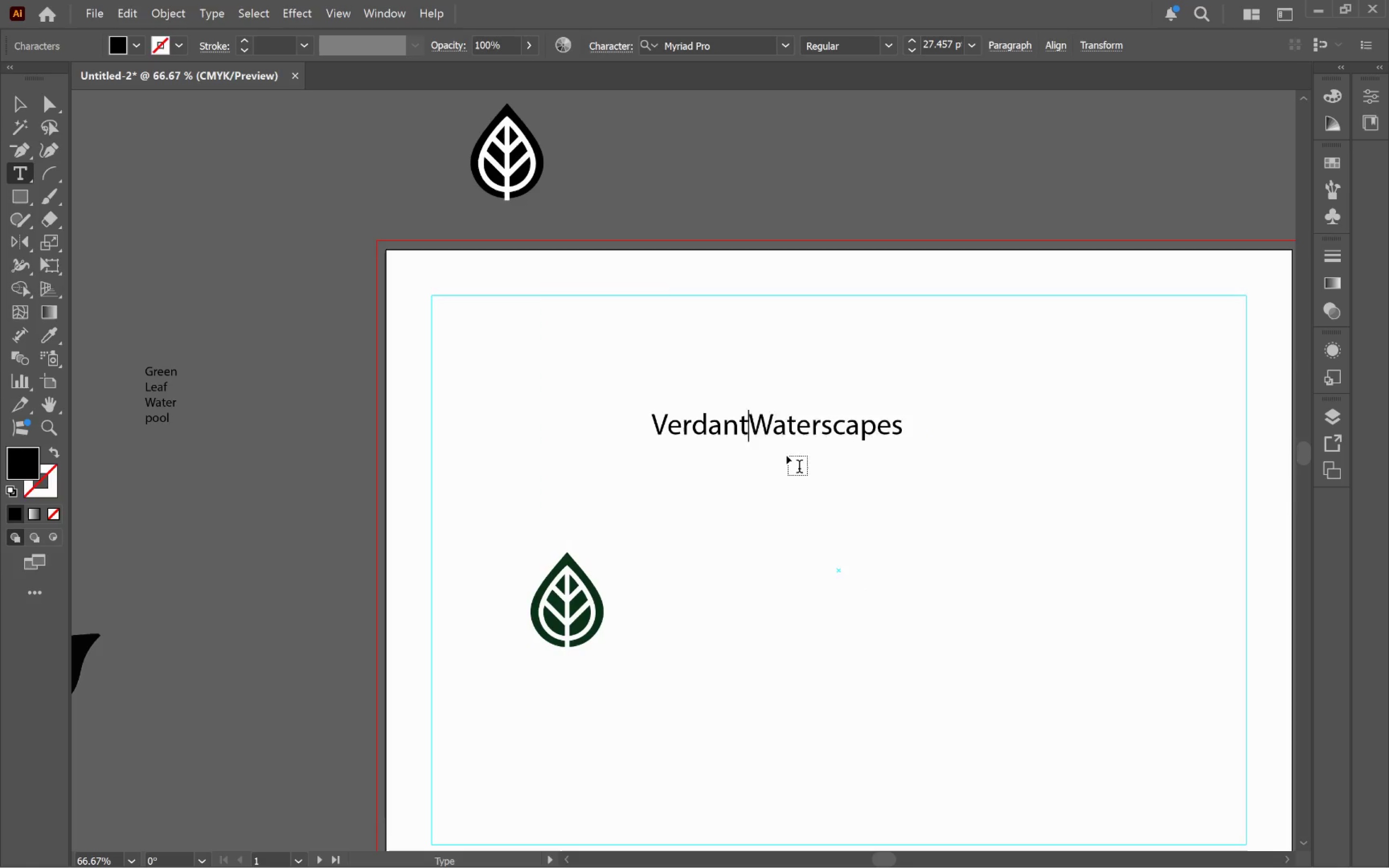 
key(Enter)
 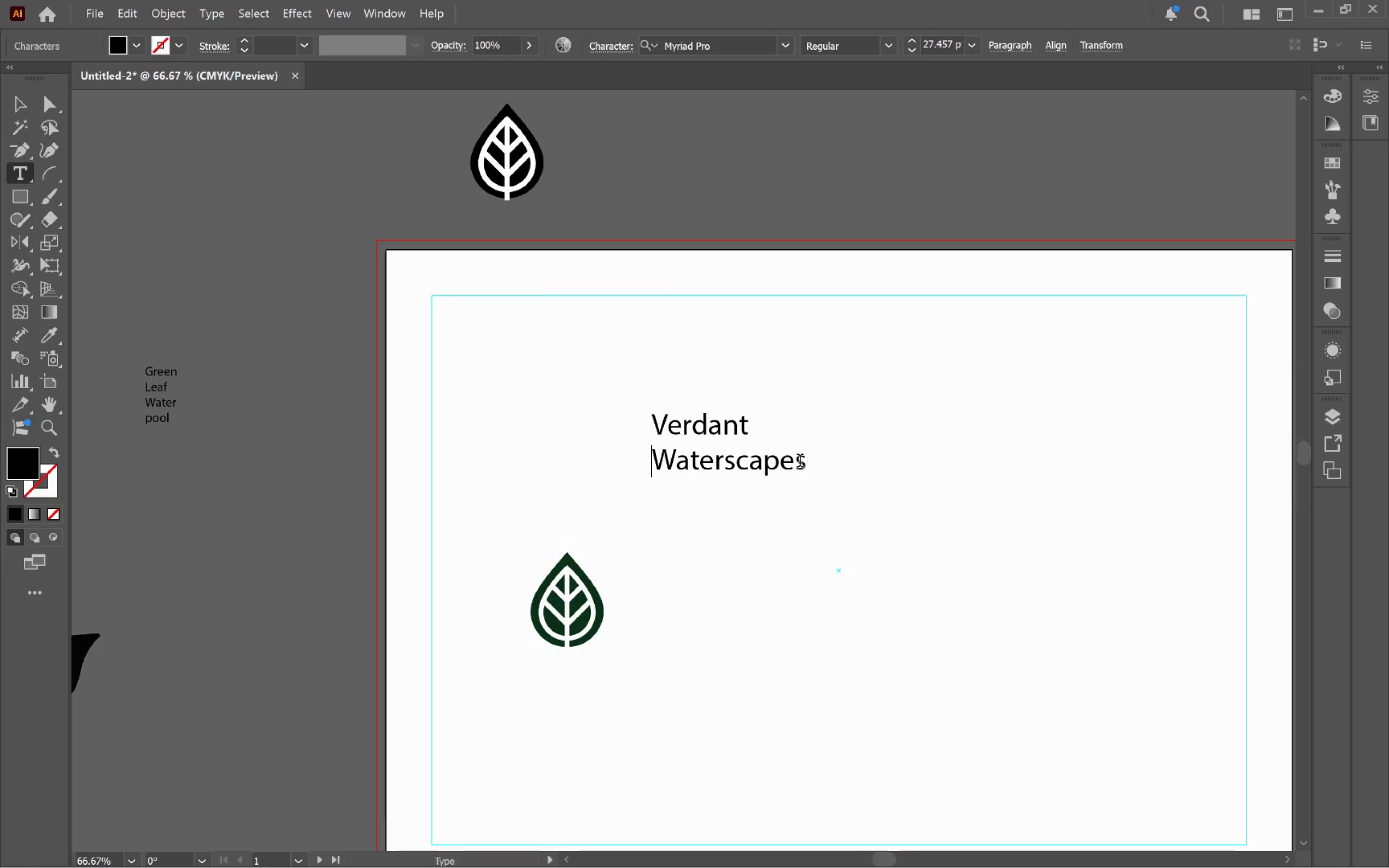 
hold_key(key=ControlLeft, duration=0.42)
 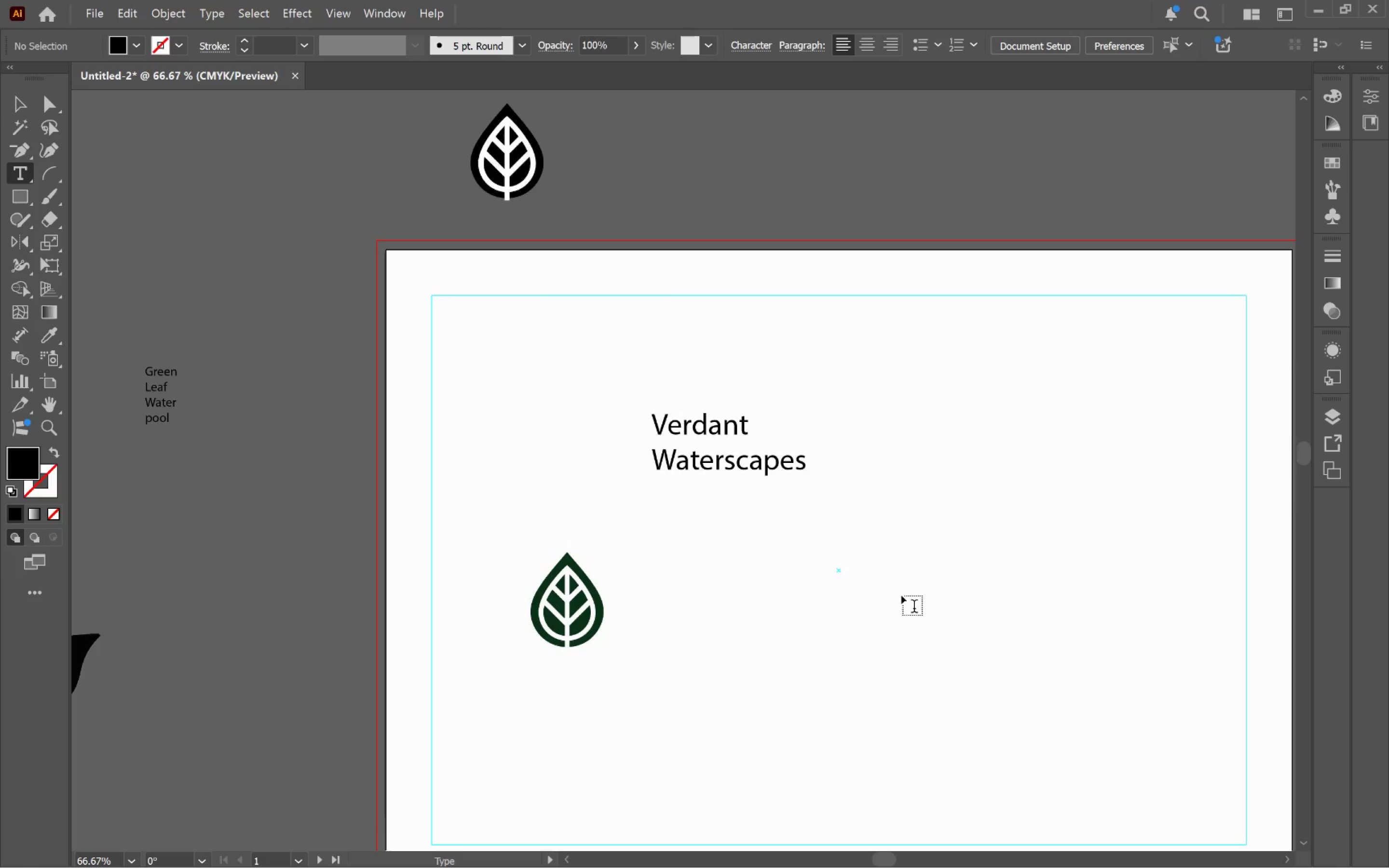 
key(V)
 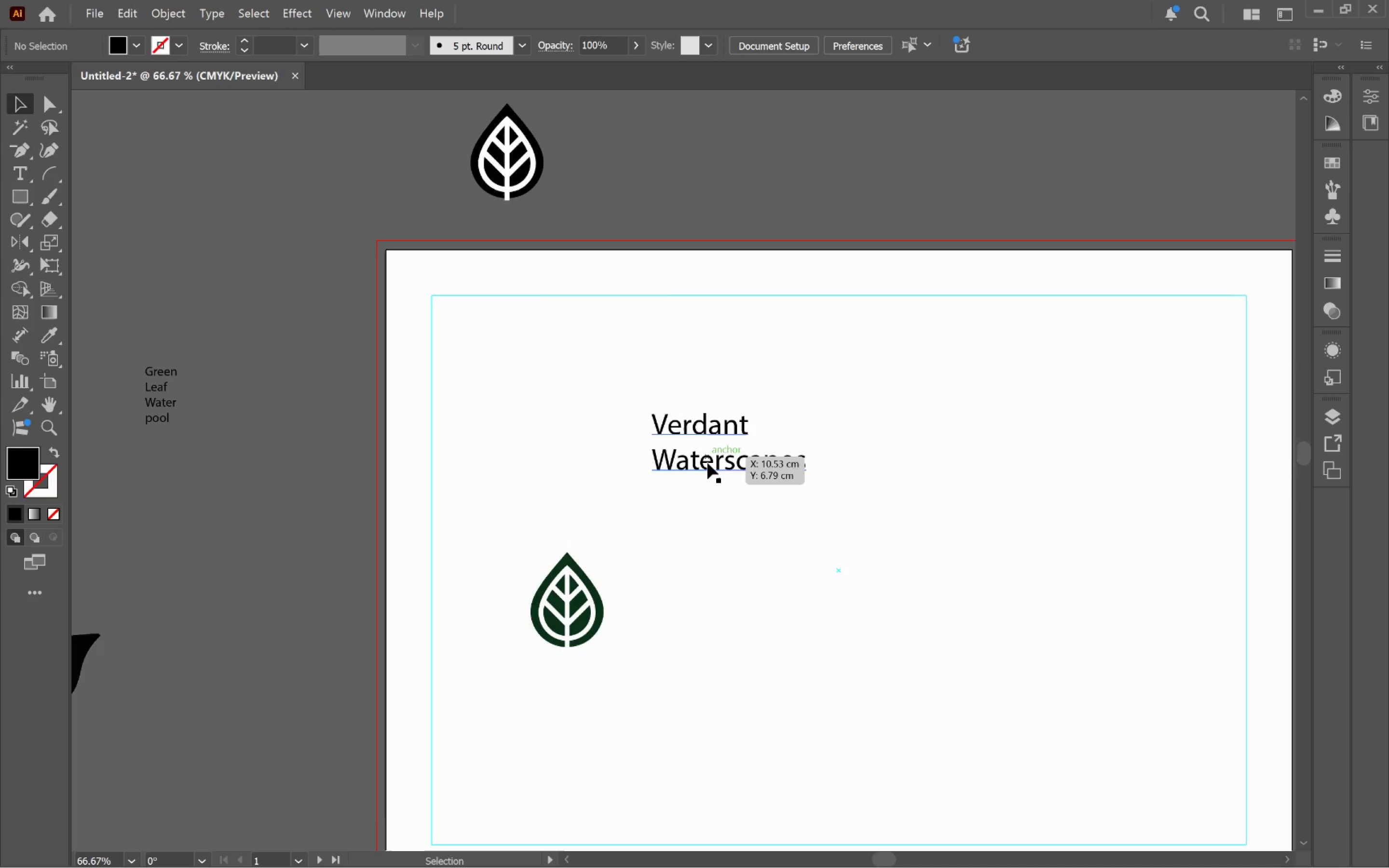 
left_click_drag(start_coordinate=[708, 467], to_coordinate=[709, 632])
 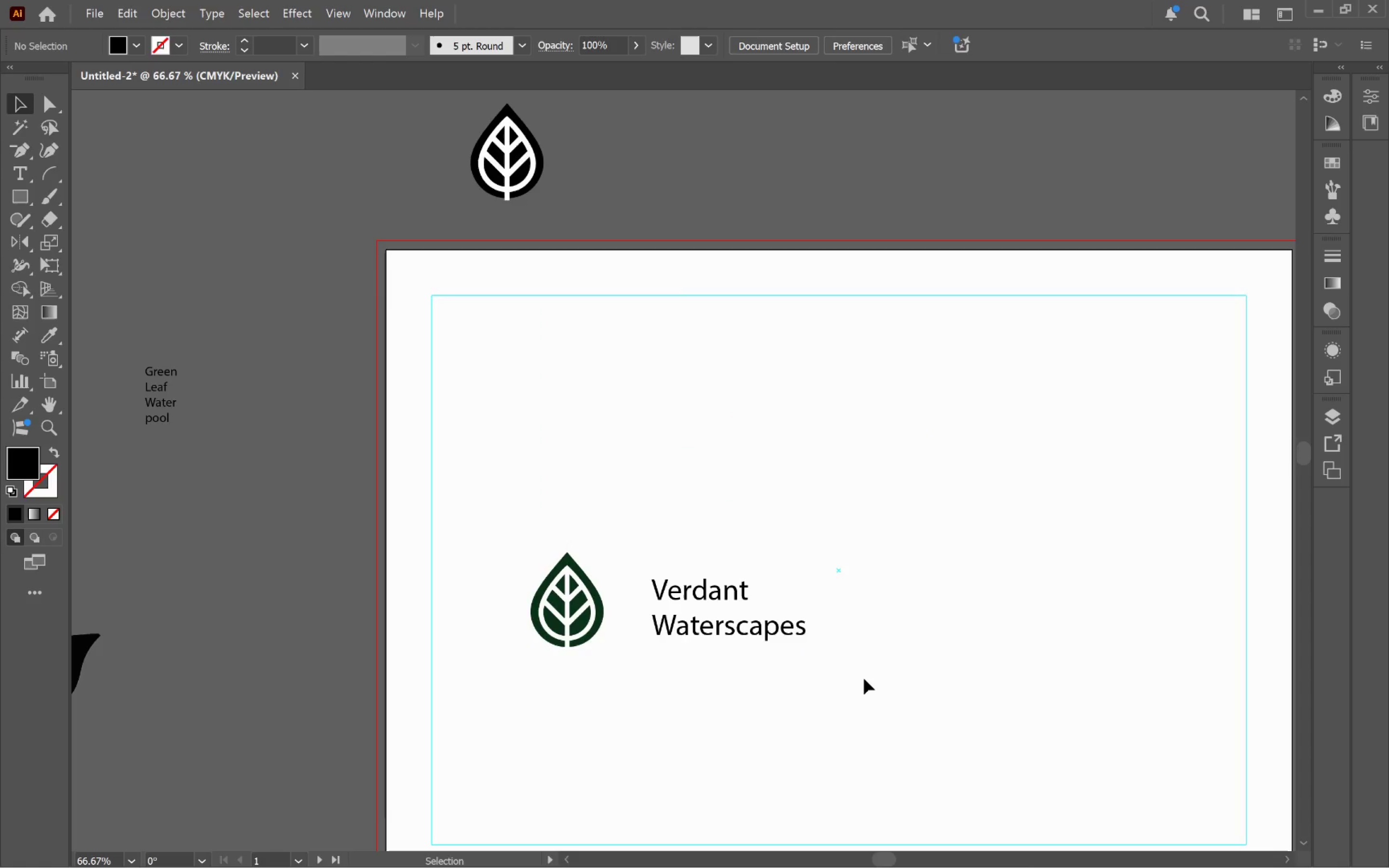 
hold_key(key=ShiftLeft, duration=1.25)
 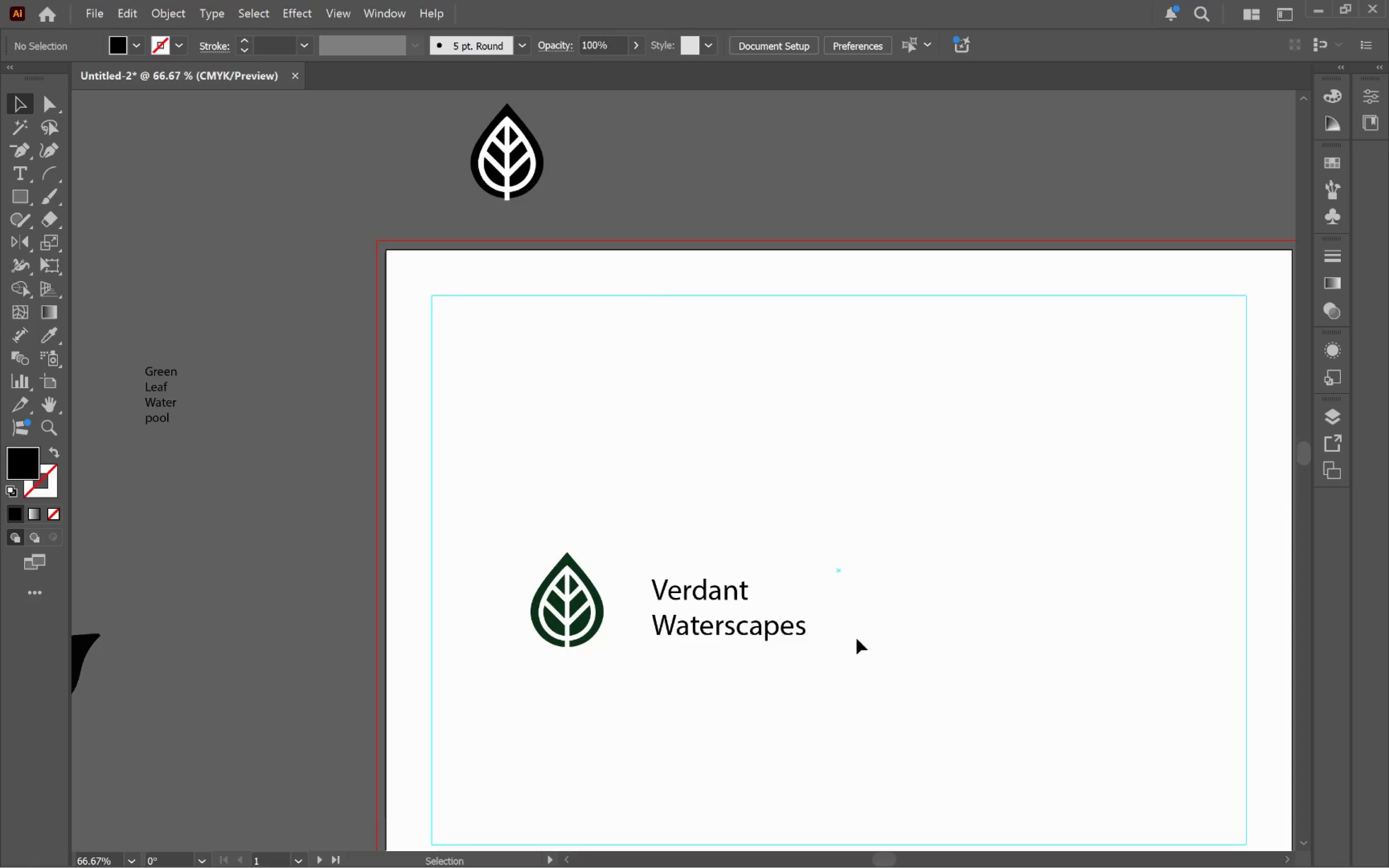 
hold_key(key=AltLeft, duration=0.59)
 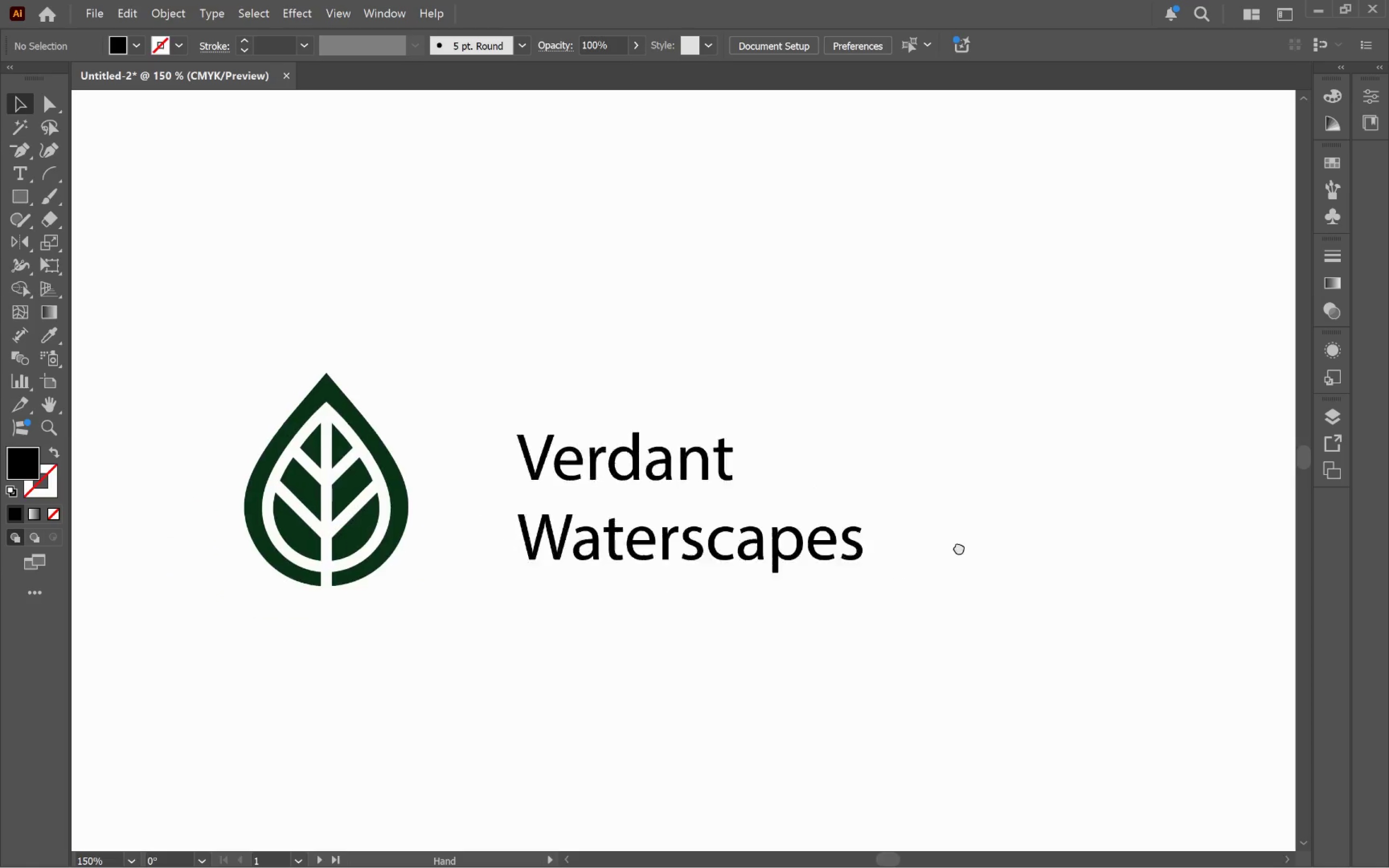 
hold_key(key=Space, duration=0.69)
 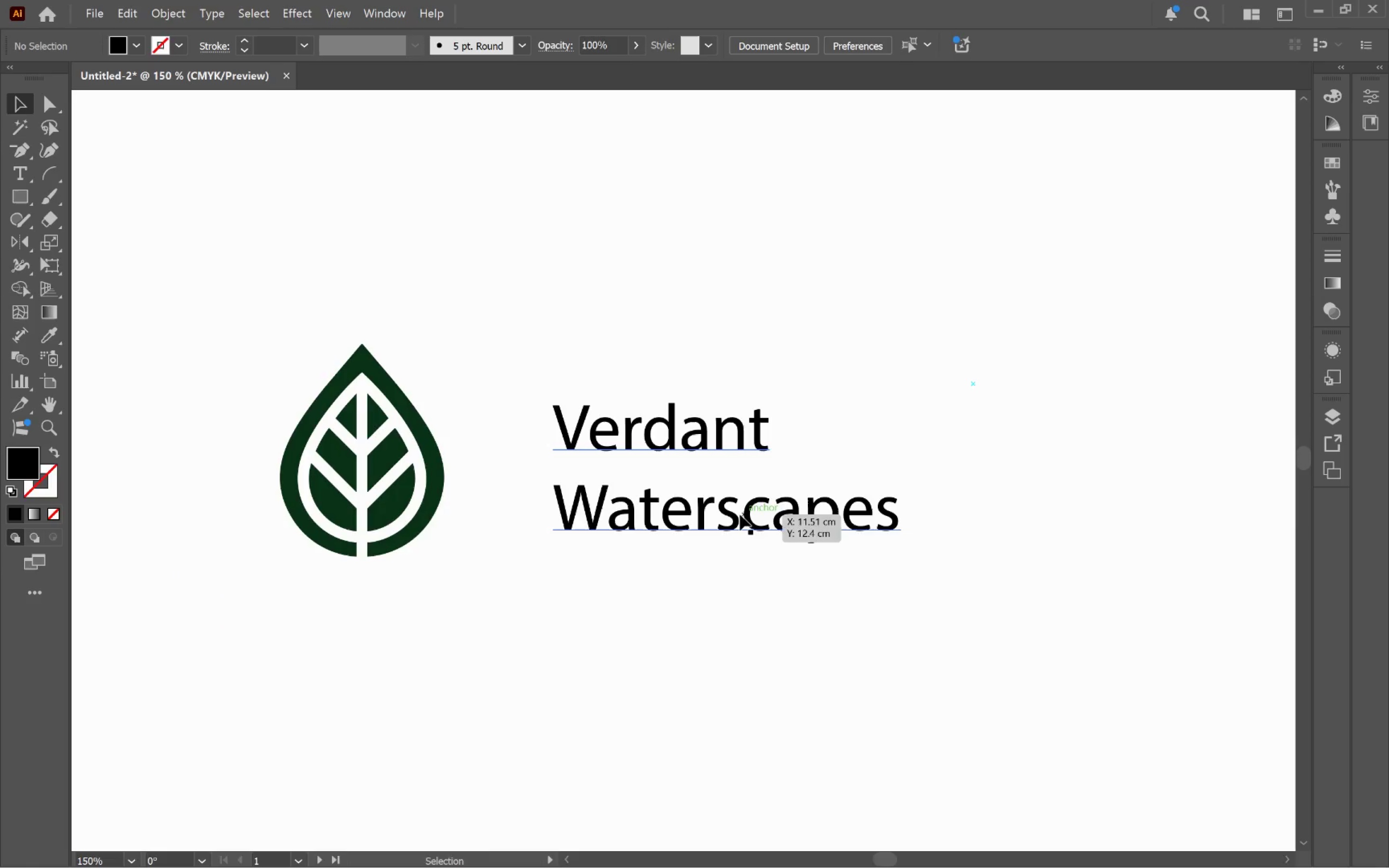 
scroll: coordinate [857, 637], scroll_direction: up, amount: 1.0
 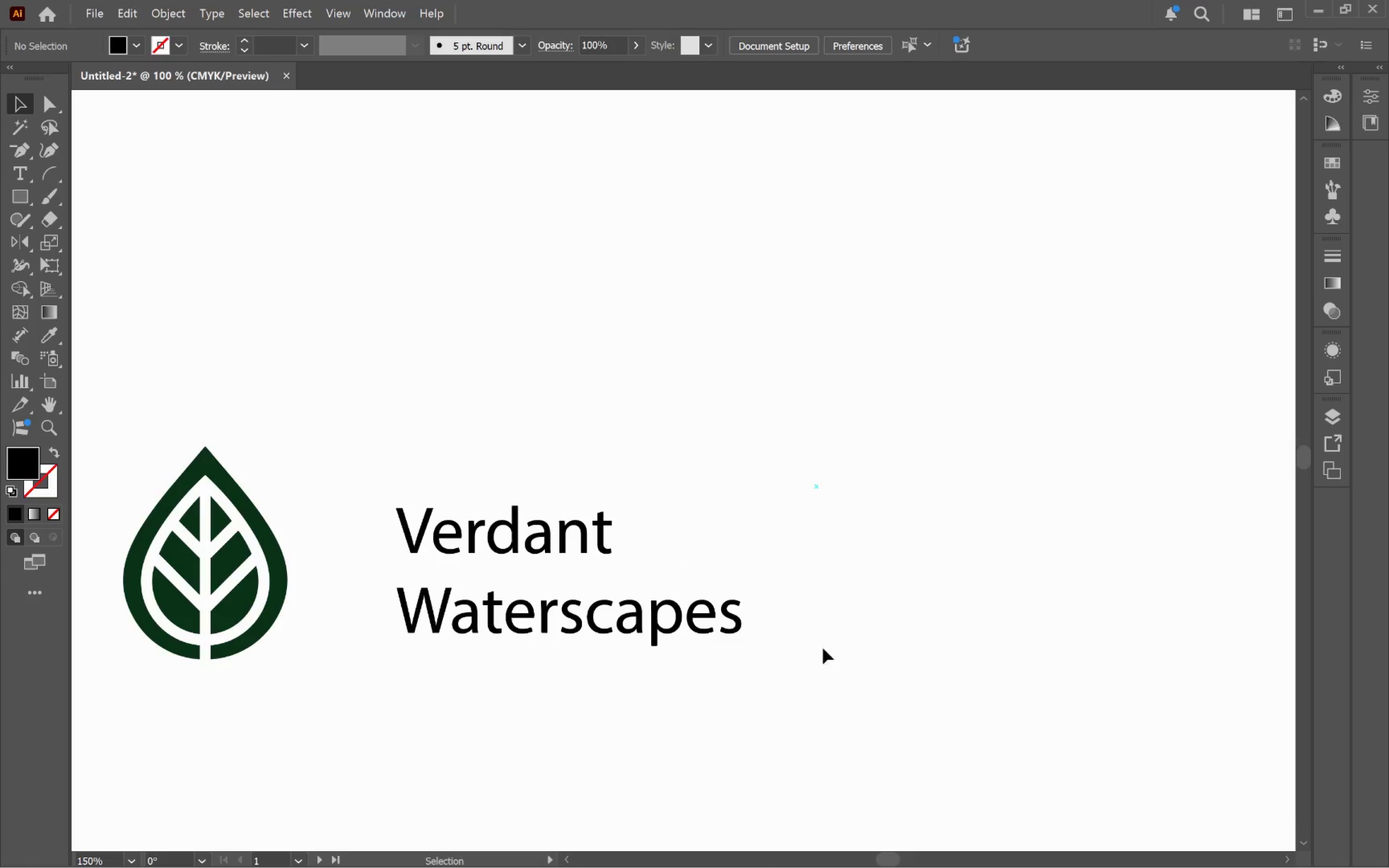 
left_click_drag(start_coordinate=[816, 634], to_coordinate=[973, 531])
 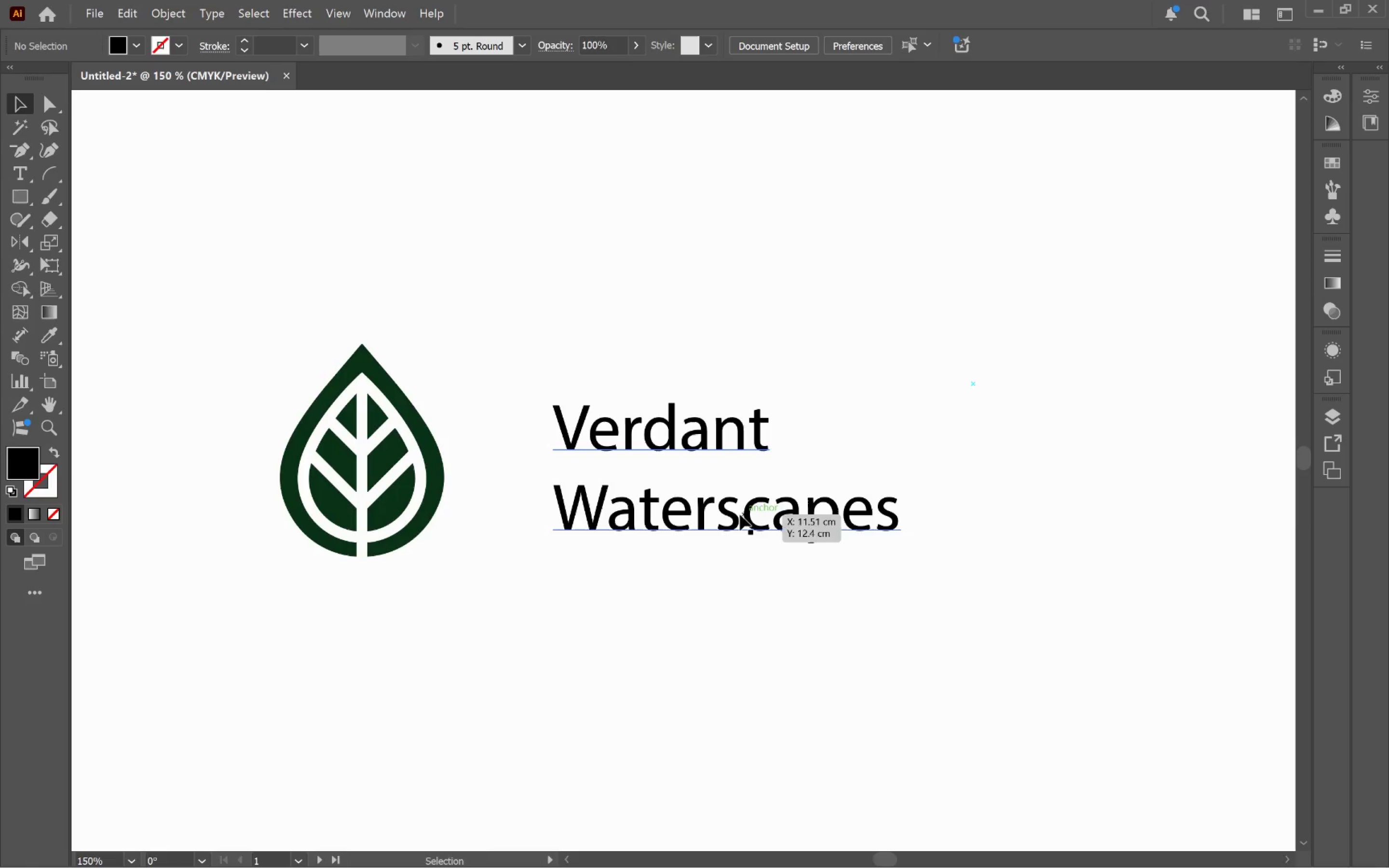 
left_click([732, 515])
 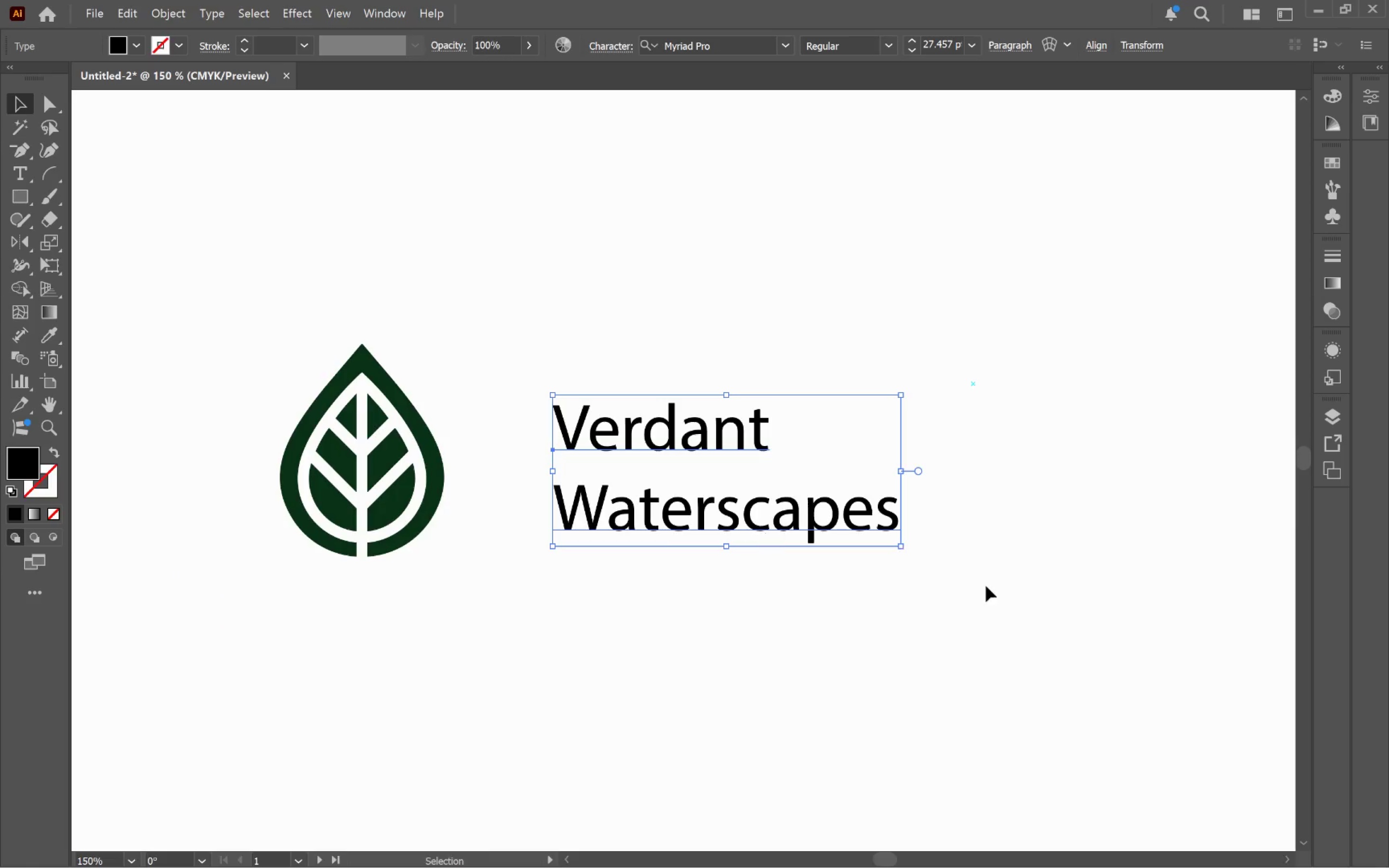 
hold_key(key=Space, duration=1.52)
 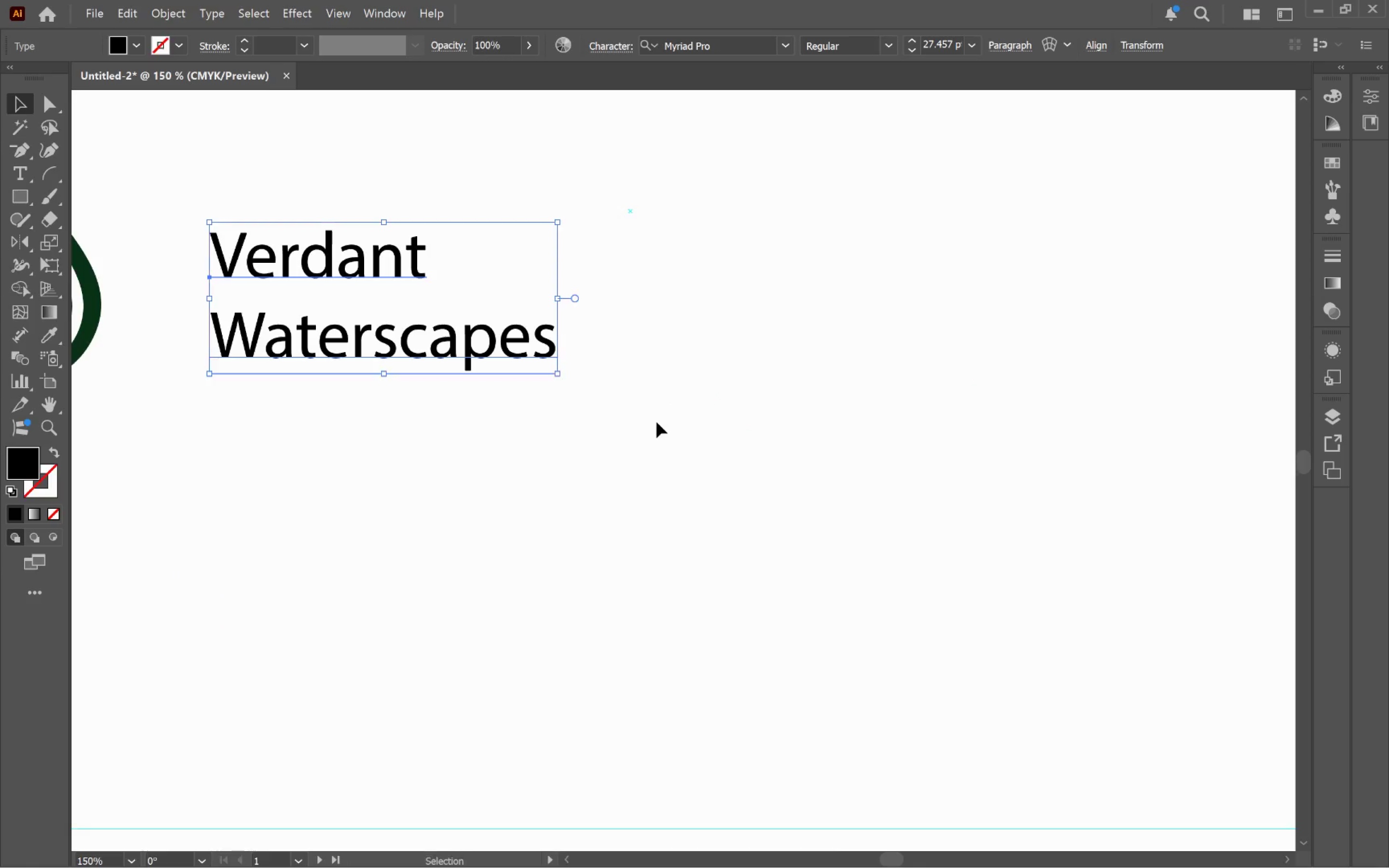 
left_click_drag(start_coordinate=[1004, 592], to_coordinate=[661, 420])
 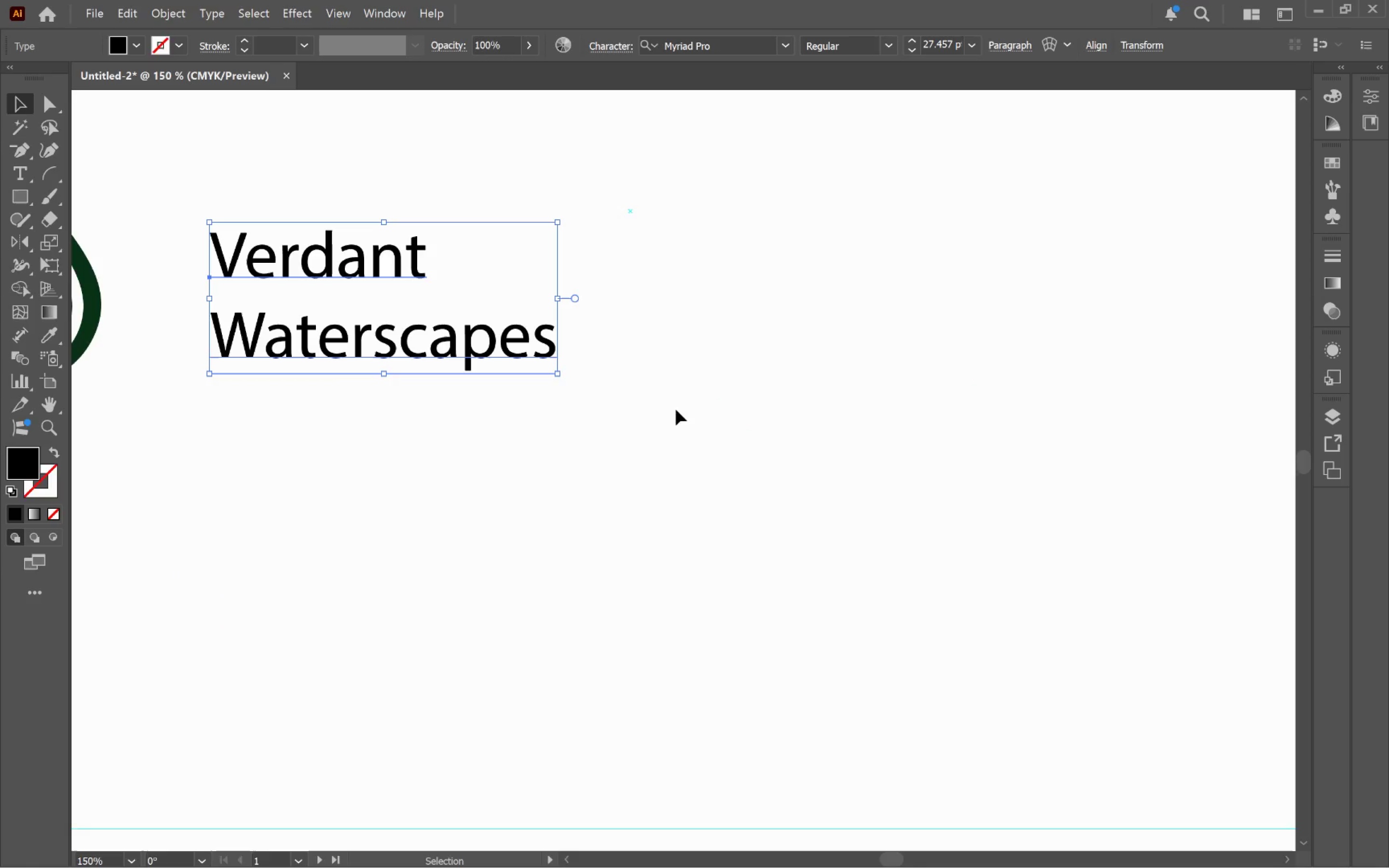 
hold_key(key=Space, duration=0.38)
 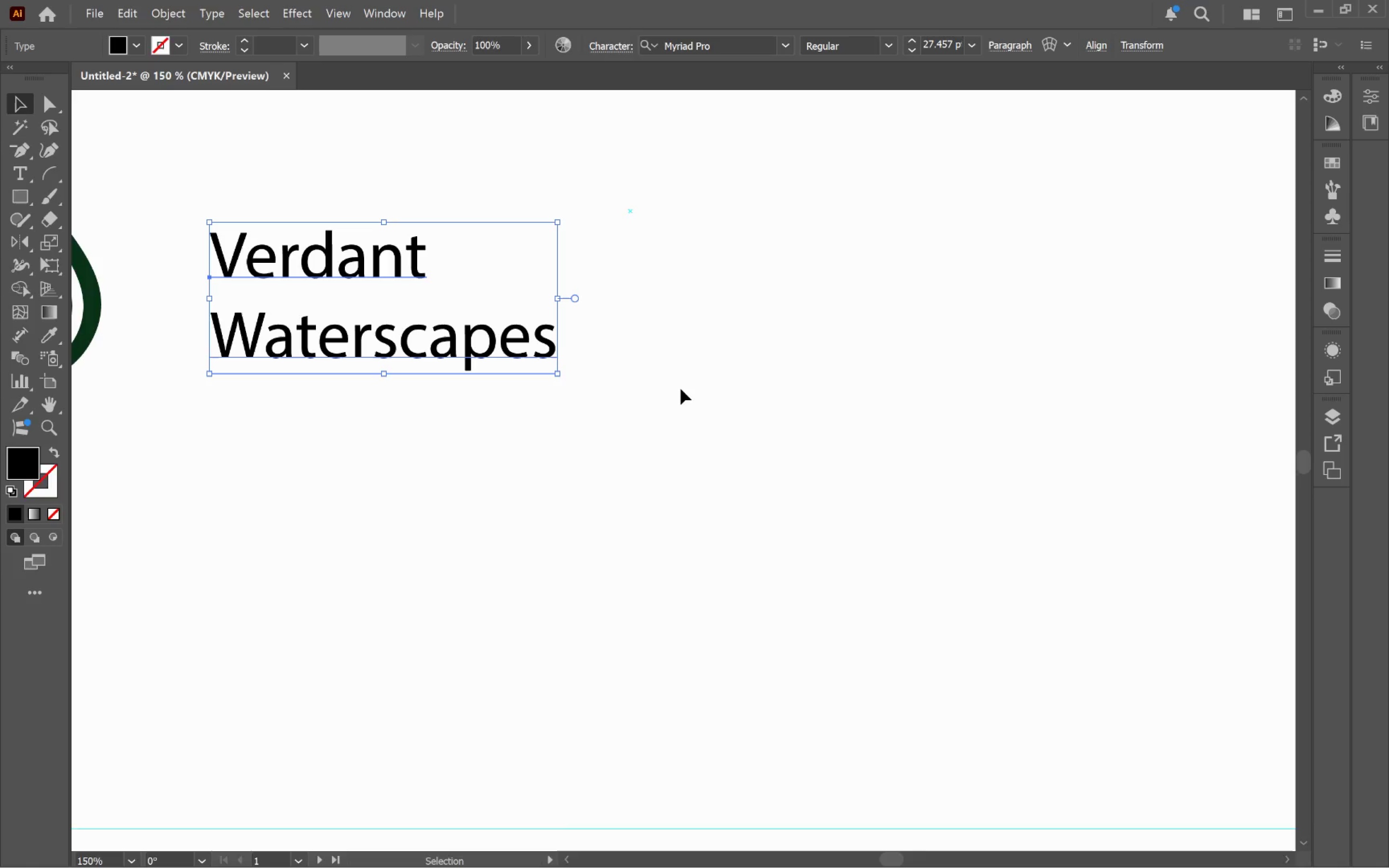 
wait(43.01)
 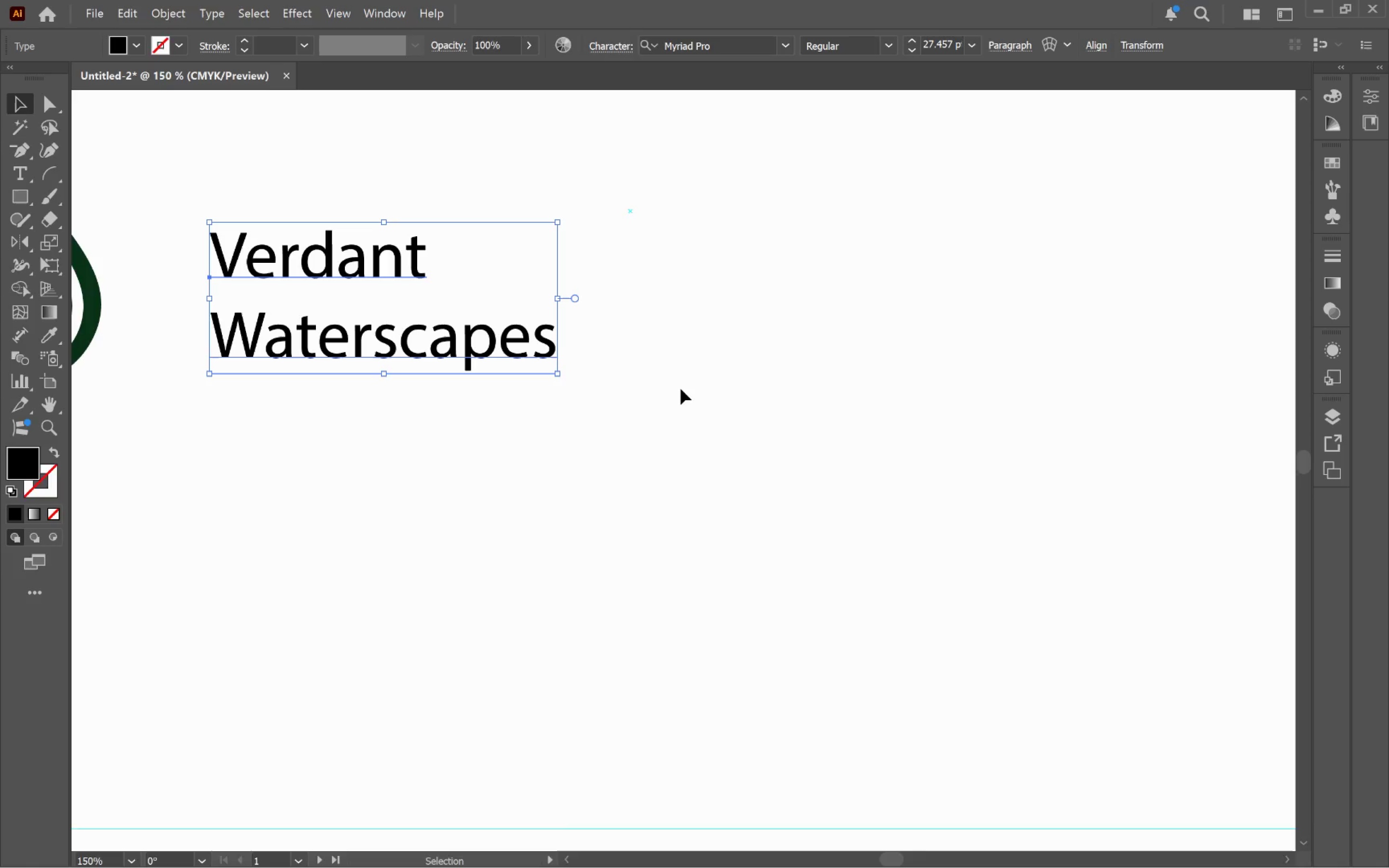 
key(Alt+AltLeft)
 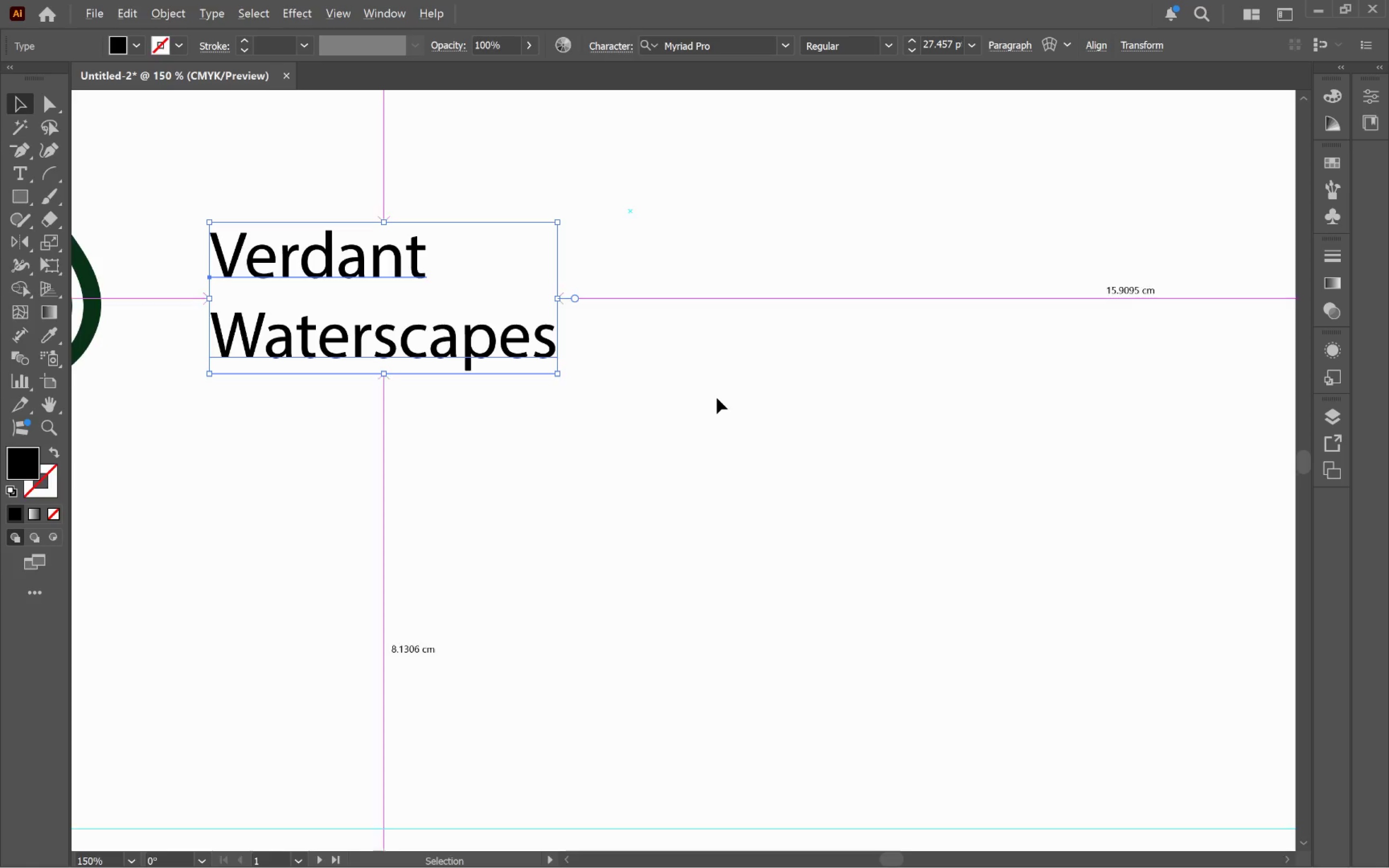 
hold_key(key=Space, duration=1.2)
 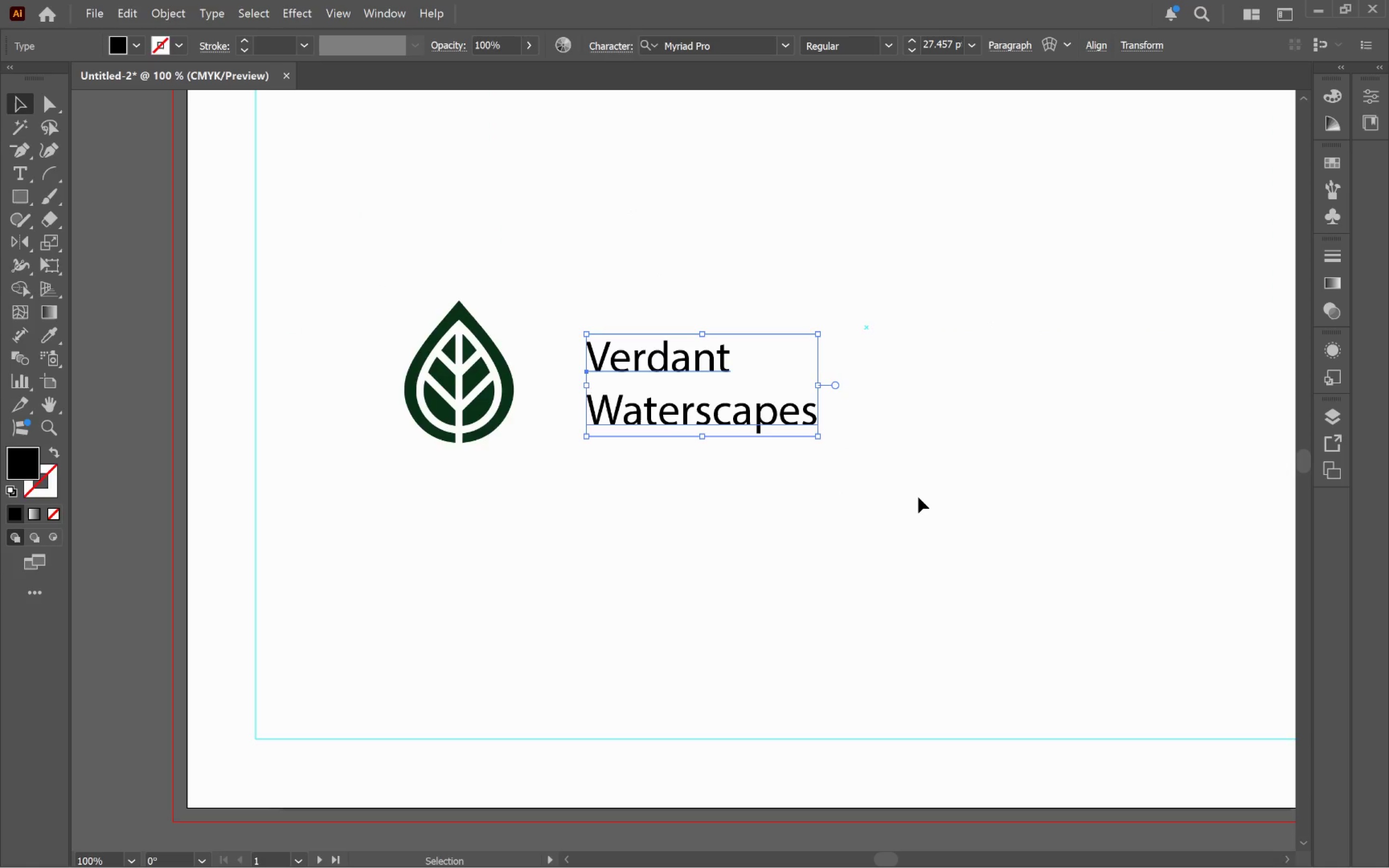 
scroll: coordinate [717, 398], scroll_direction: none, amount: 0.0
 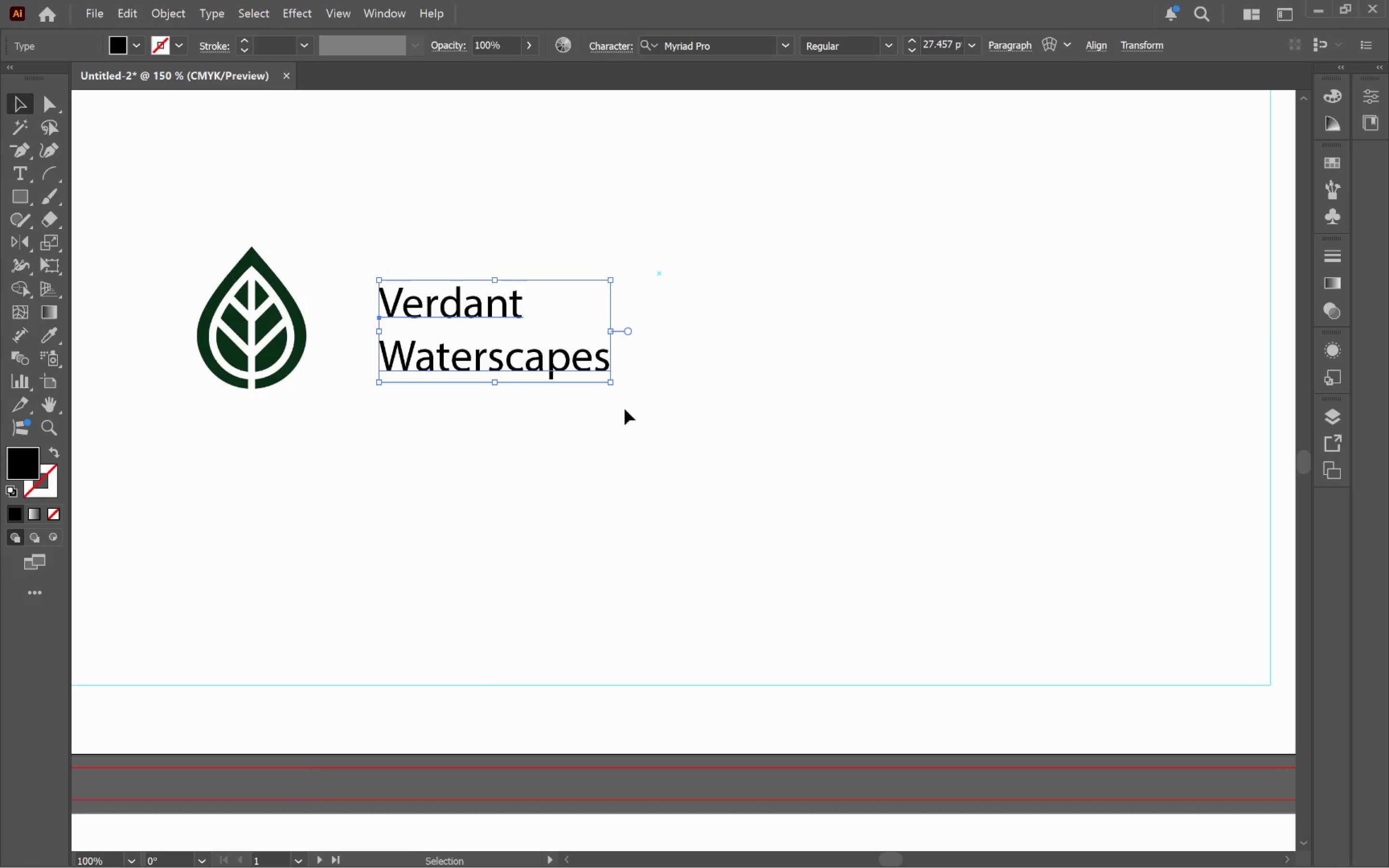 
left_click_drag(start_coordinate=[633, 431], to_coordinate=[841, 485])
 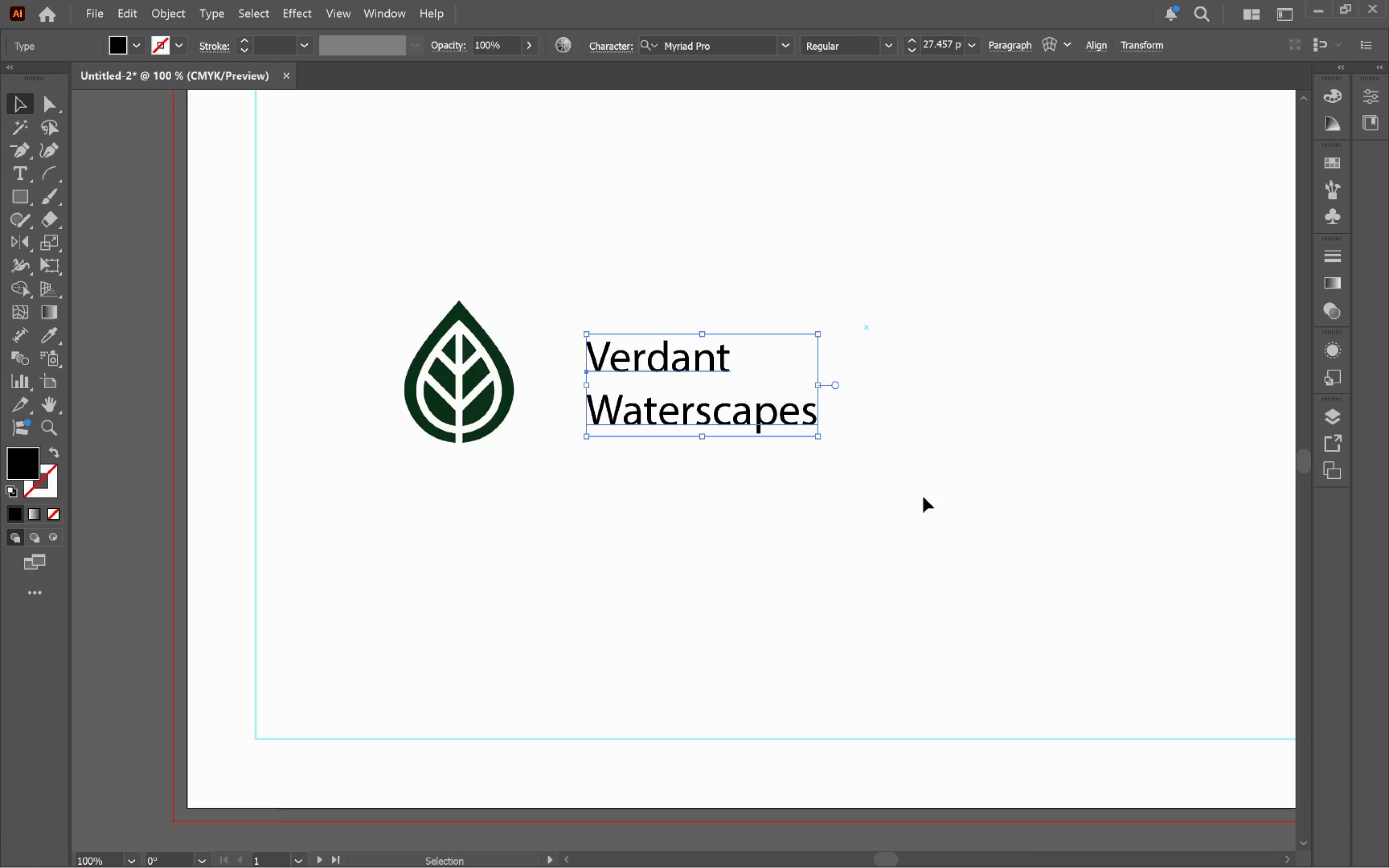 
wait(11.11)
 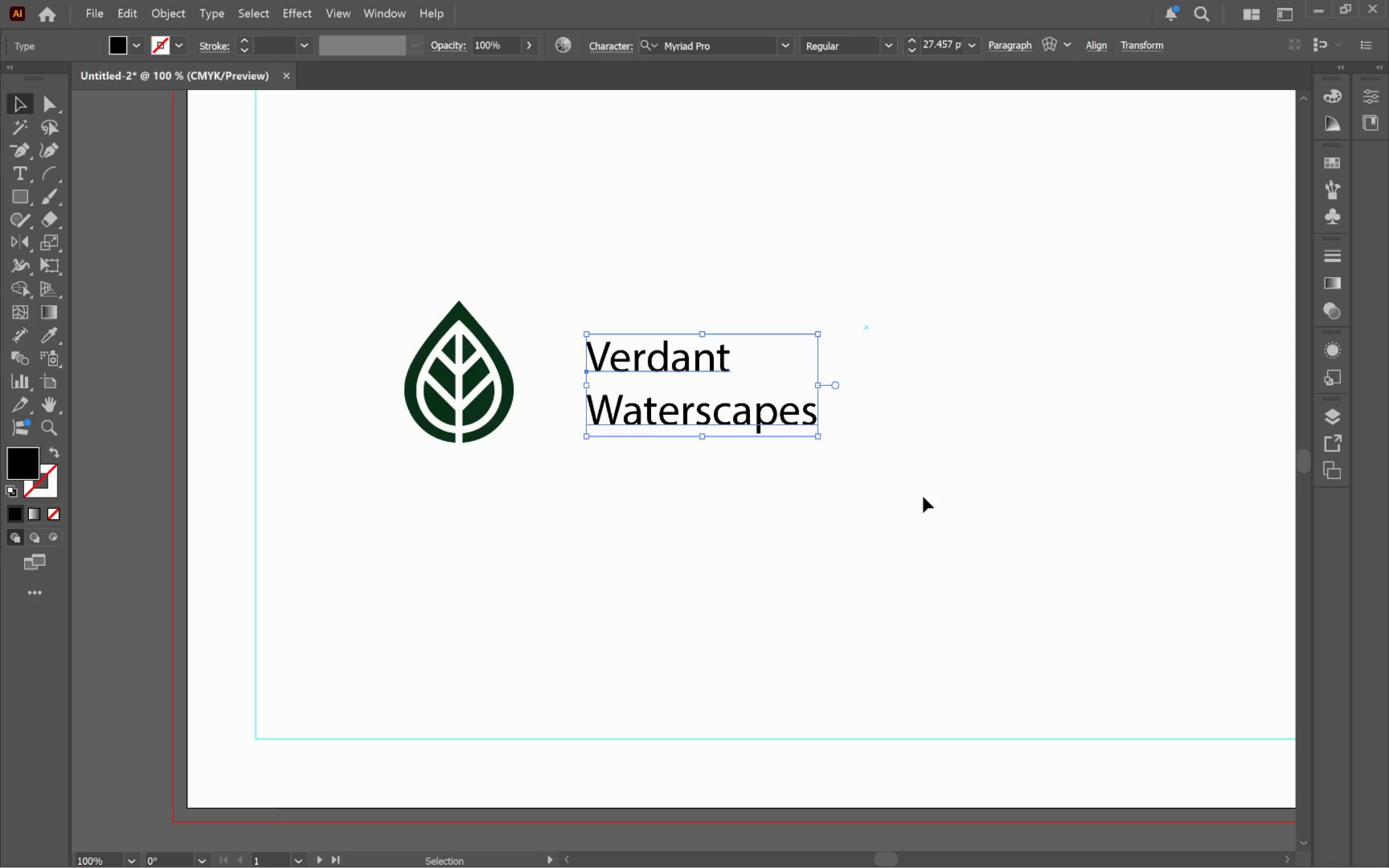 
hold_key(key=AltLeft, duration=0.52)
 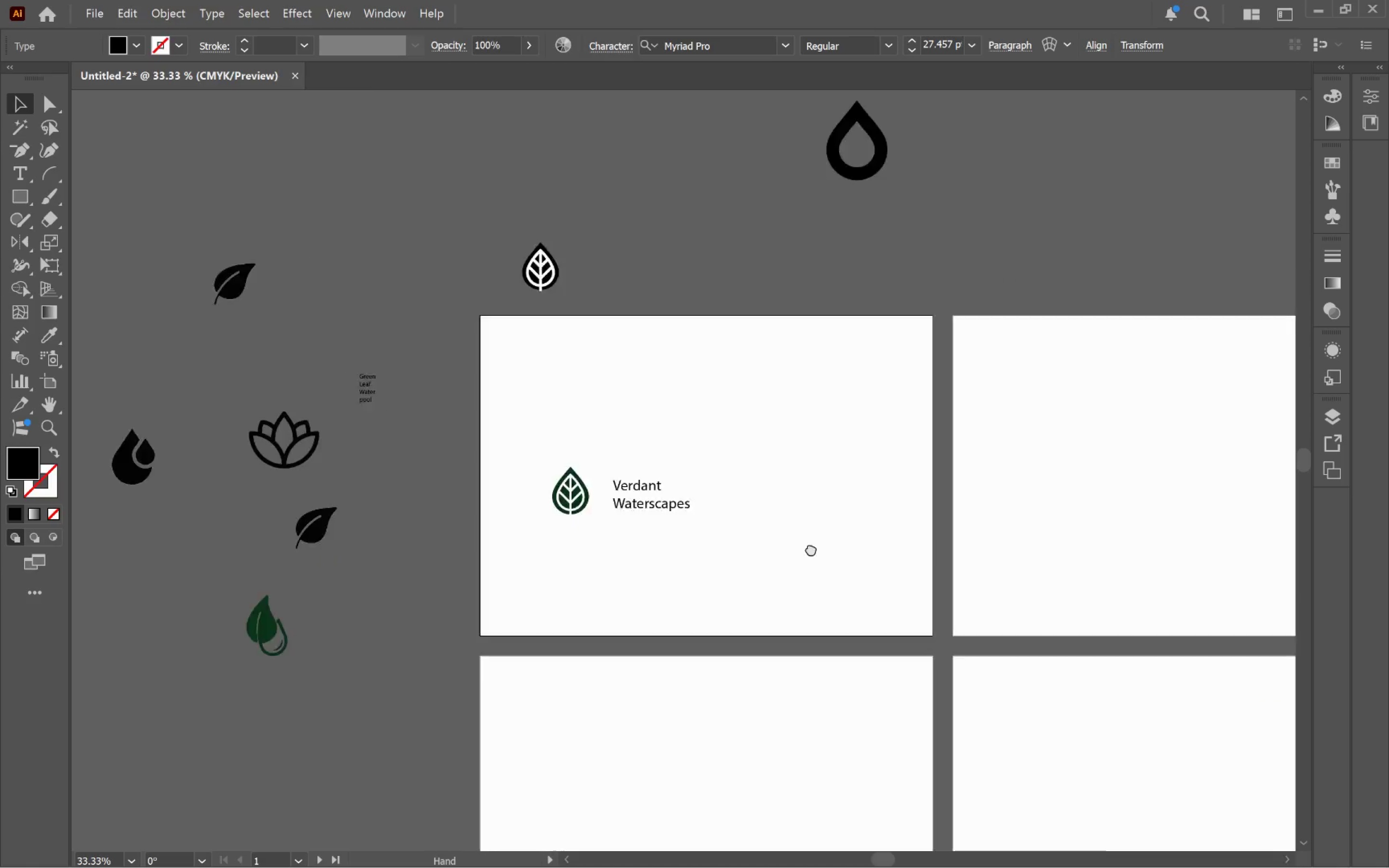 
hold_key(key=Space, duration=1.09)
 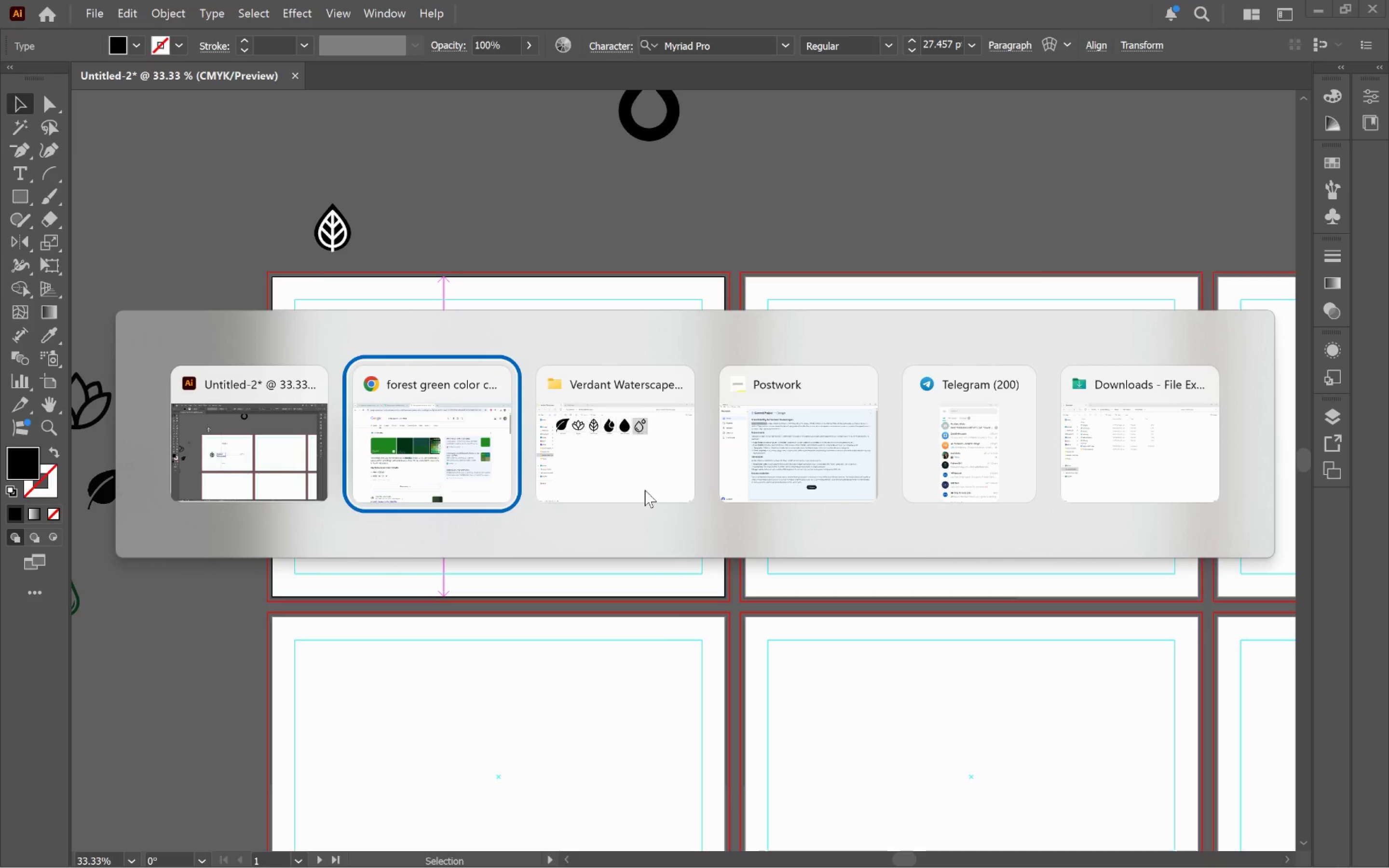 
left_click_drag(start_coordinate=[905, 500], to_coordinate=[626, 502])
 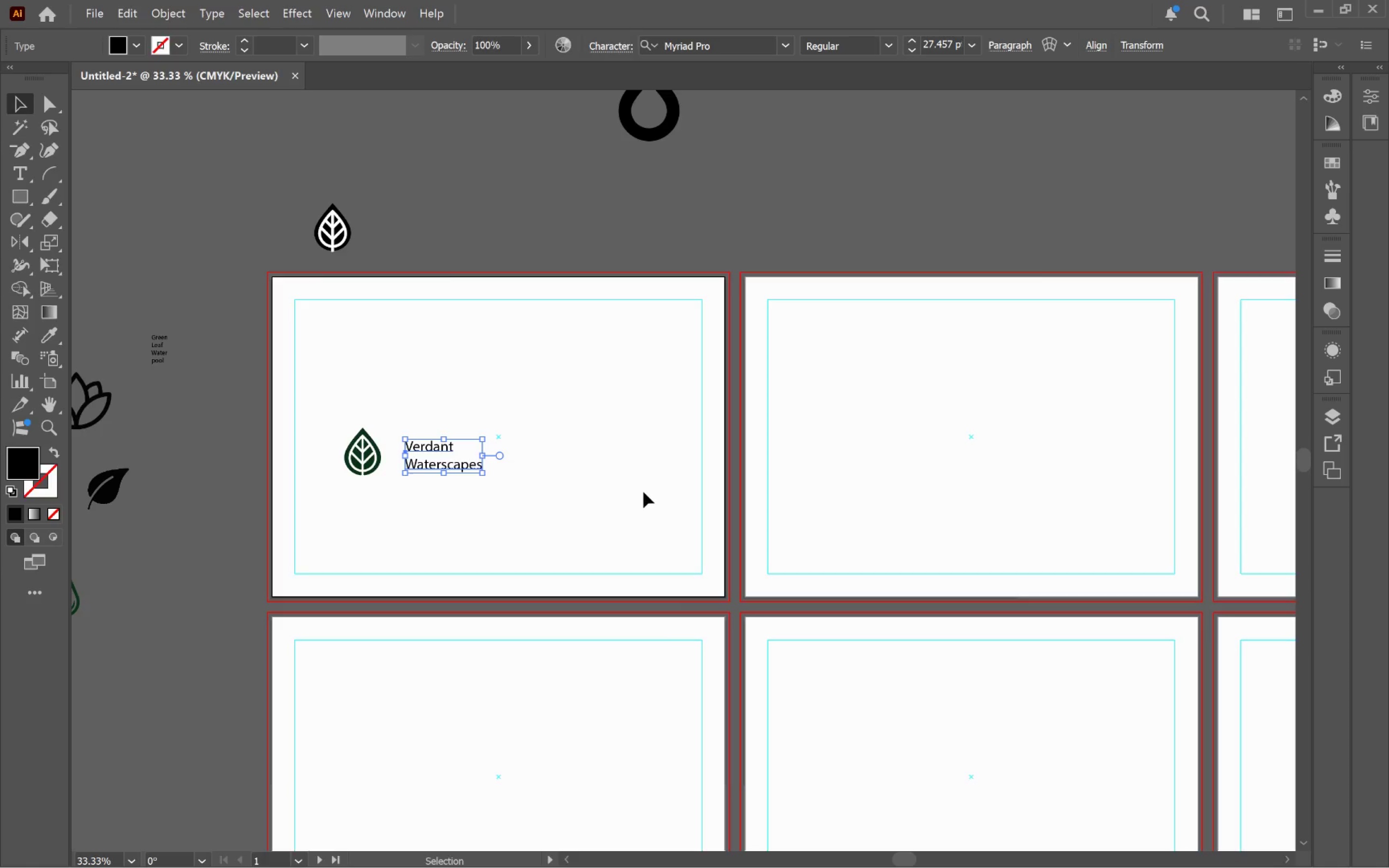 
scroll: coordinate [733, 488], scroll_direction: down, amount: 3.0
 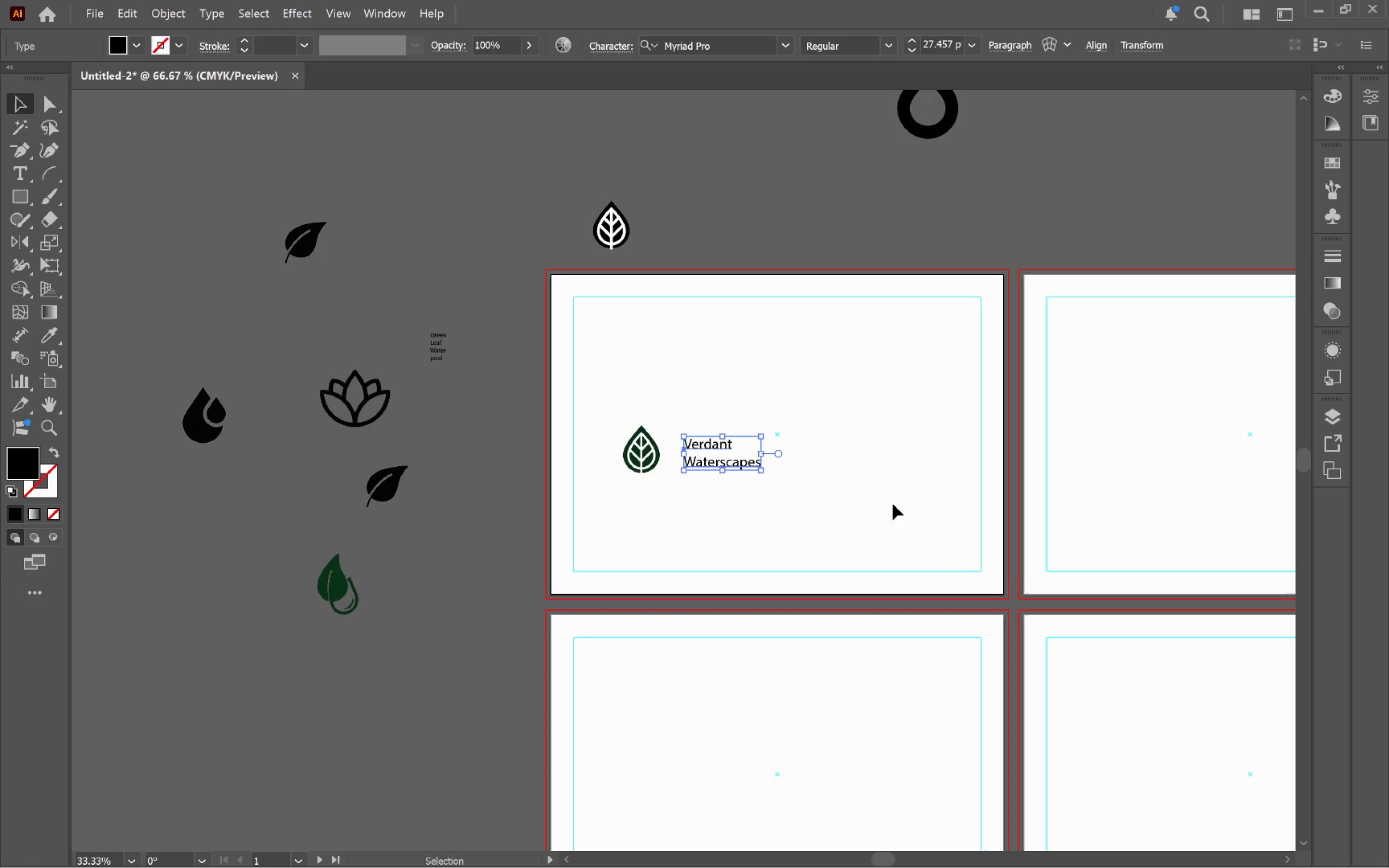 
key(Alt+Tab)
 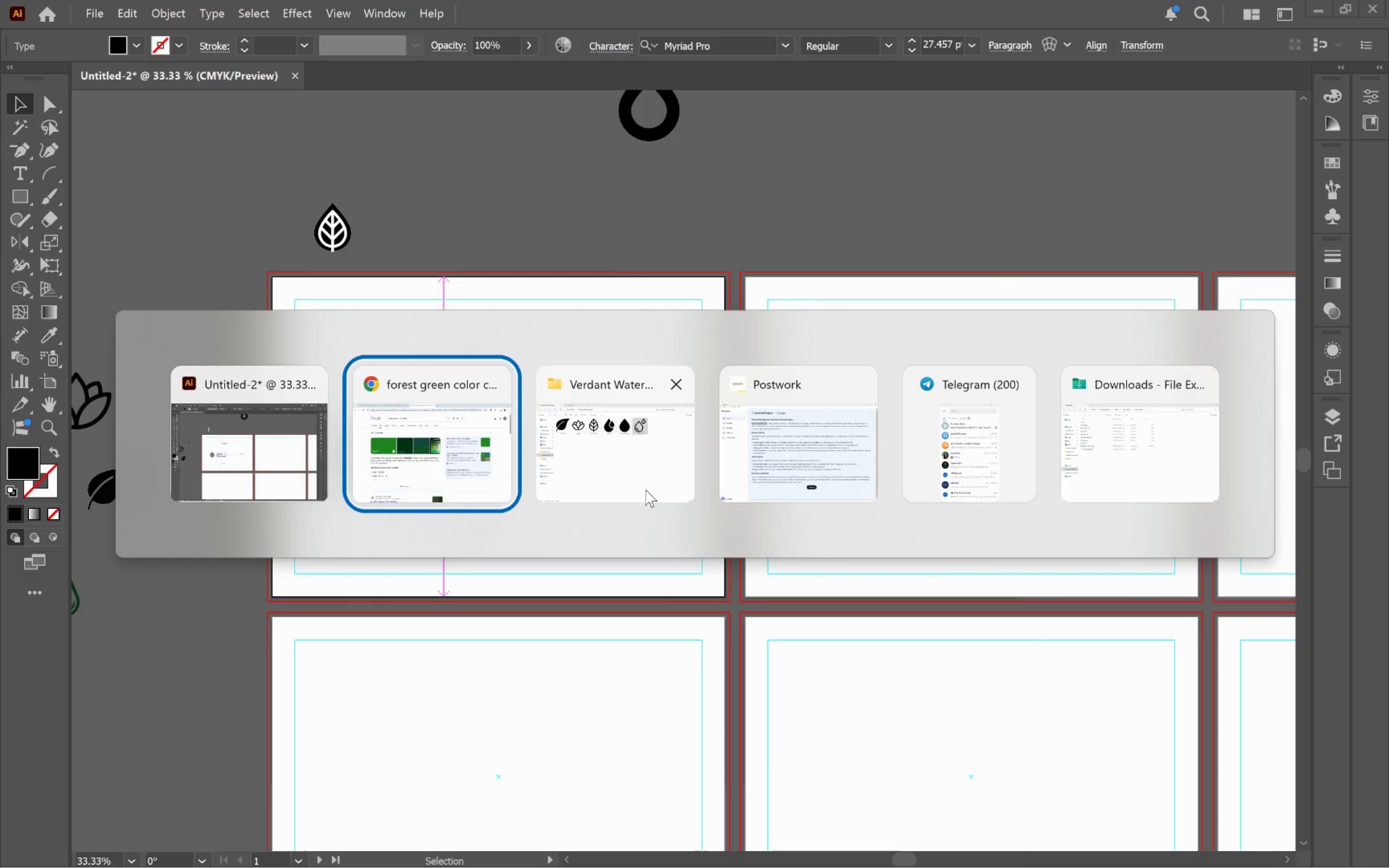 
wait(5.08)
 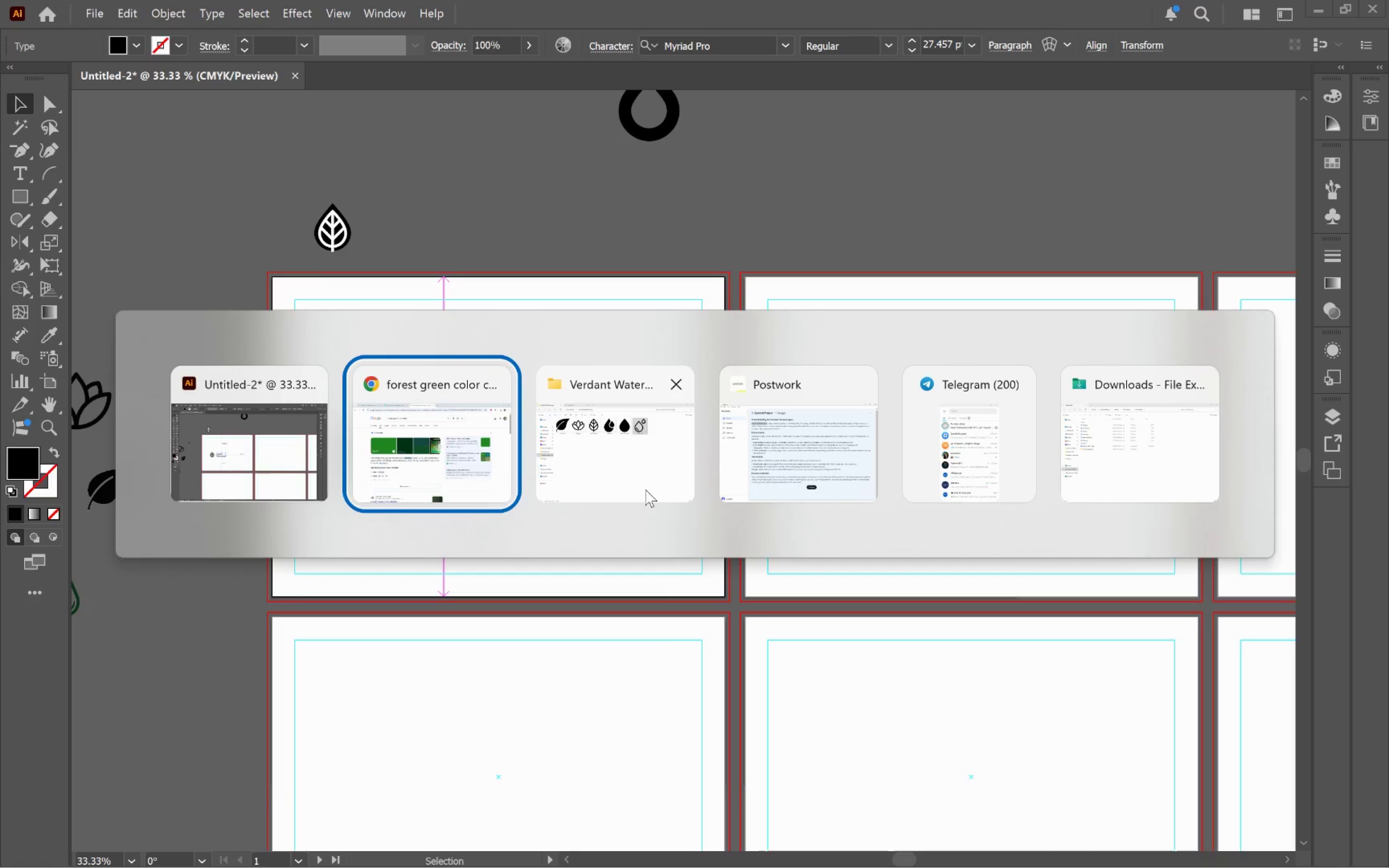 
left_click([739, 21])
 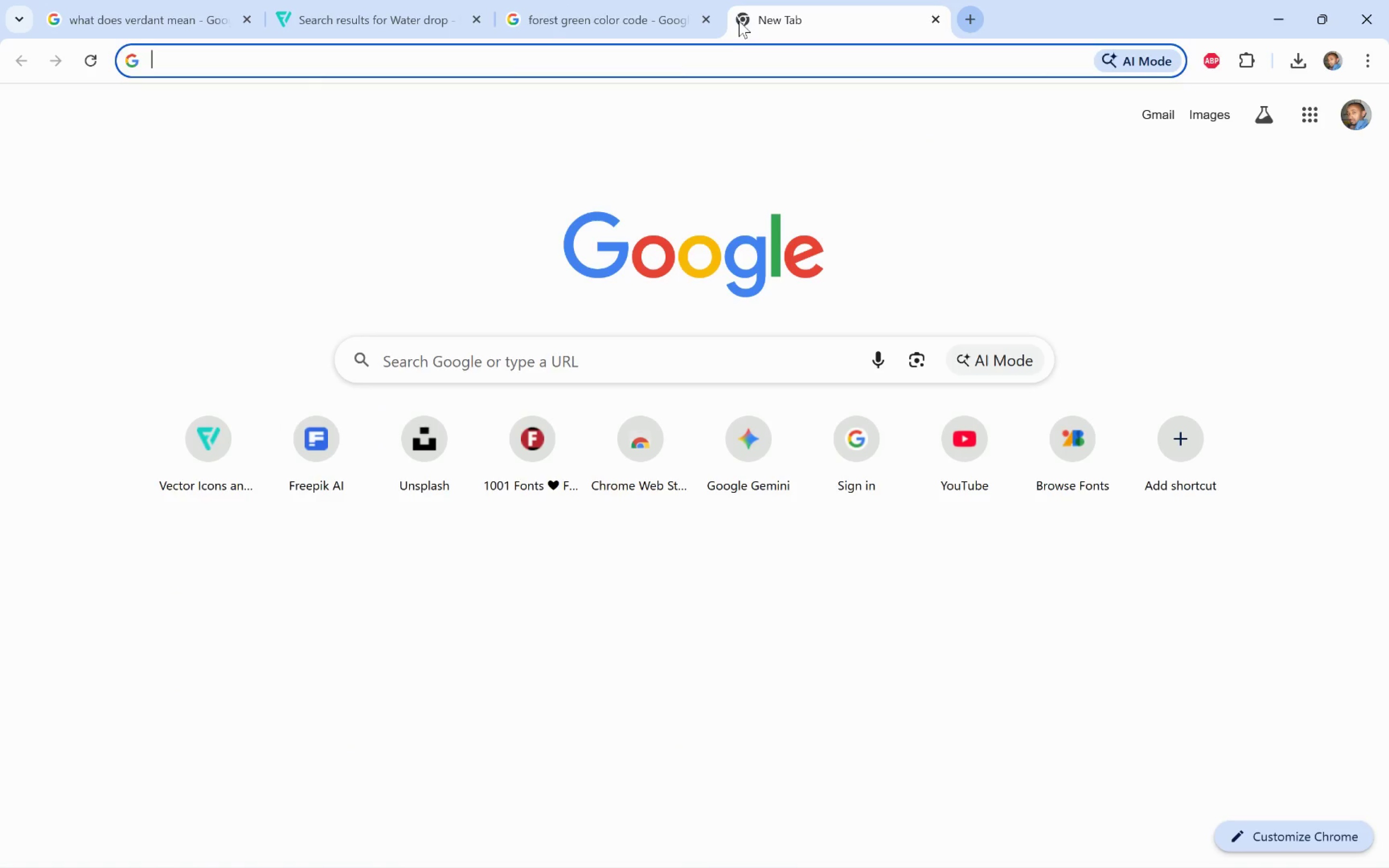 
type(fon\)
 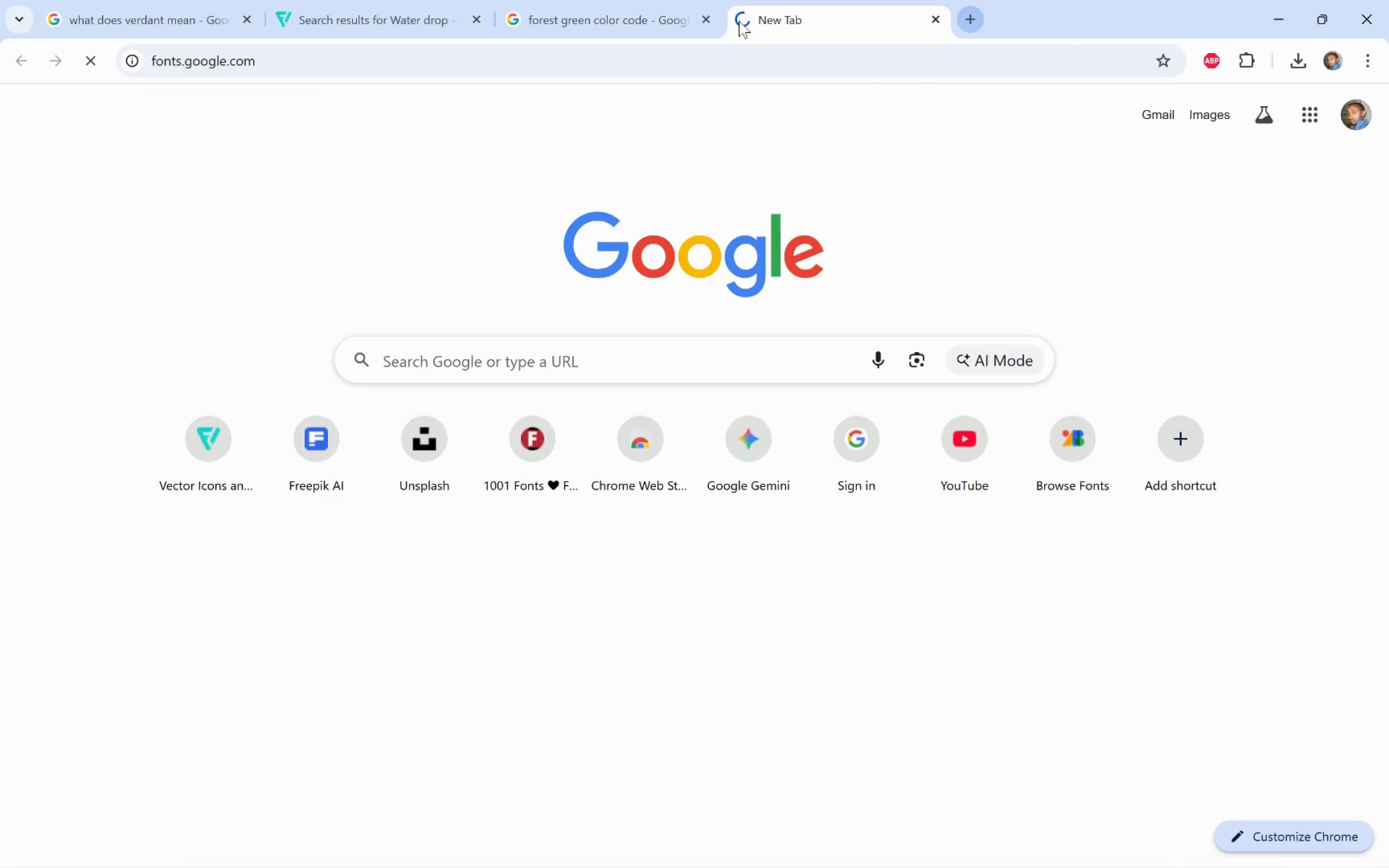 
key(Enter)
 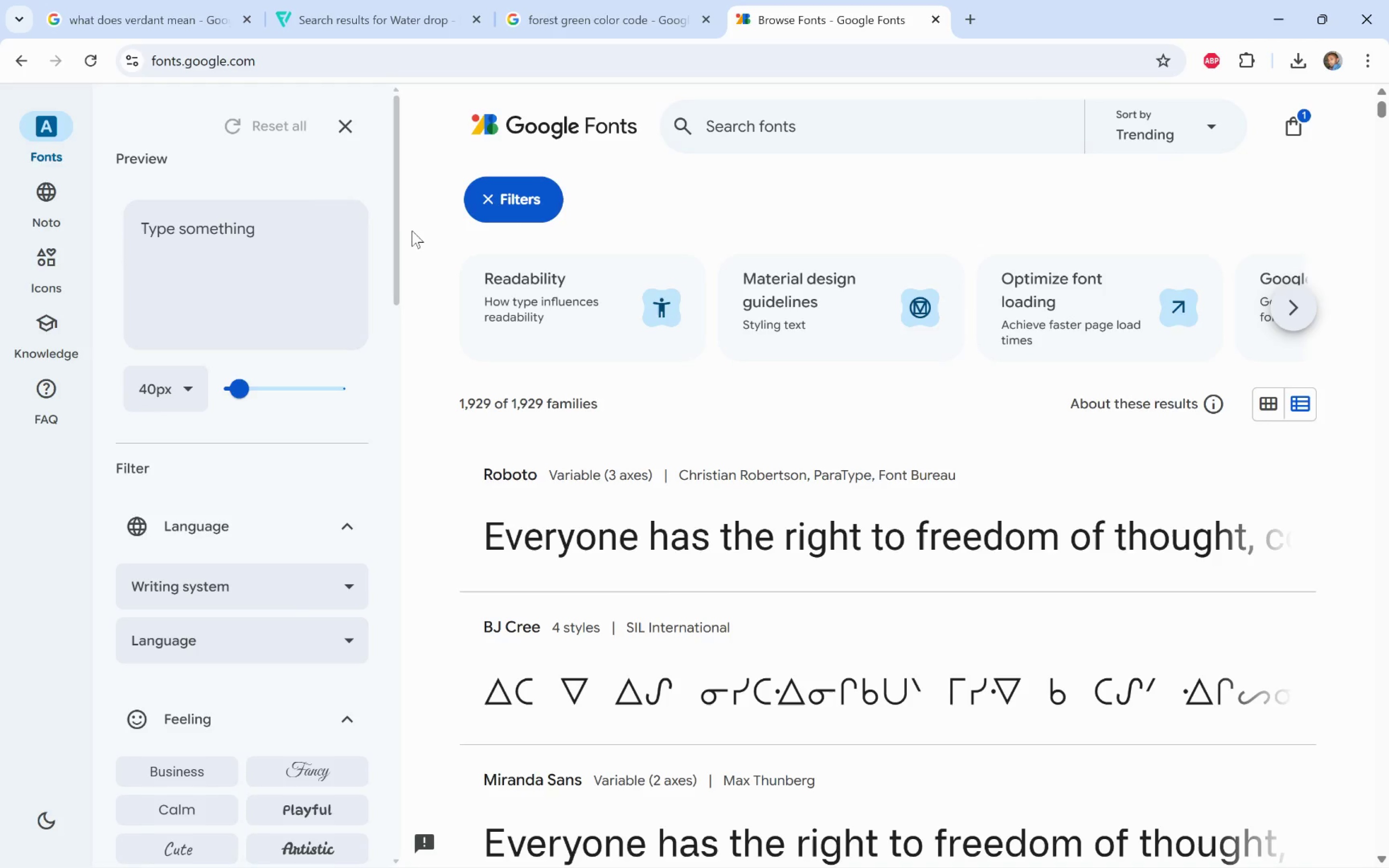 
wait(9.91)
 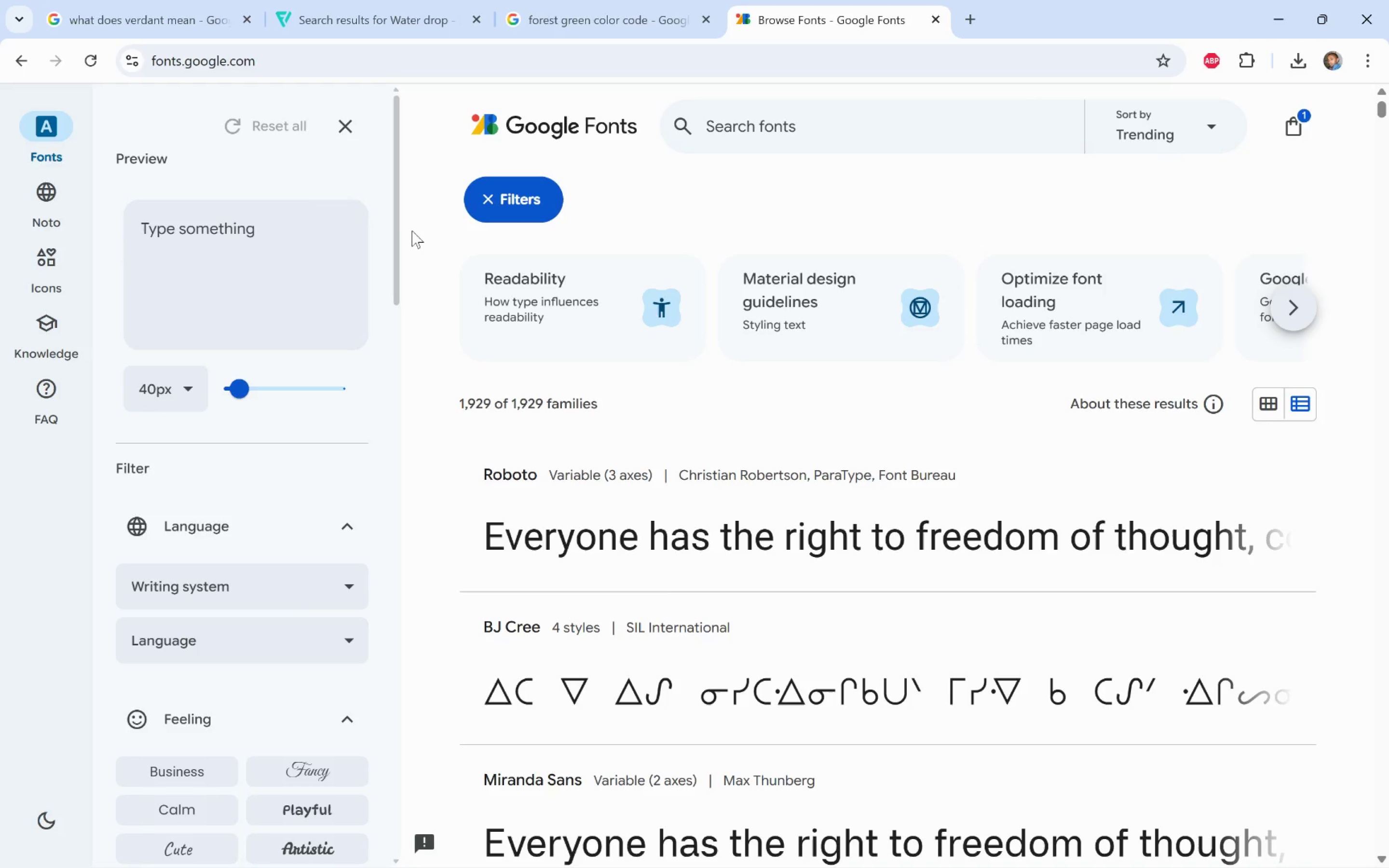 
type(lib)
 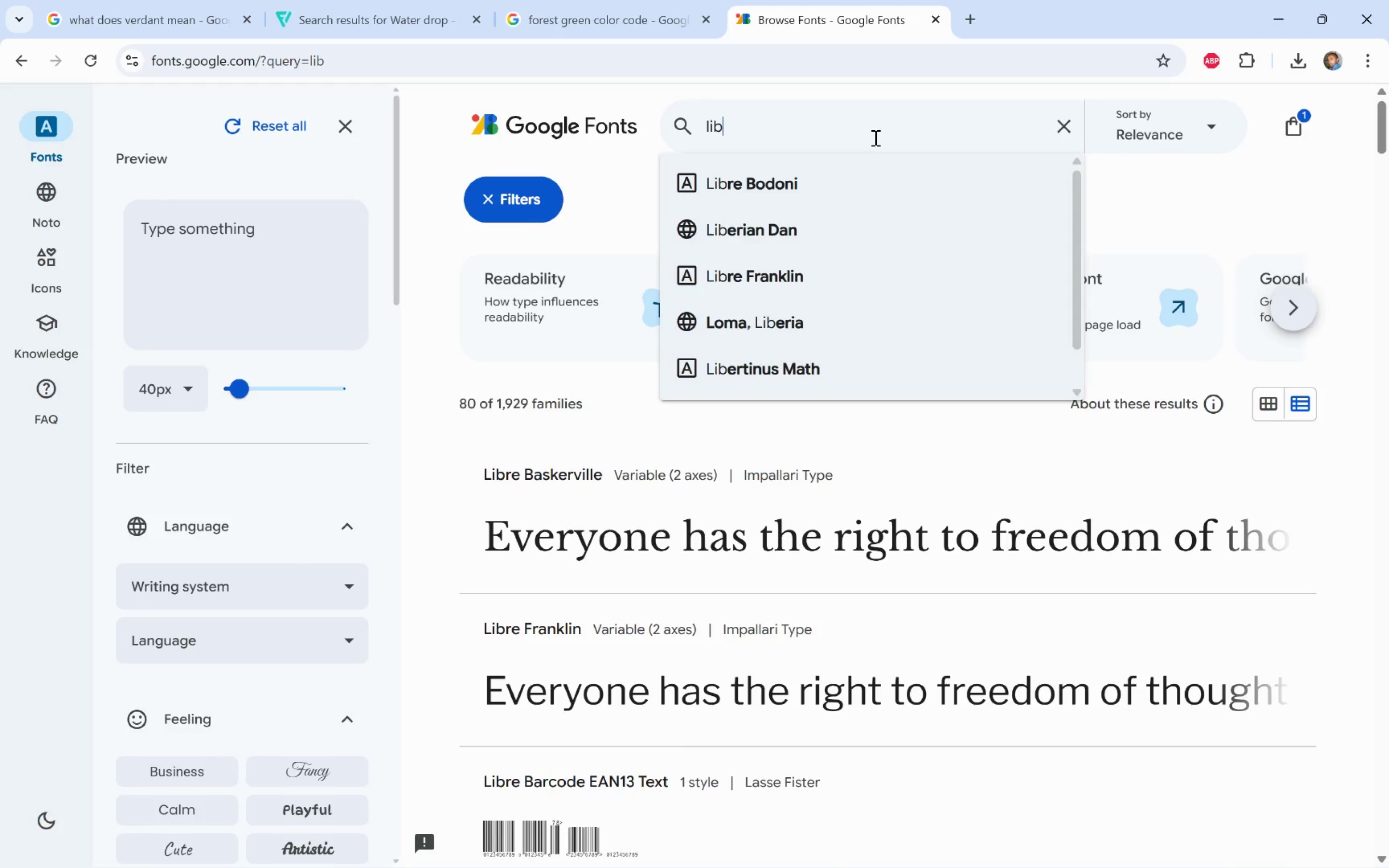 
scroll: coordinate [961, 266], scroll_direction: down, amount: 1.0
 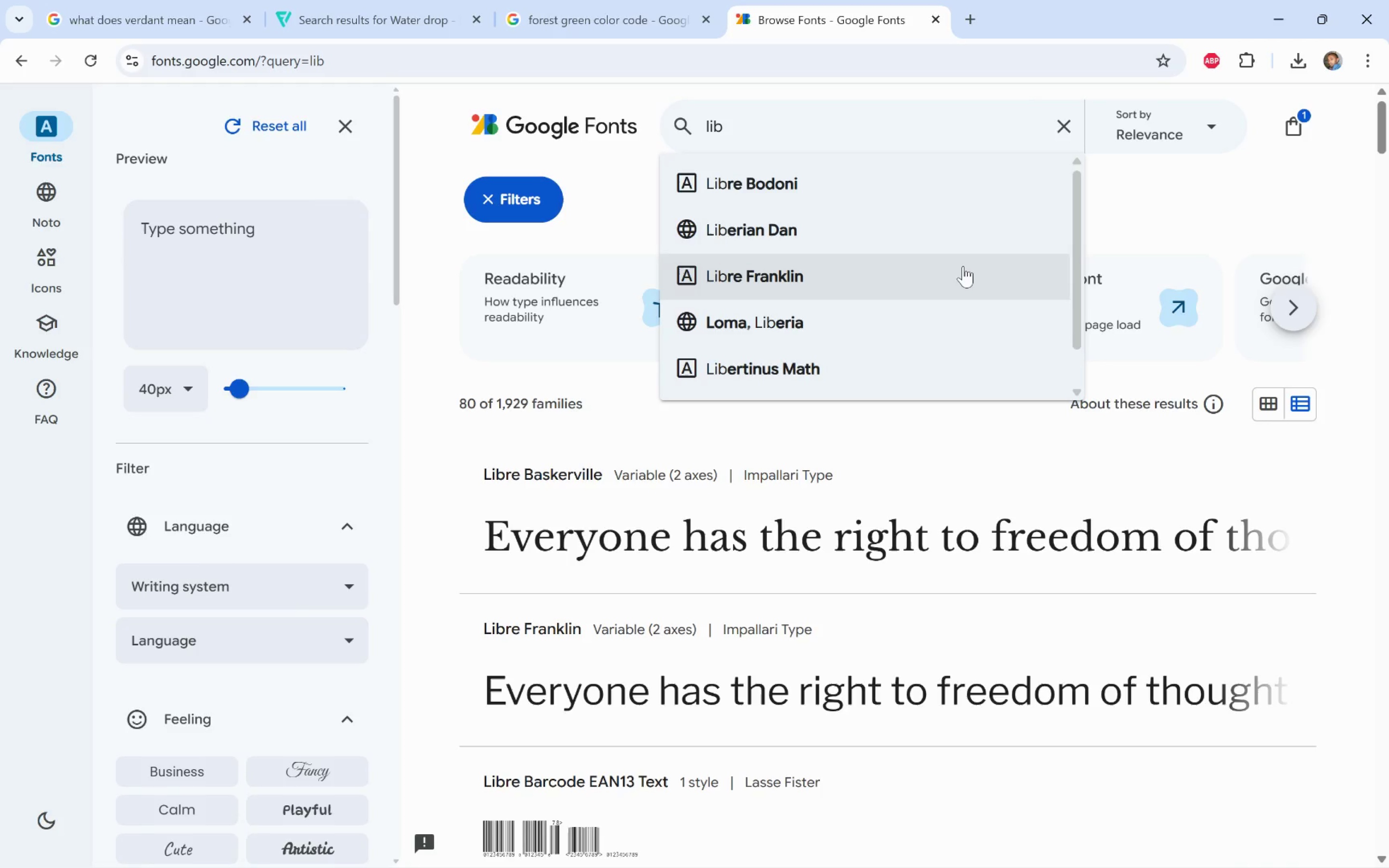 
scroll: coordinate [963, 266], scroll_direction: up, amount: 3.0
 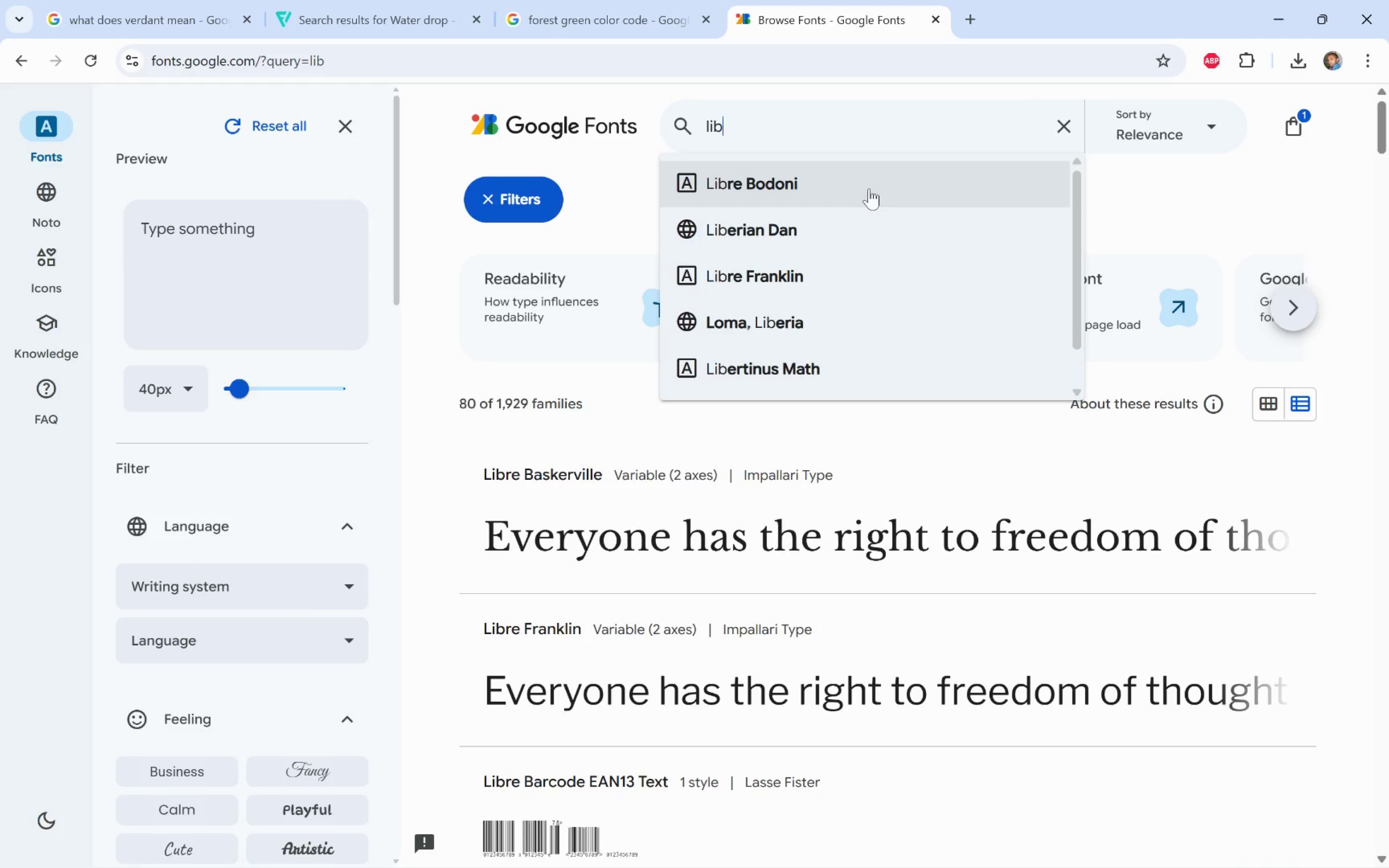 
wait(8.93)
 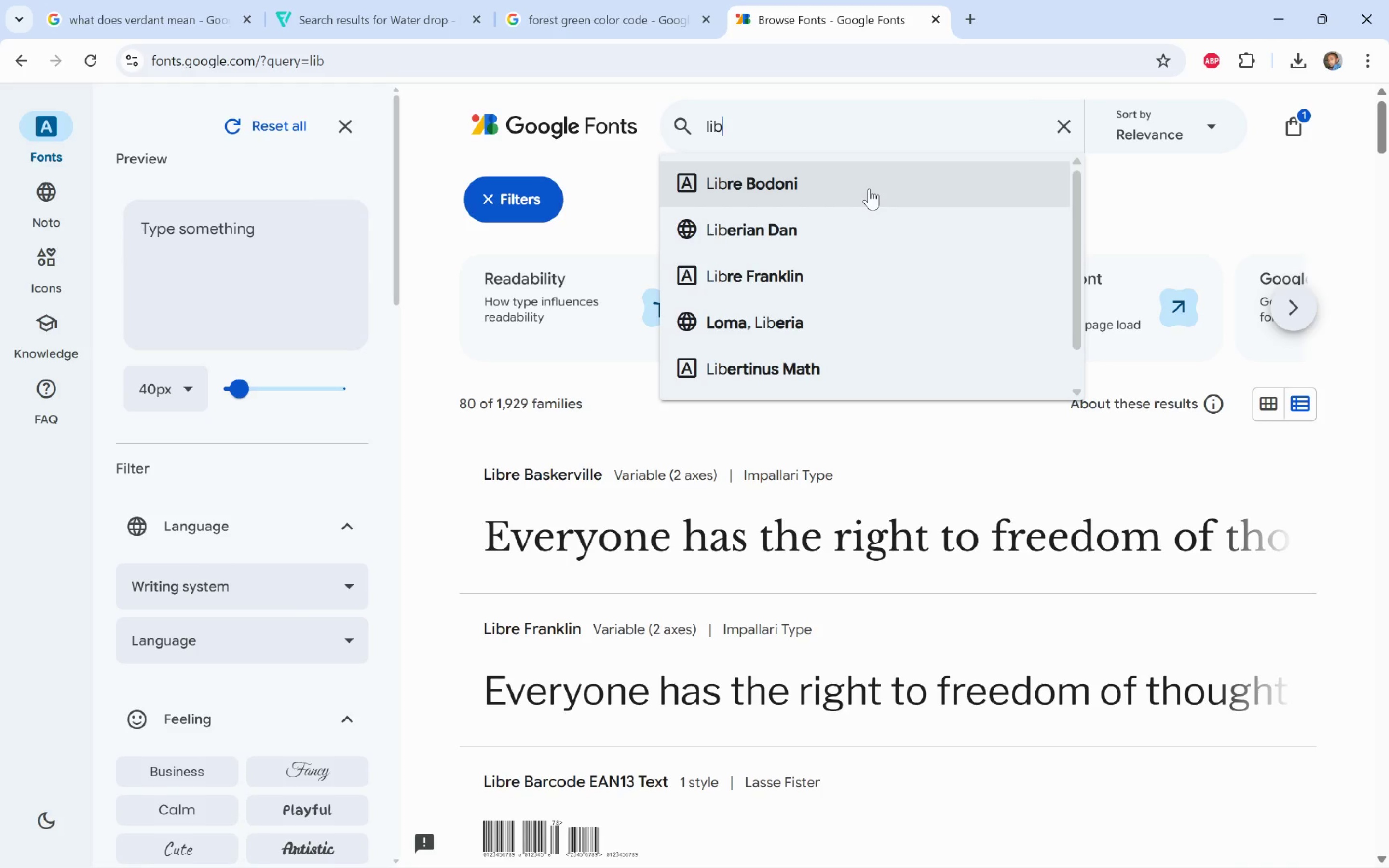 
key(Unknown)
 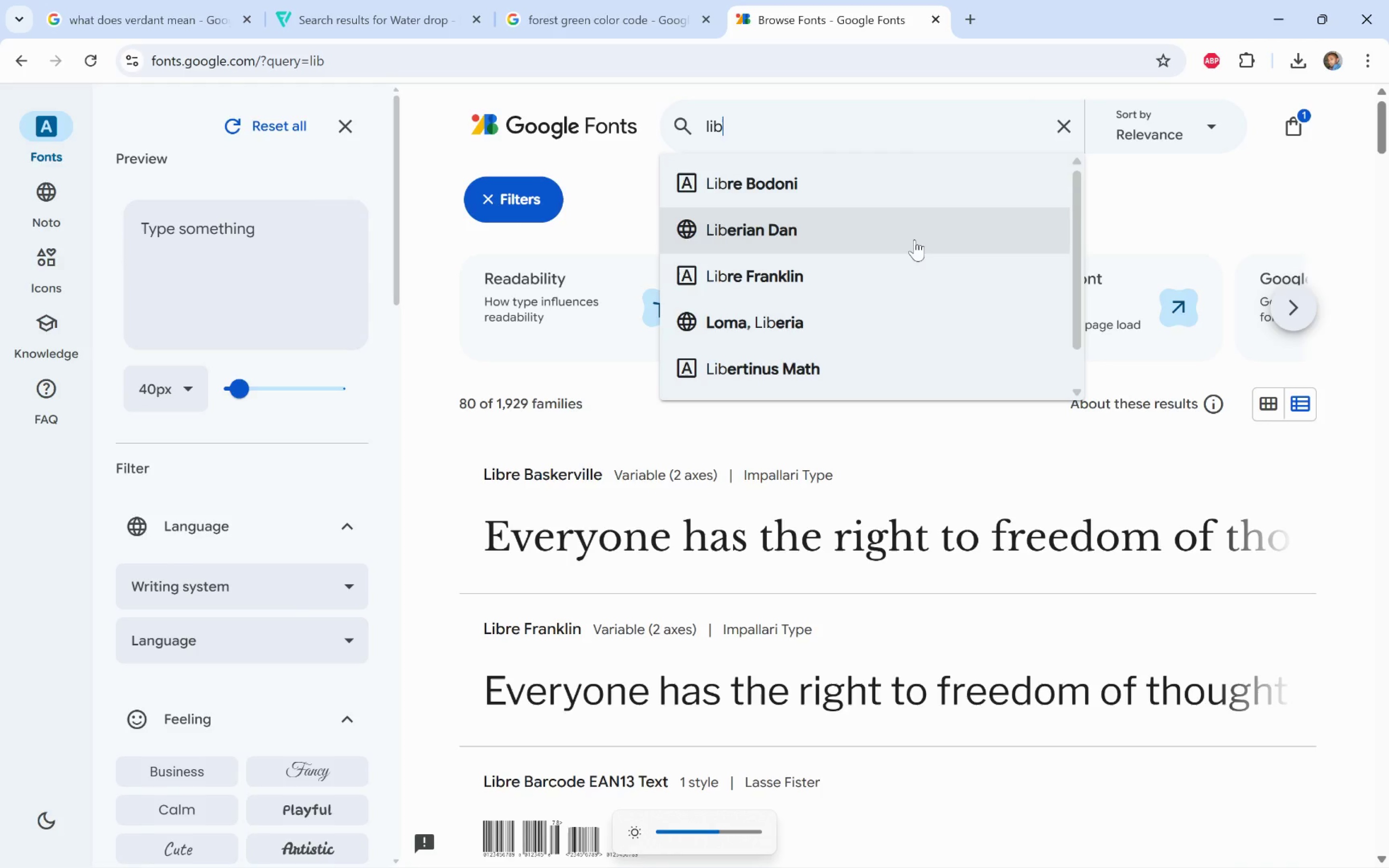 
key(Unknown)
 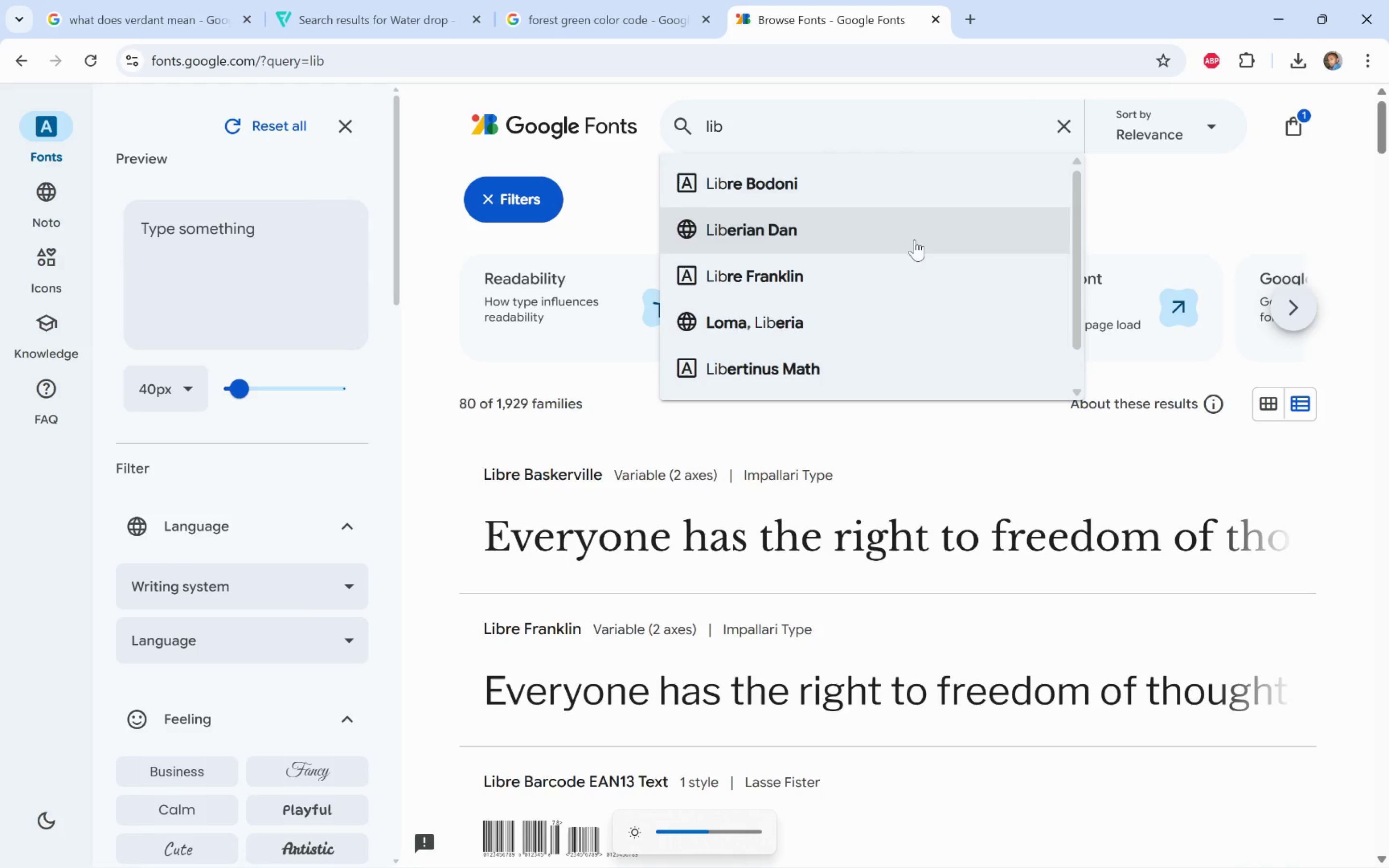 
scroll: coordinate [914, 240], scroll_direction: down, amount: 6.0
 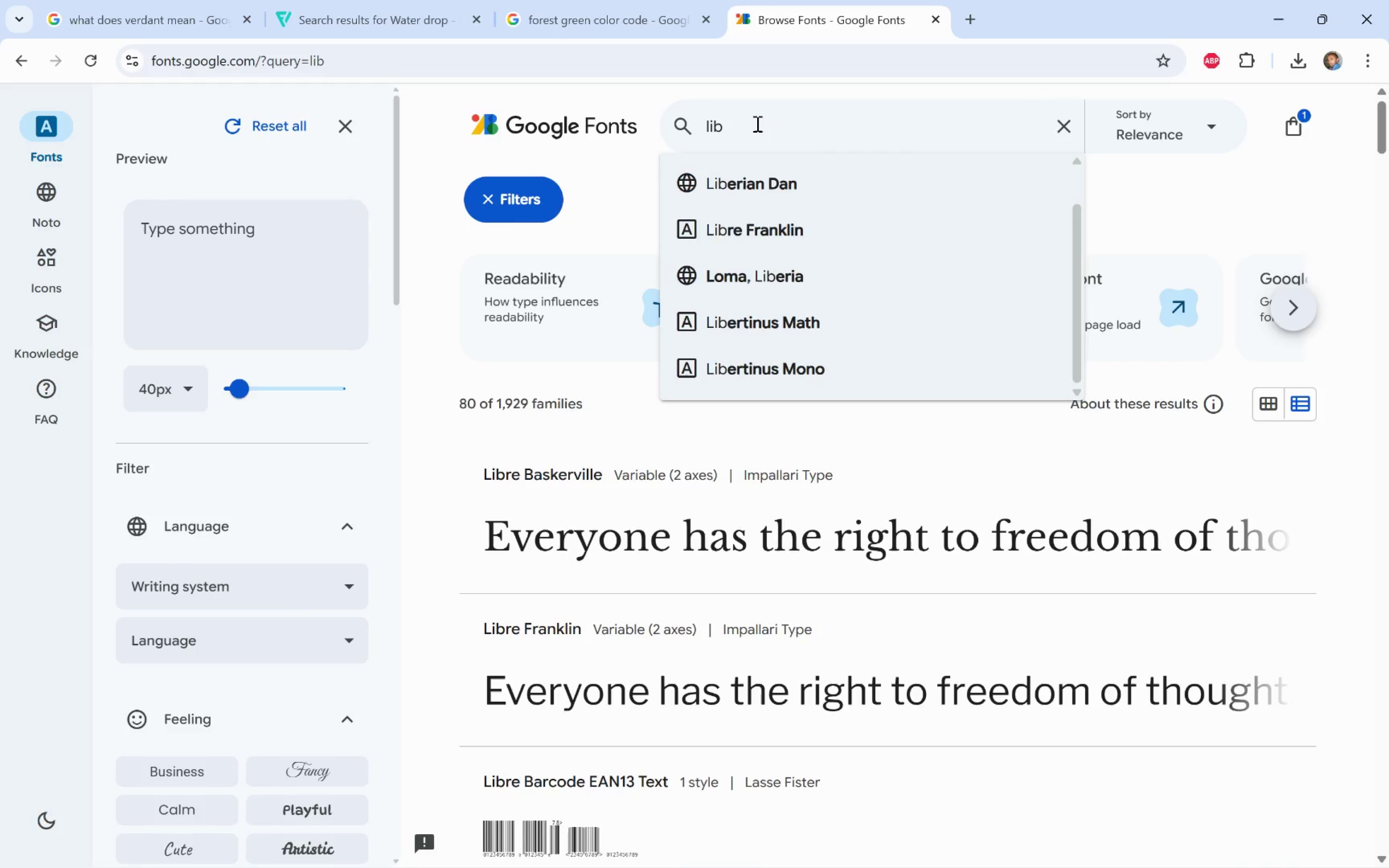 
wait(10.15)
 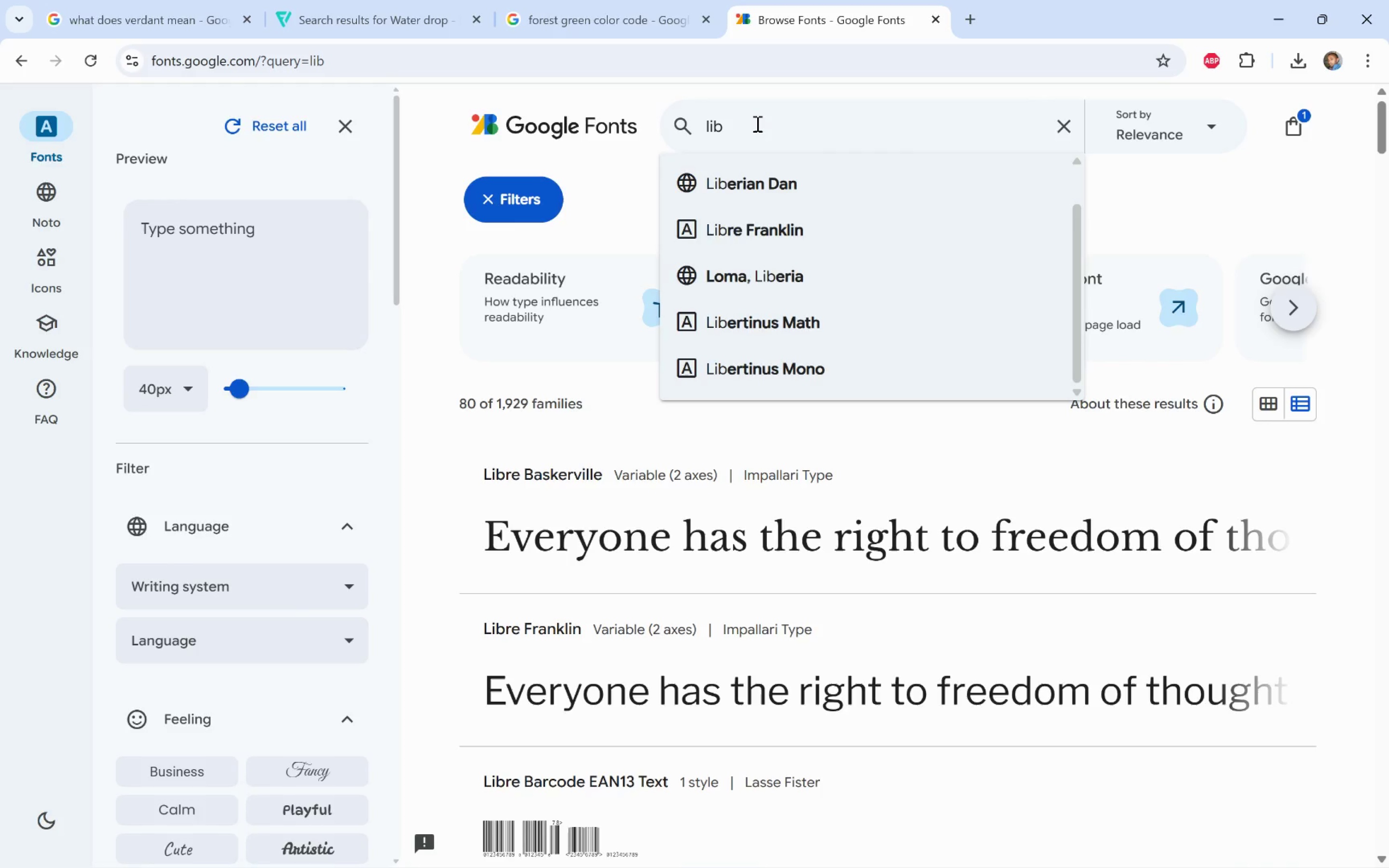 
left_click([972, 25])
 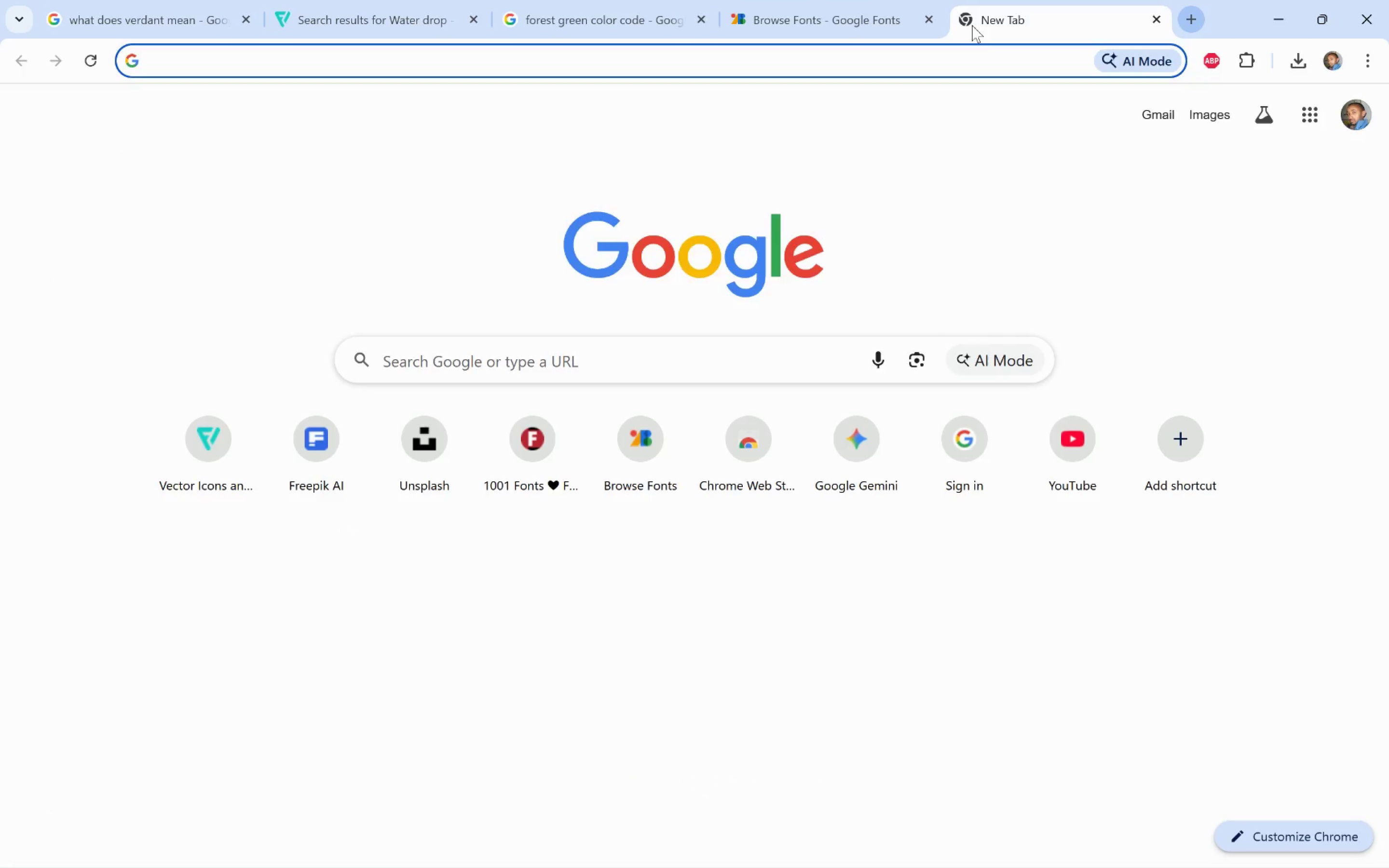 
type(abhaya )
 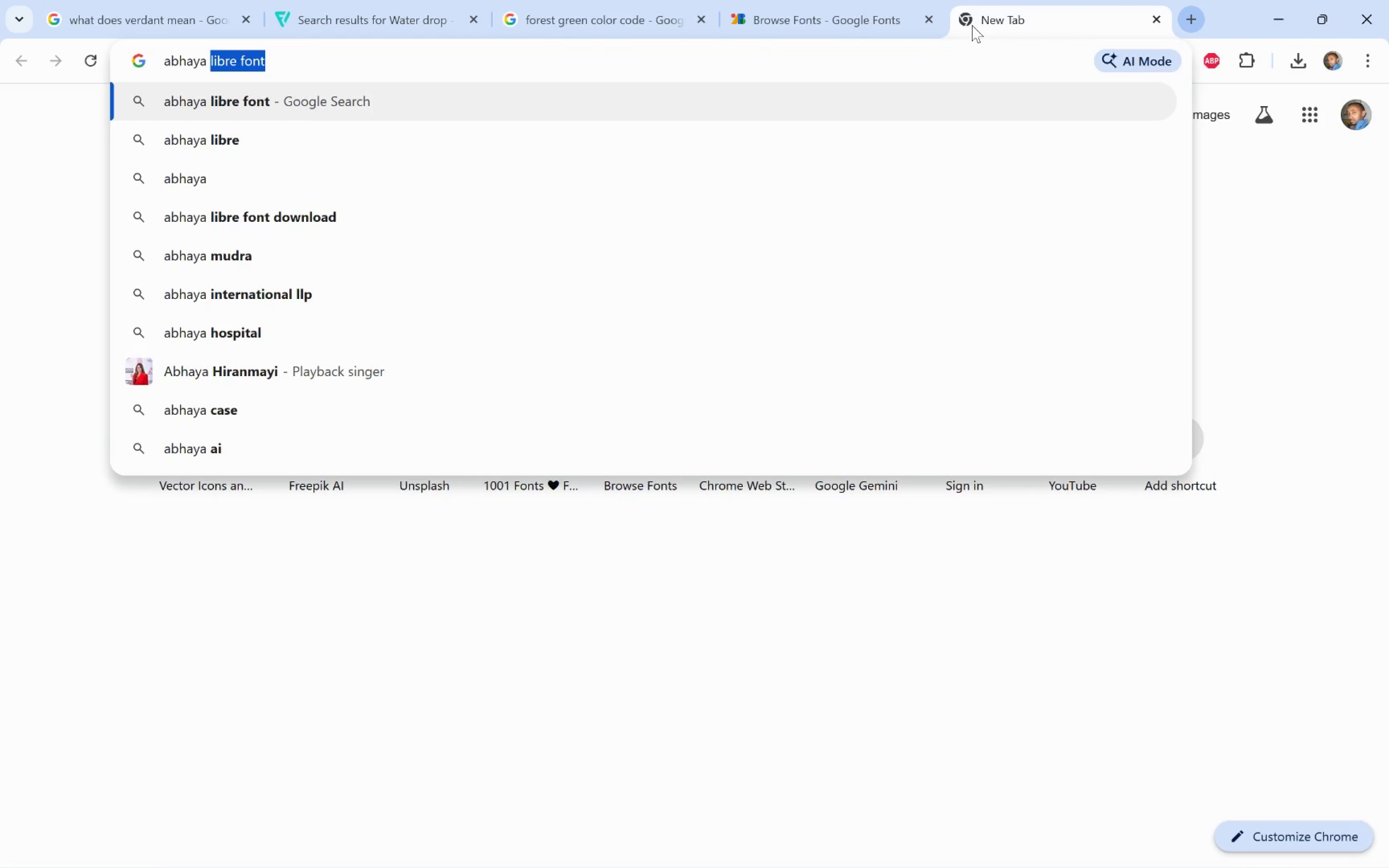 
key(Enter)
 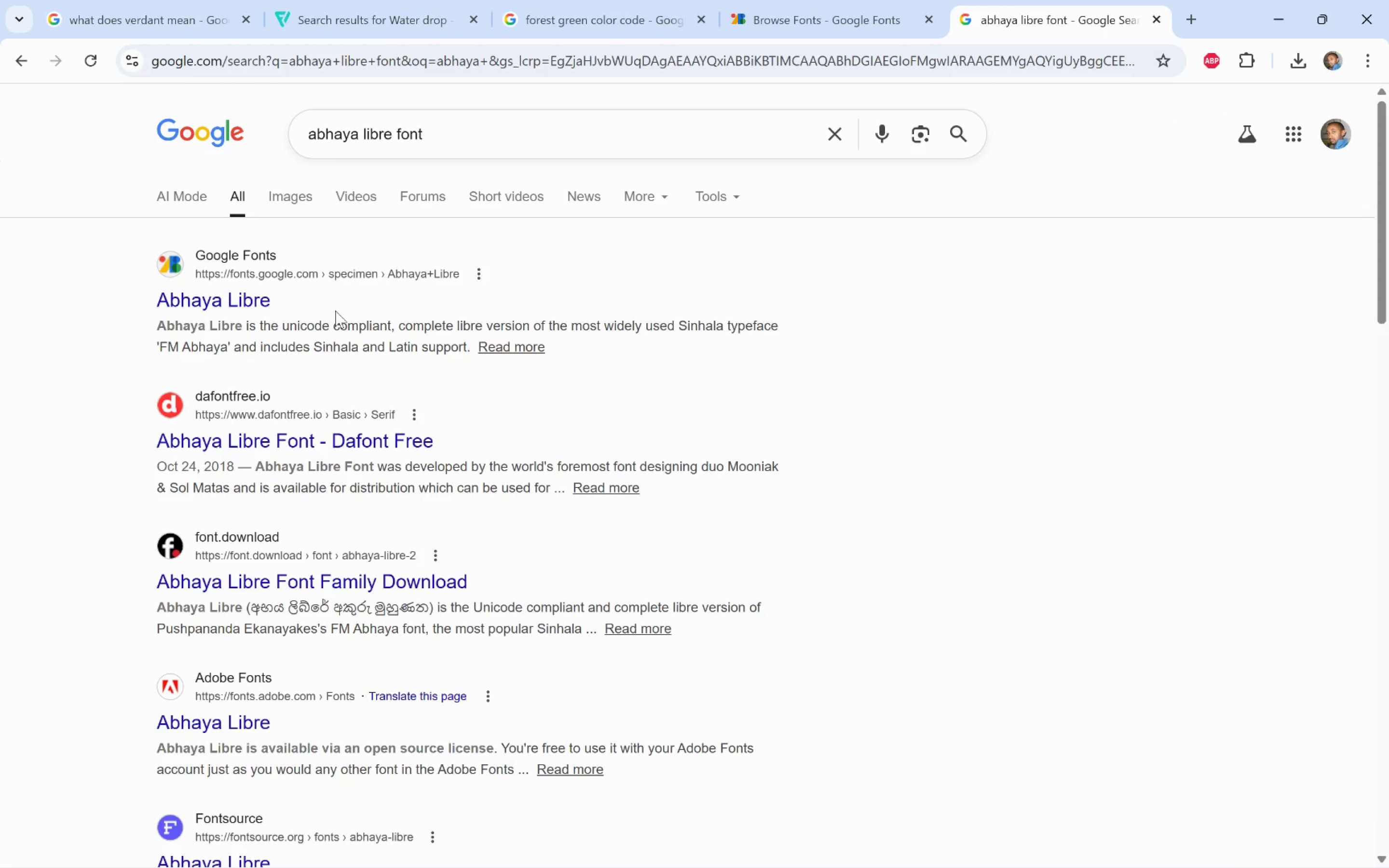 
left_click([230, 303])
 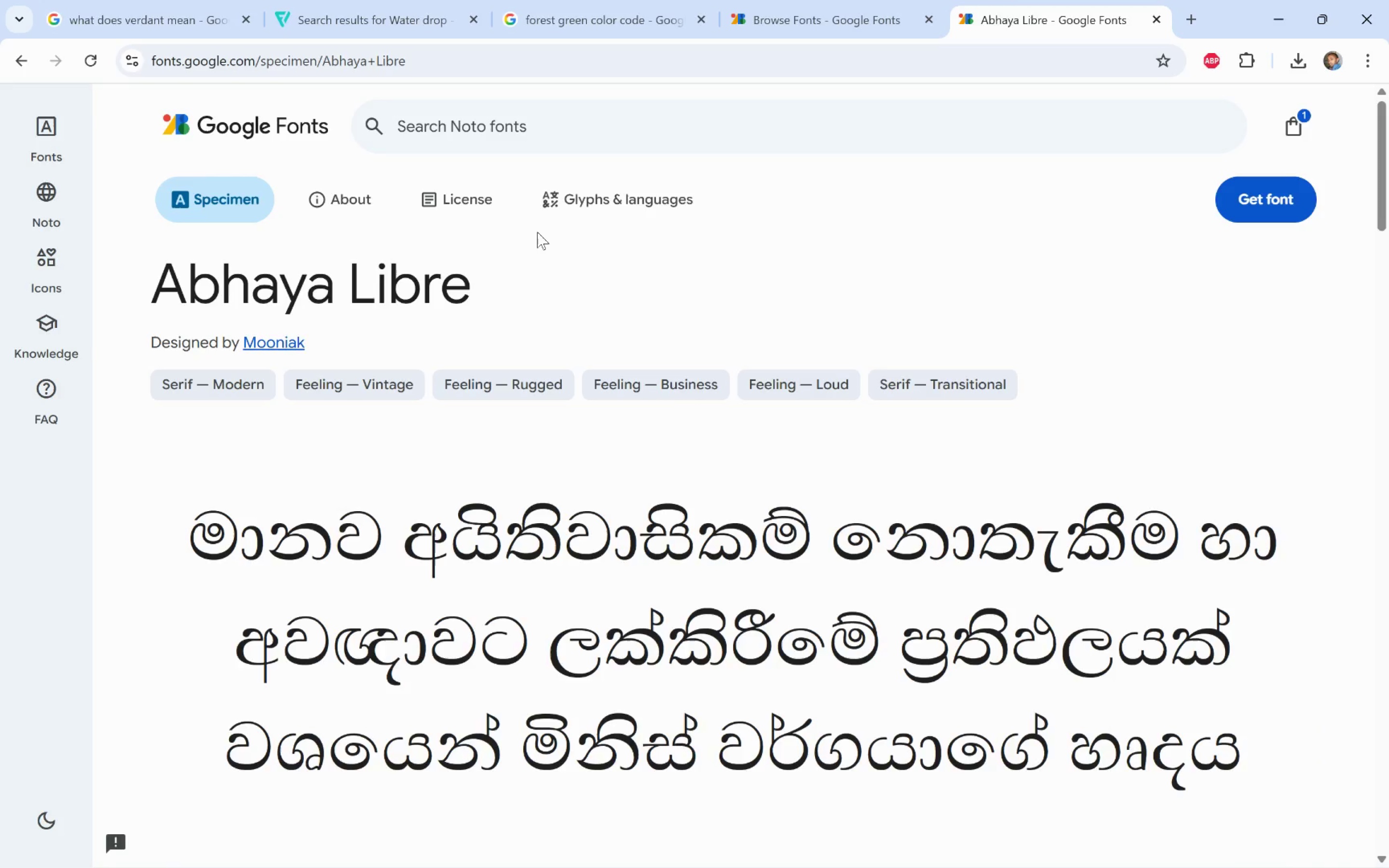 
wait(6.22)
 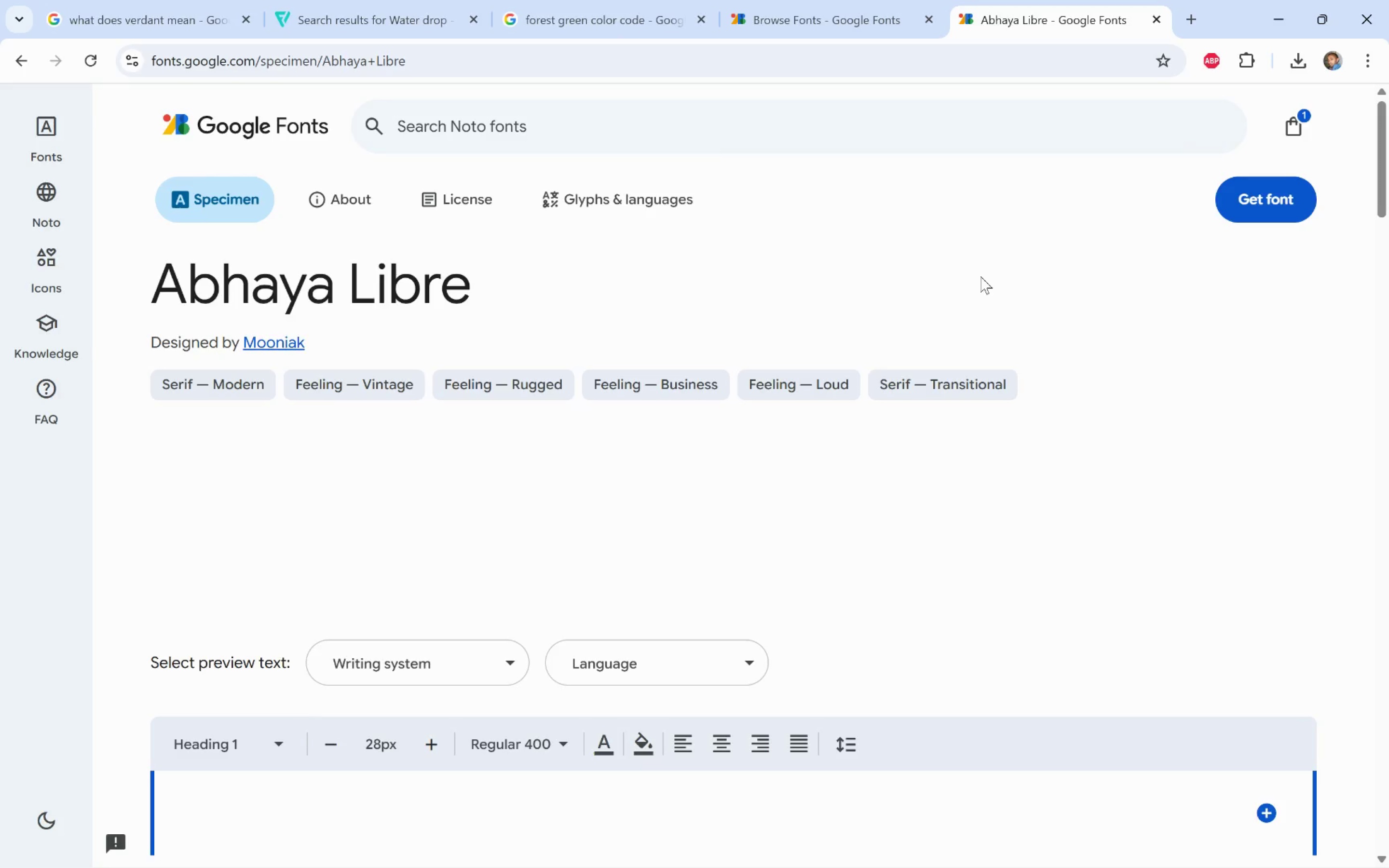 
scroll: coordinate [708, 353], scroll_direction: down, amount: 8.0
 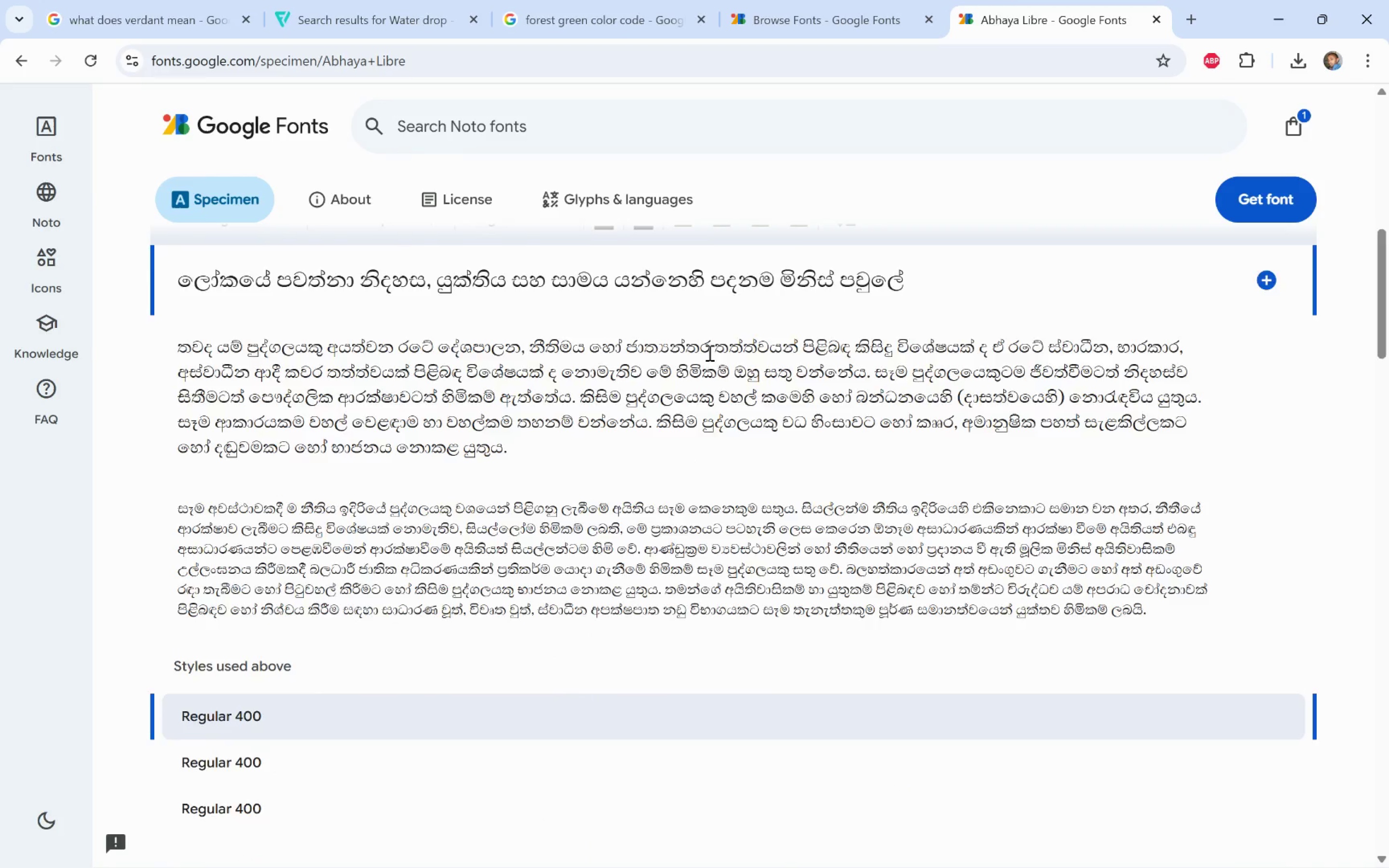 
scroll: coordinate [709, 353], scroll_direction: up, amount: 12.0
 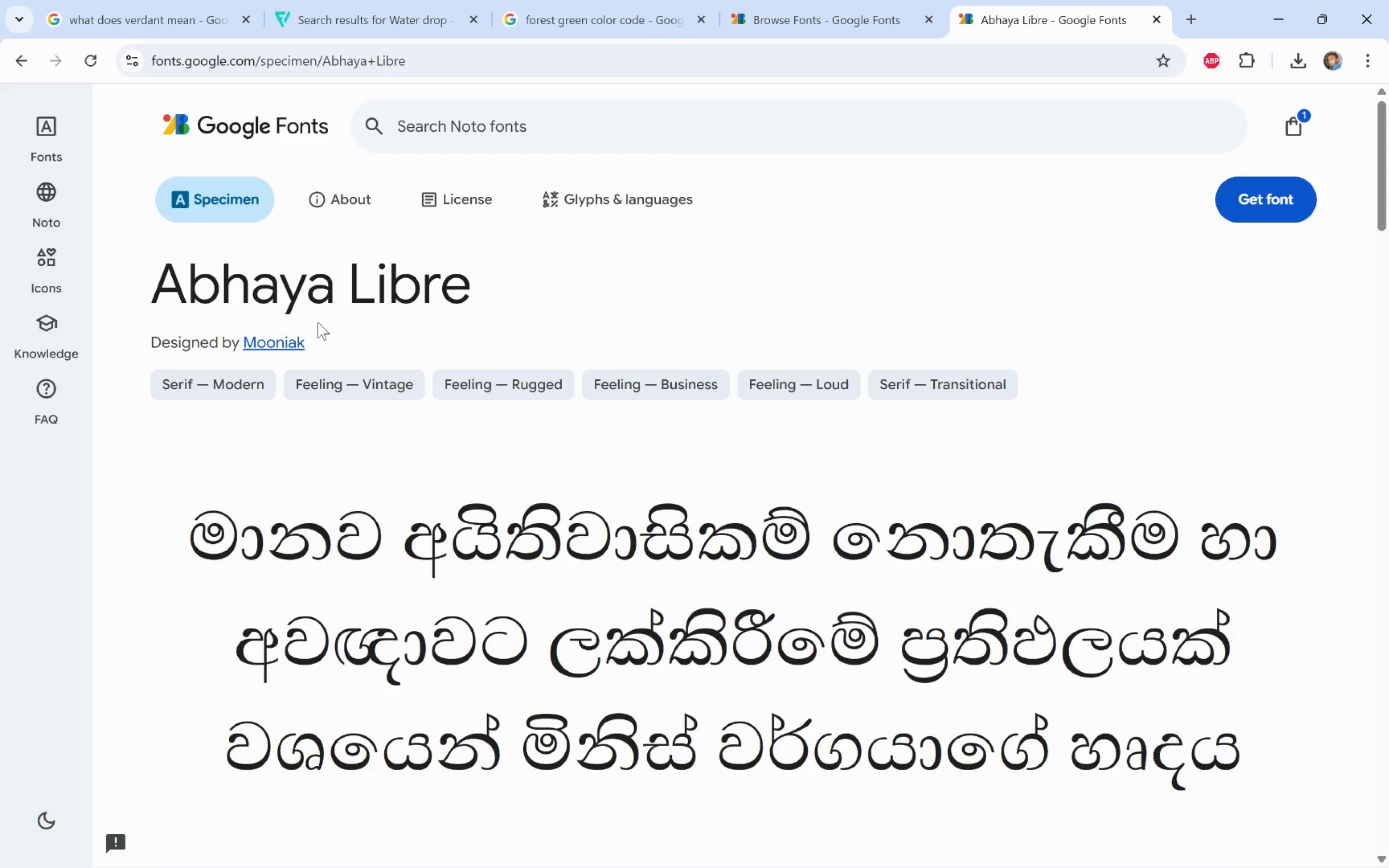 
scroll: coordinate [555, 361], scroll_direction: down, amount: 4.0
 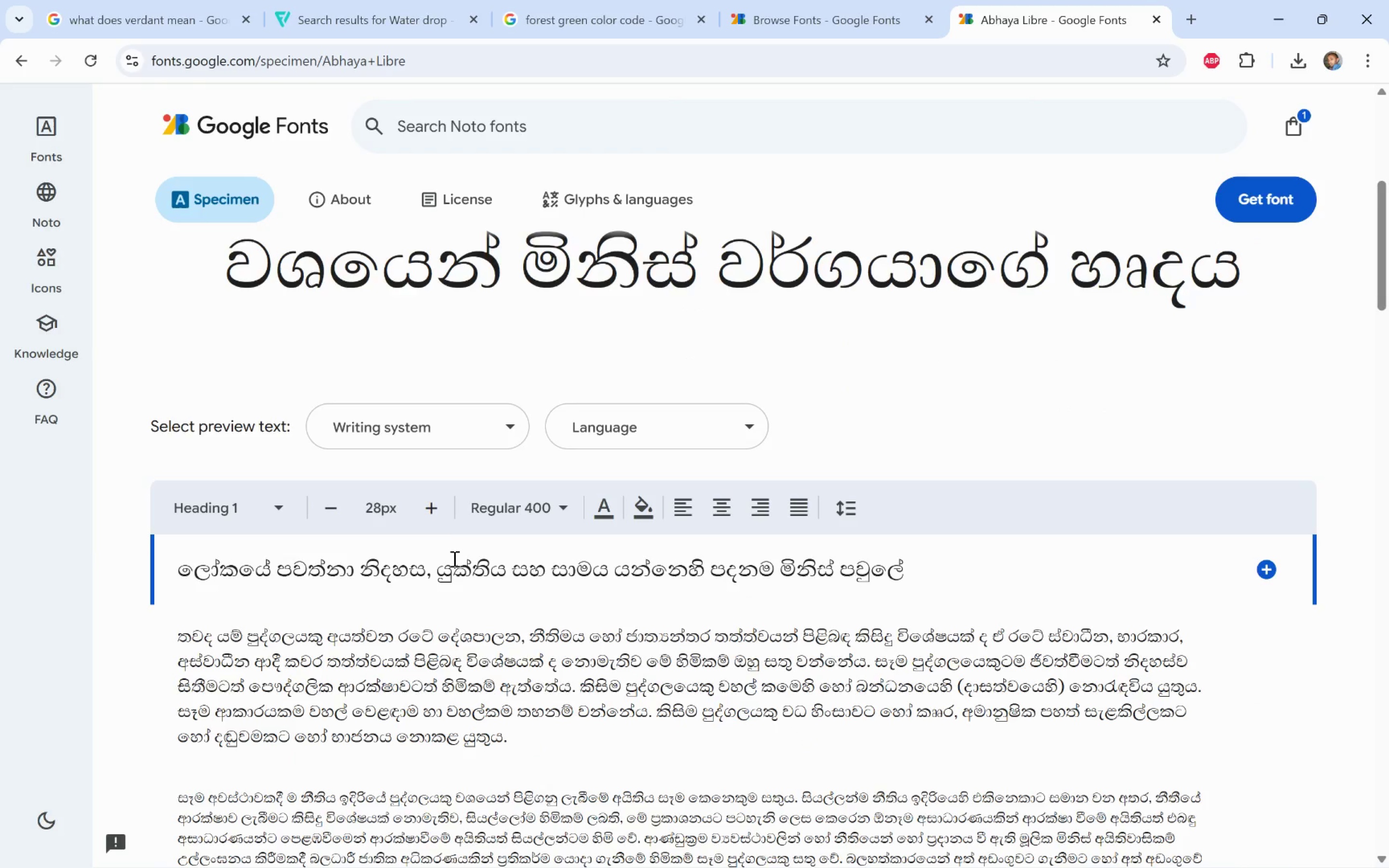 
left_click([456, 568])
 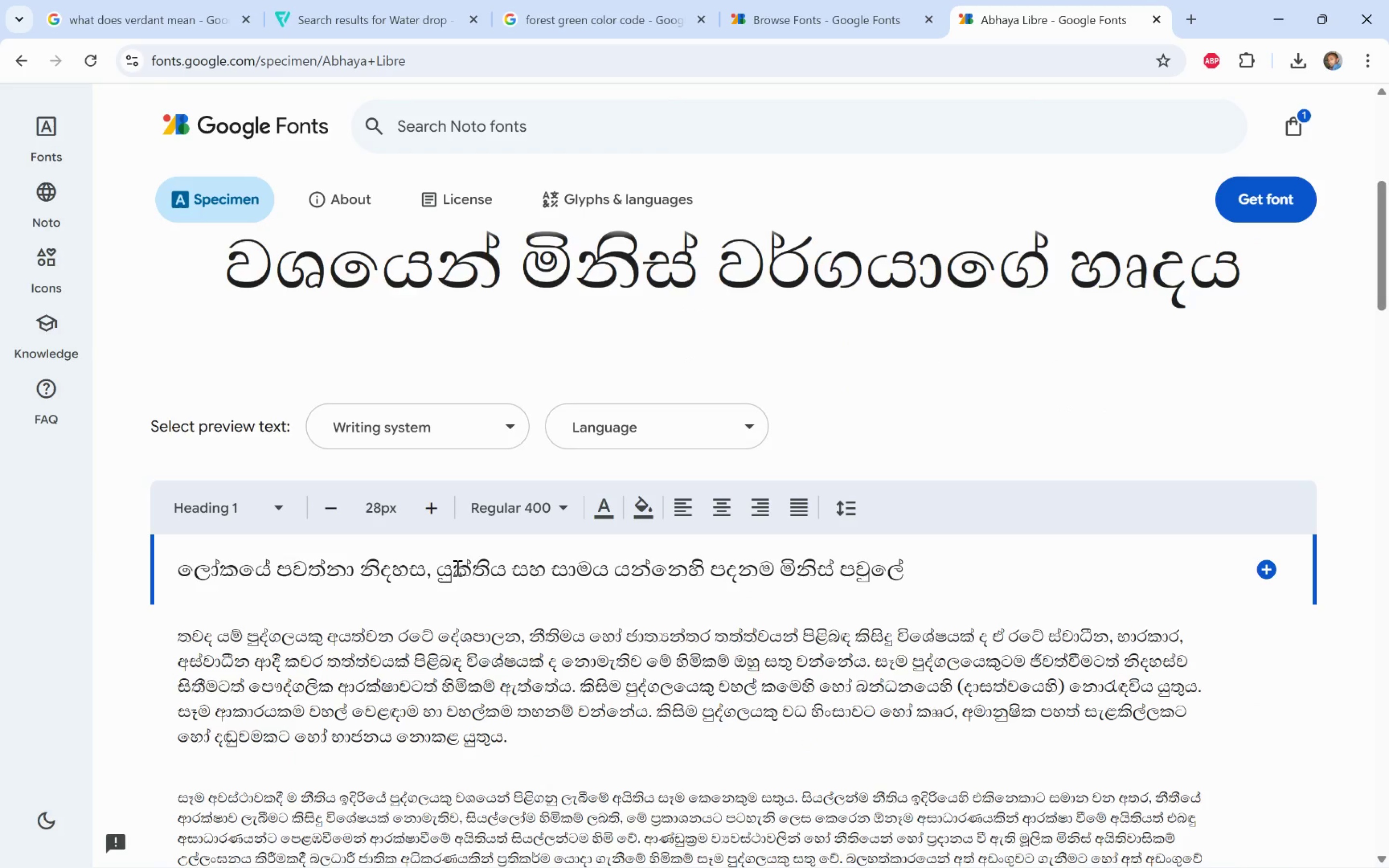 
key(Control+A)
 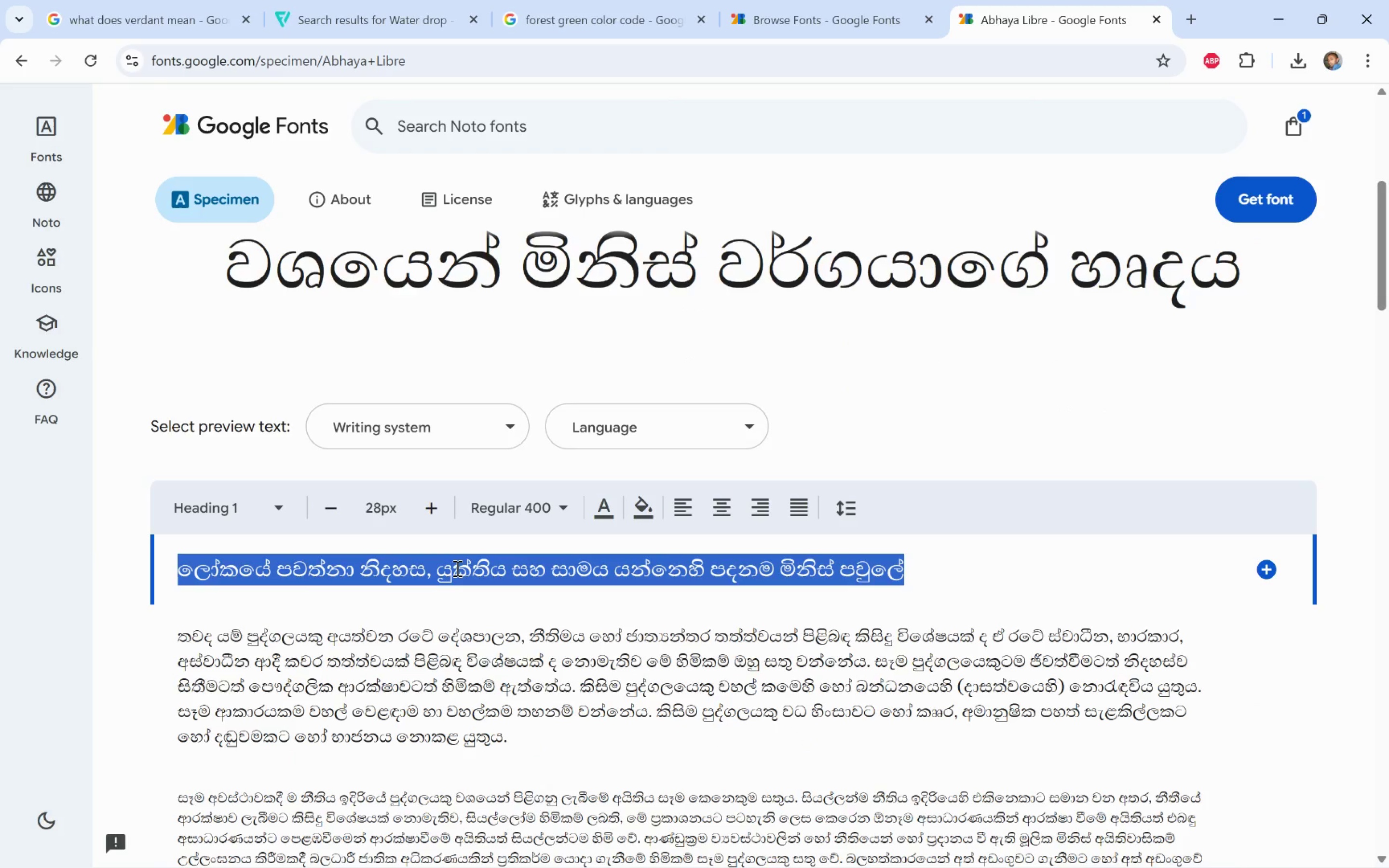 
type(Verdant )
 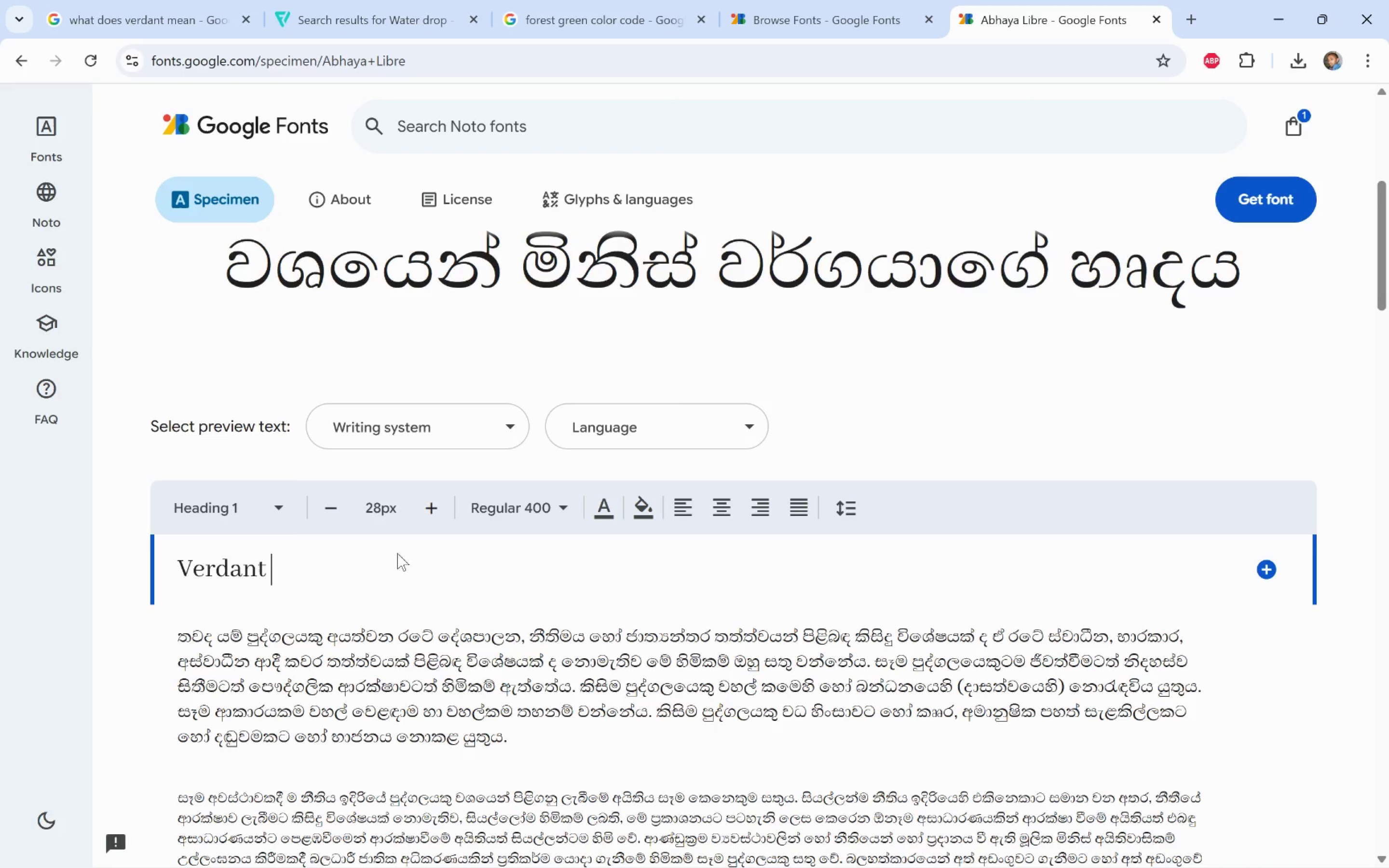 
left_click([1257, 209])
 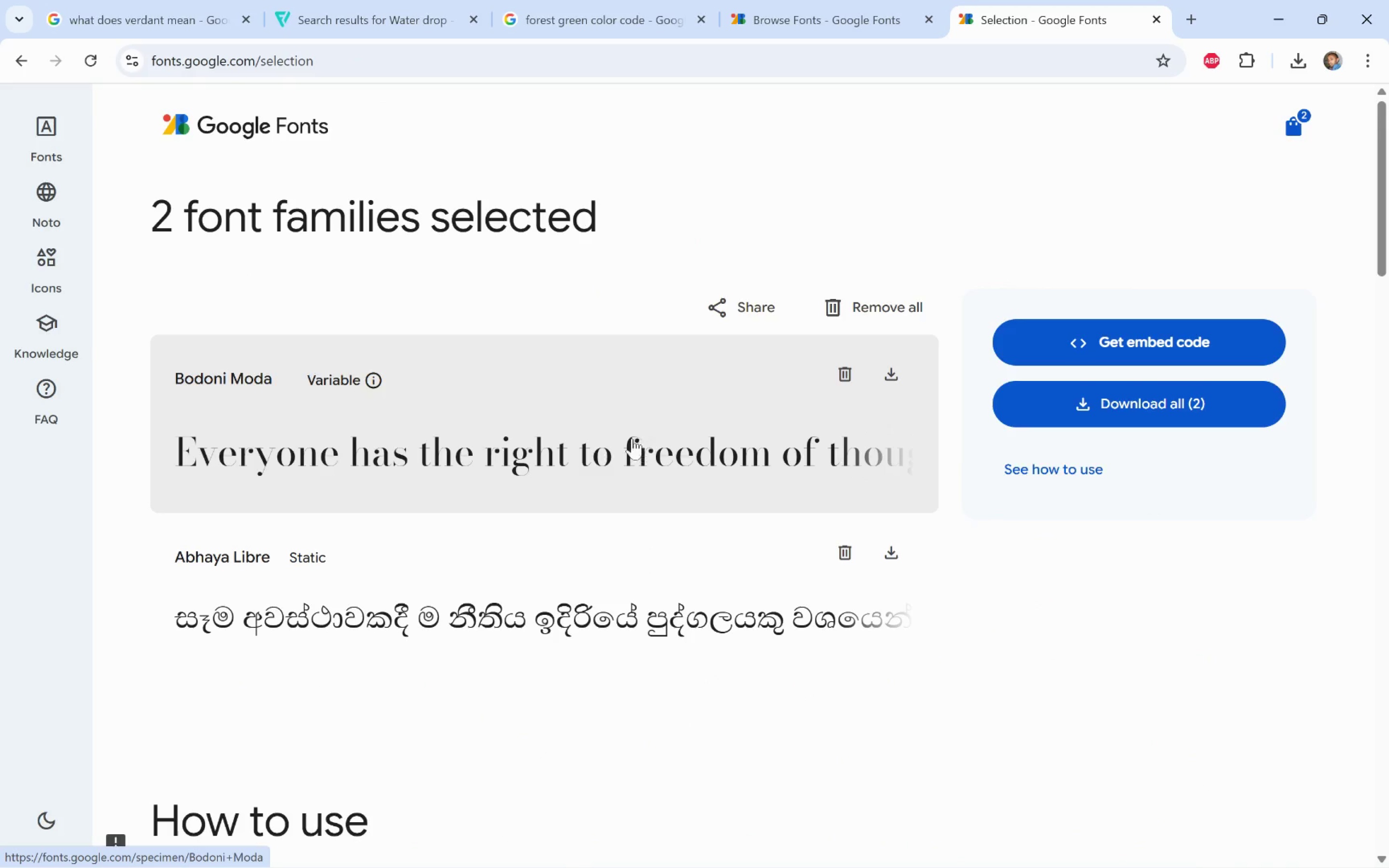 
wait(6.39)
 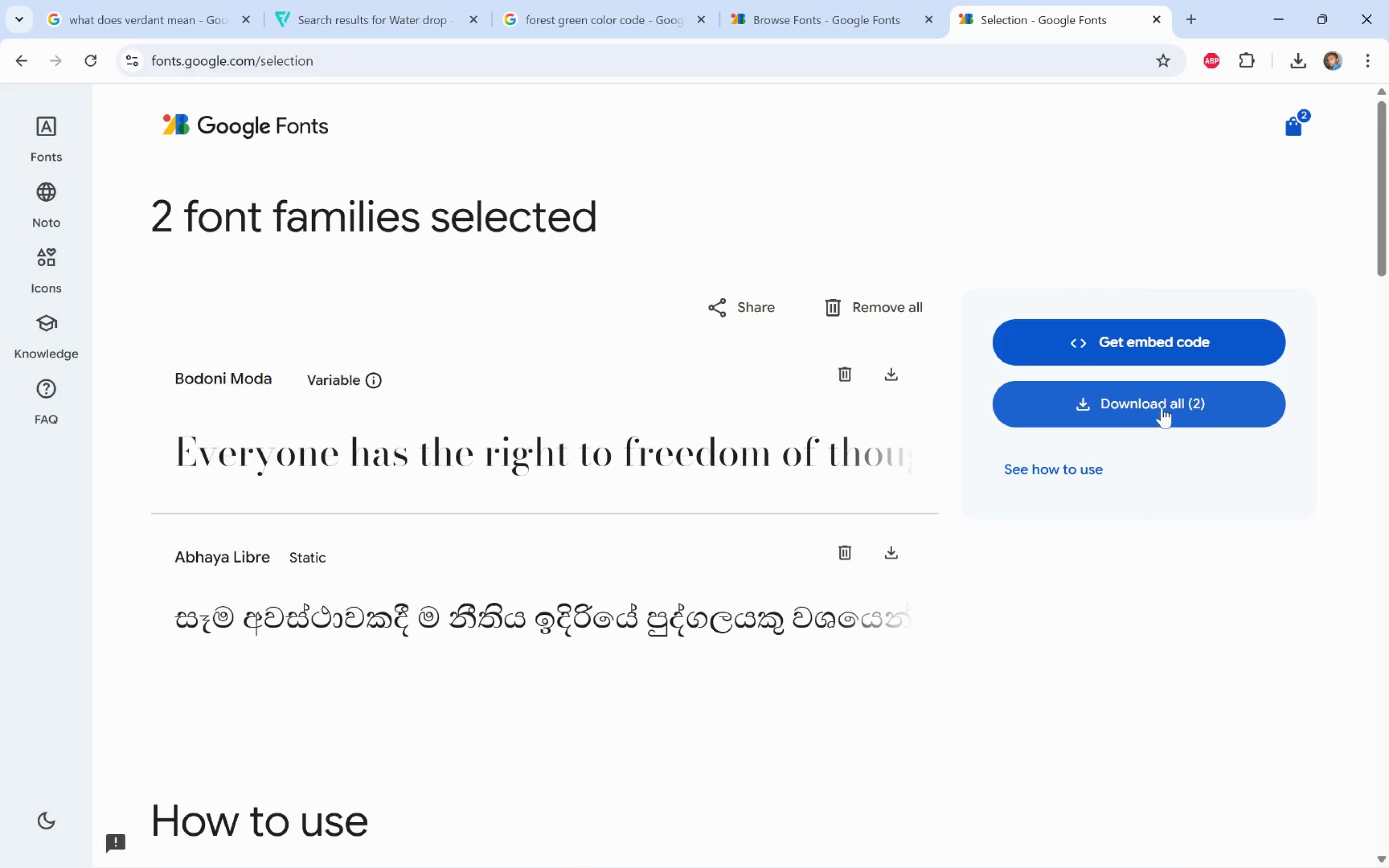 
left_click([897, 562])
 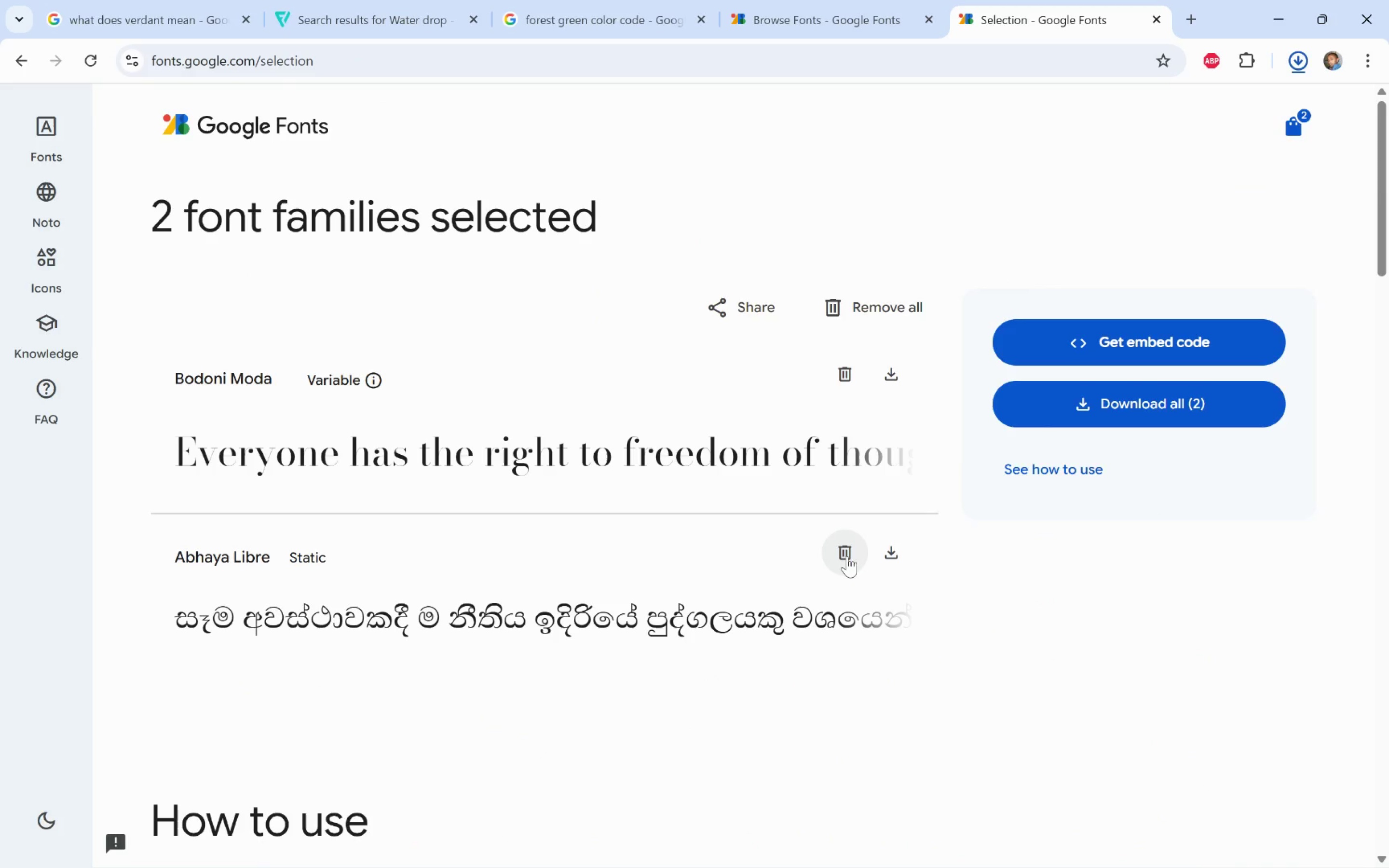 
left_click([846, 554])
 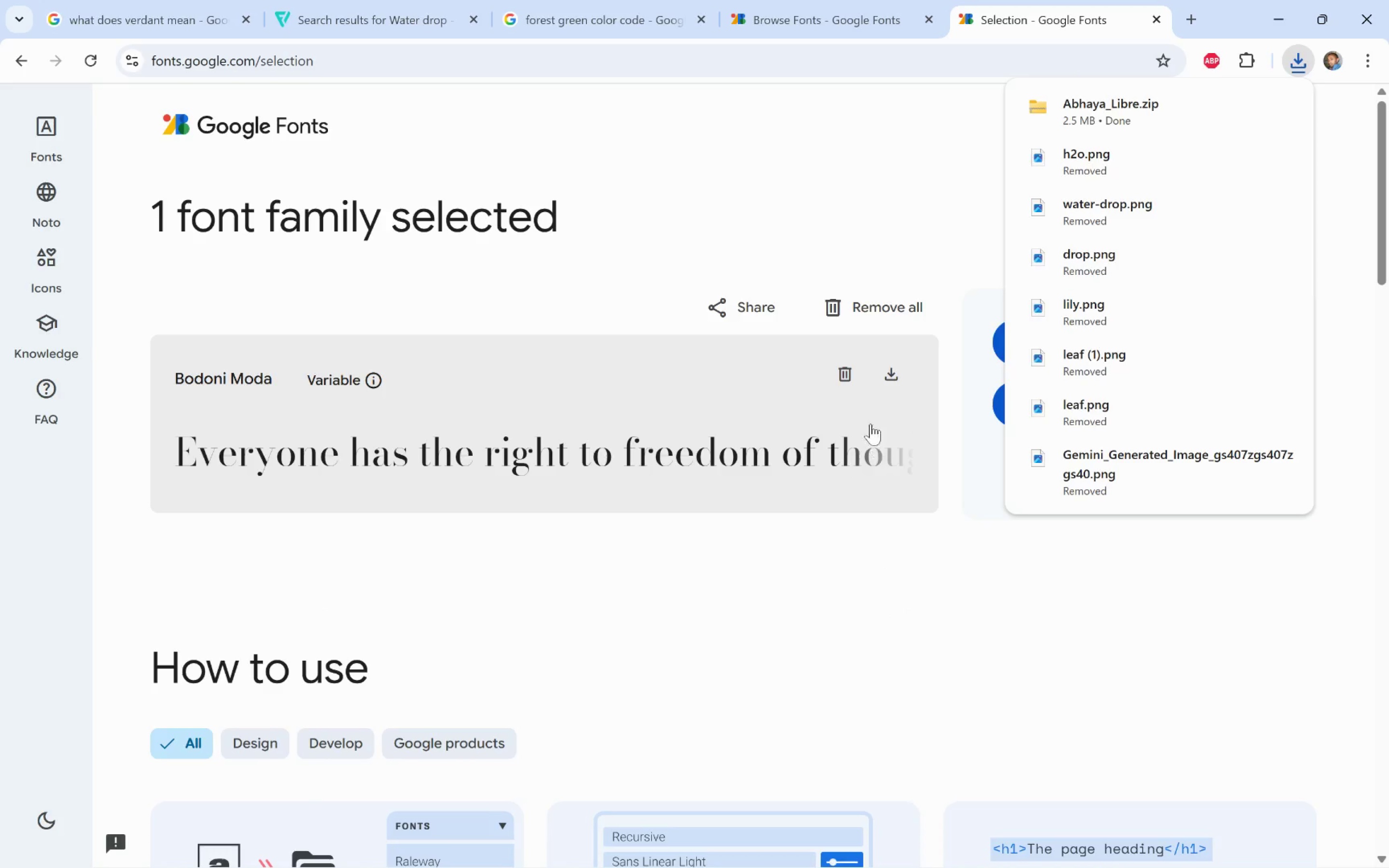 
left_click([843, 377])
 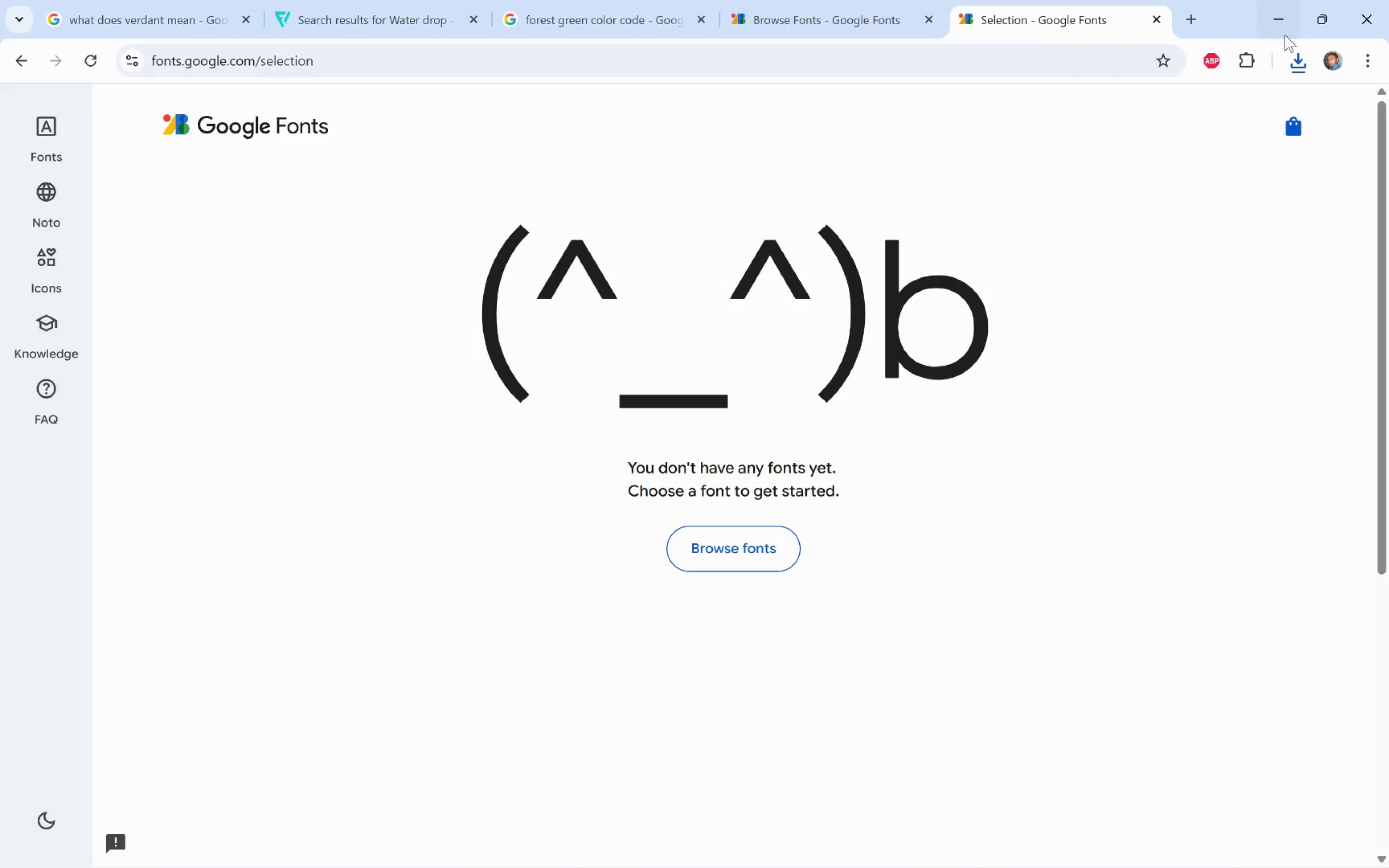 
left_click([1302, 62])
 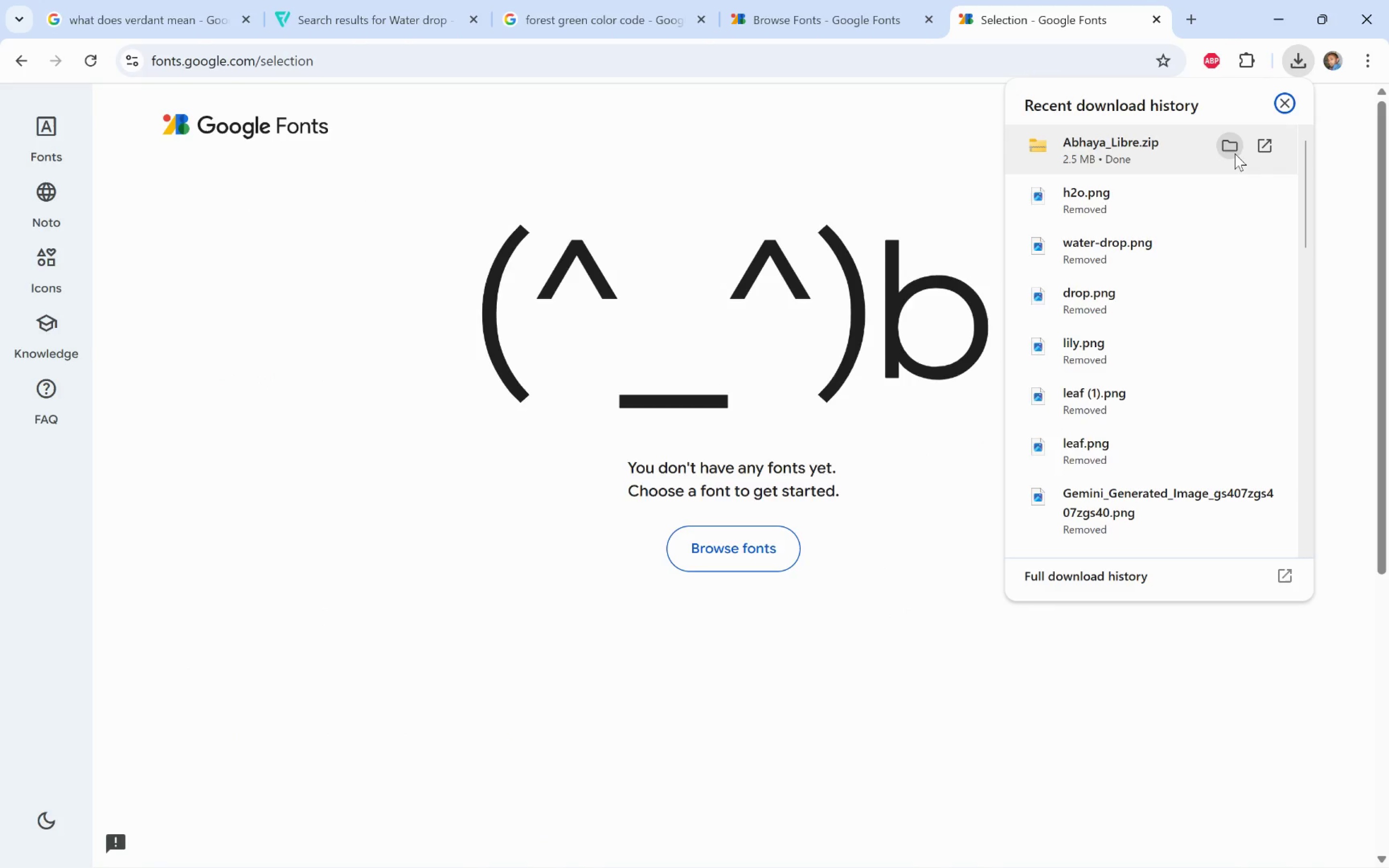 
left_click([1235, 153])
 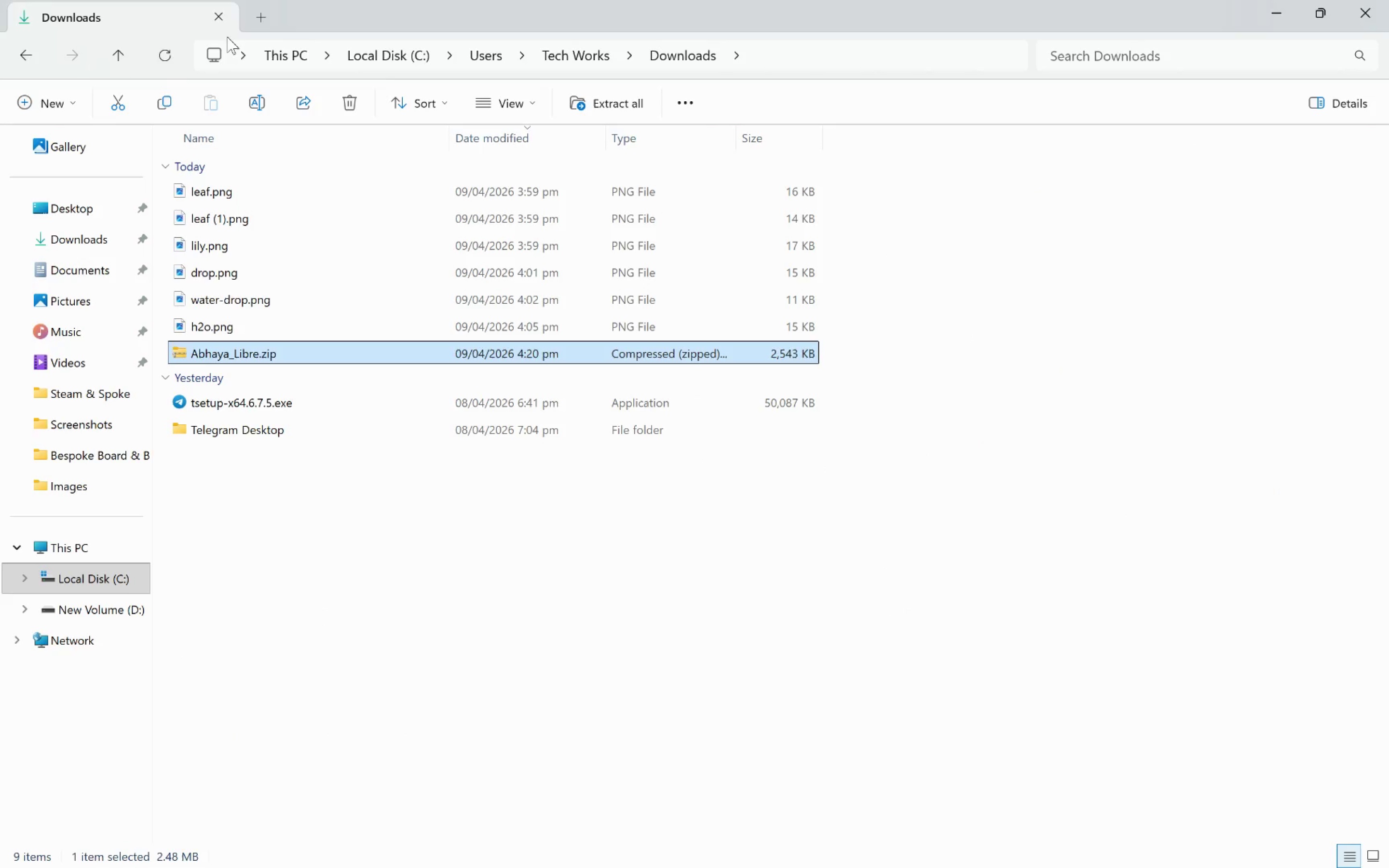 
left_click([214, 13])
 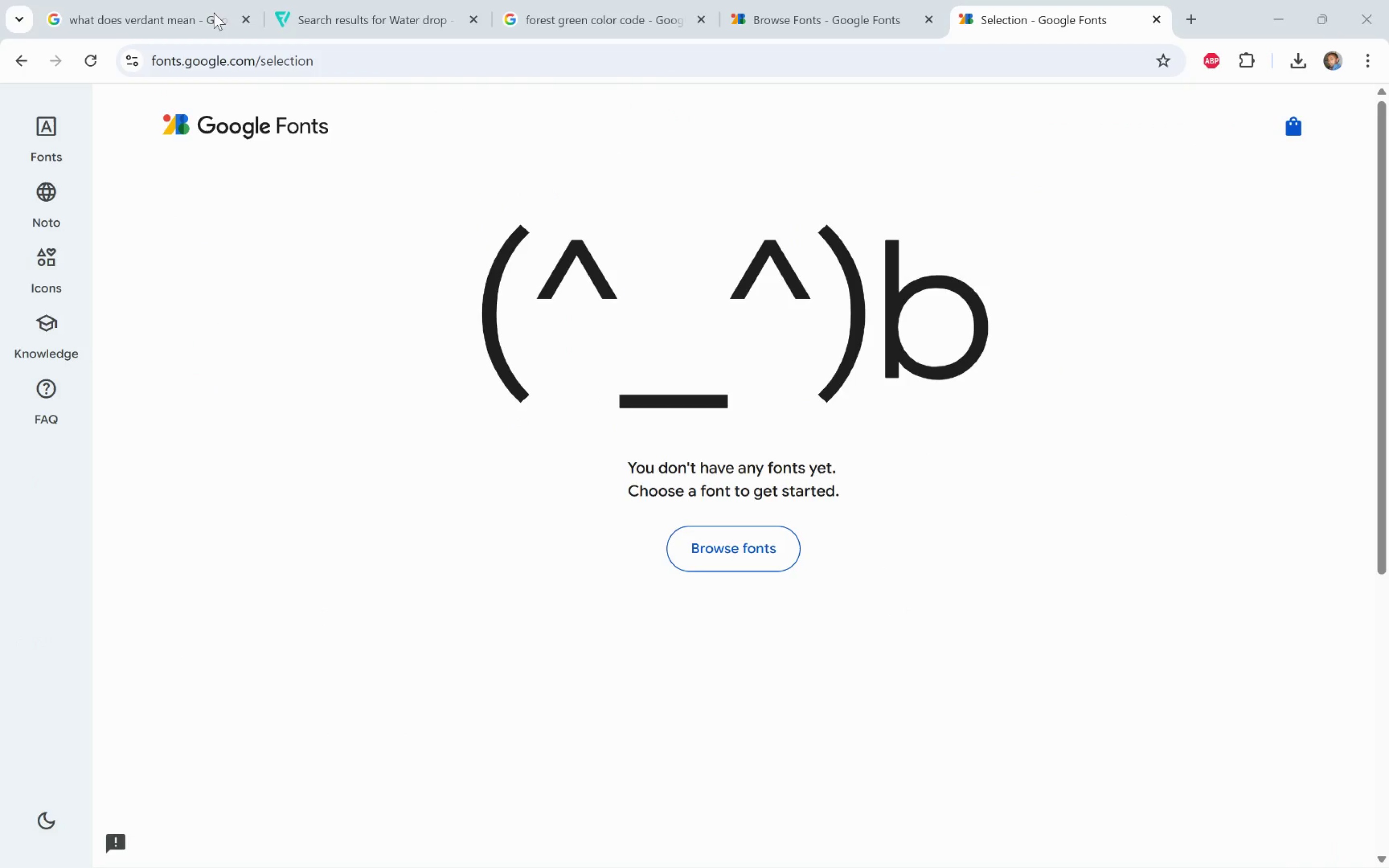 
key(Alt+Tab)
 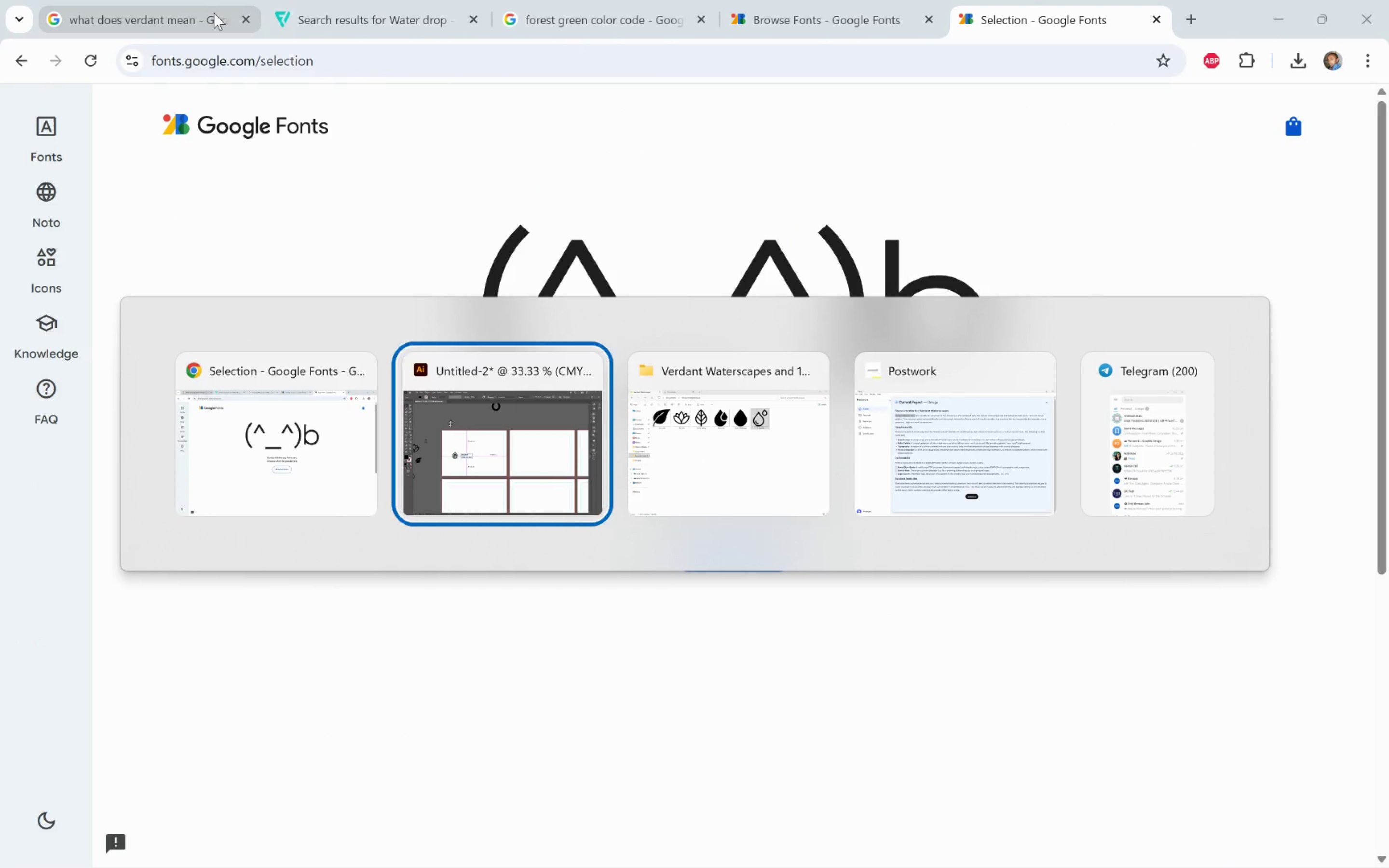 
key(Alt+Tab)
 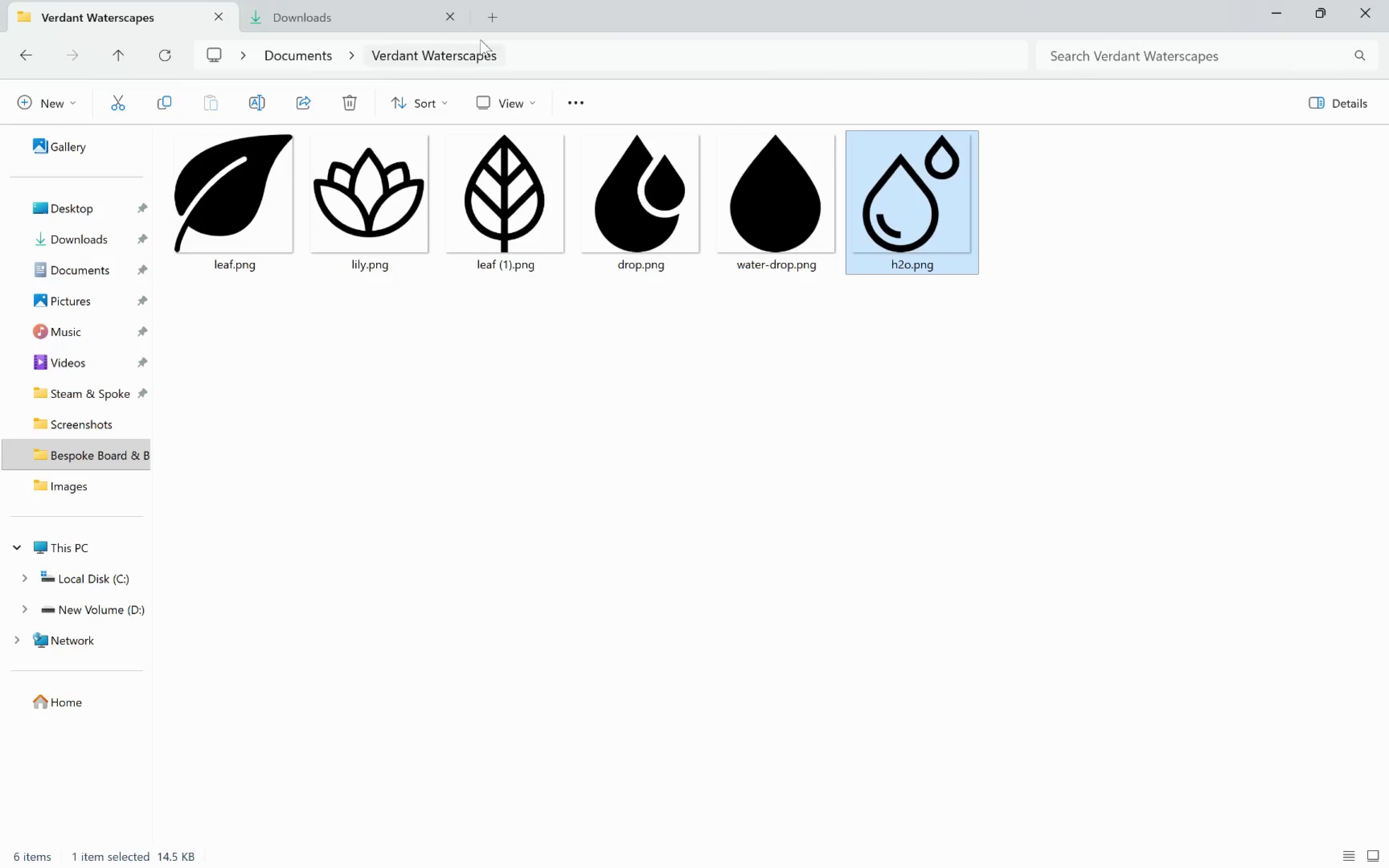 
left_click([358, 19])
 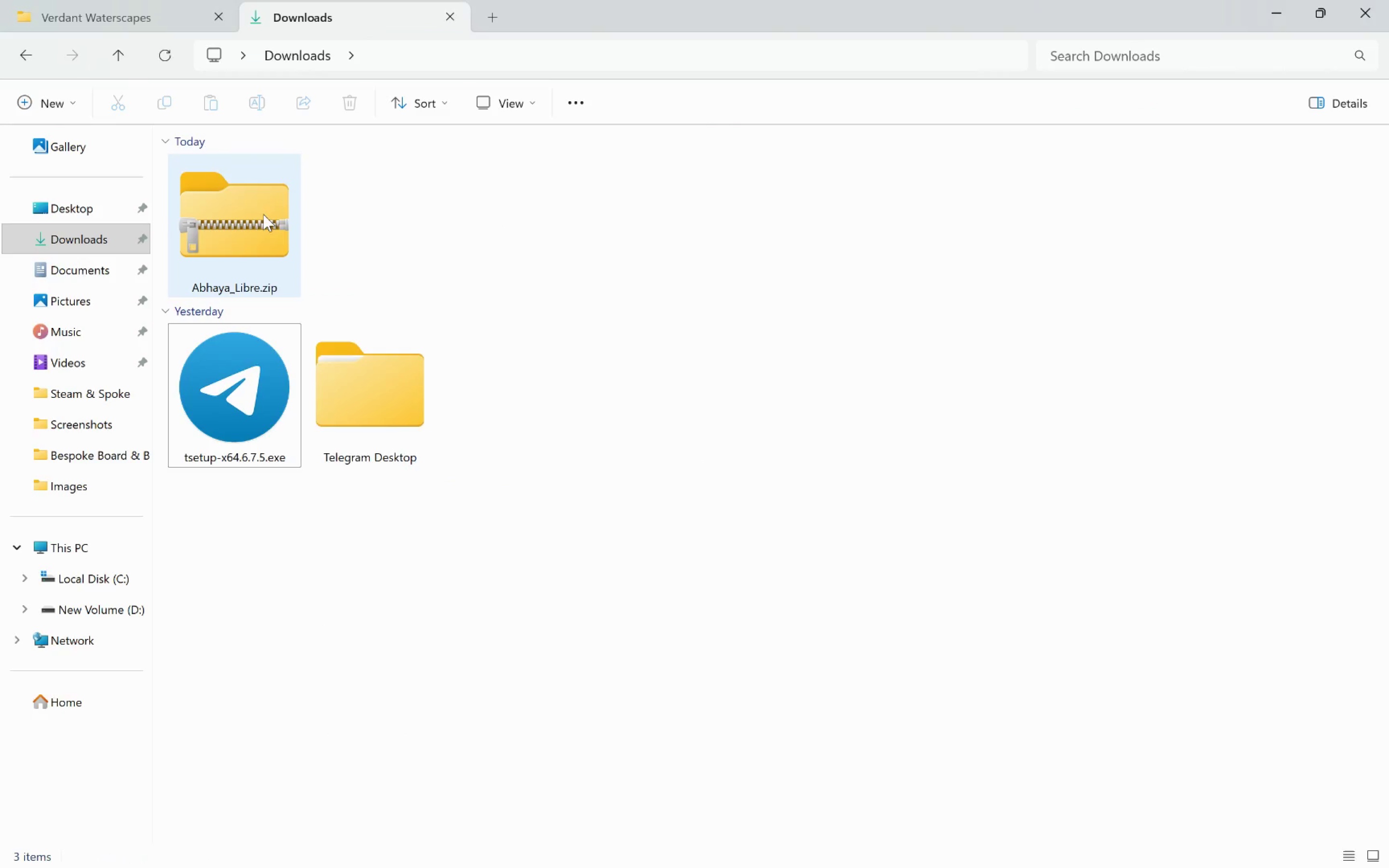 
left_click_drag(start_coordinate=[231, 203], to_coordinate=[641, 505])
 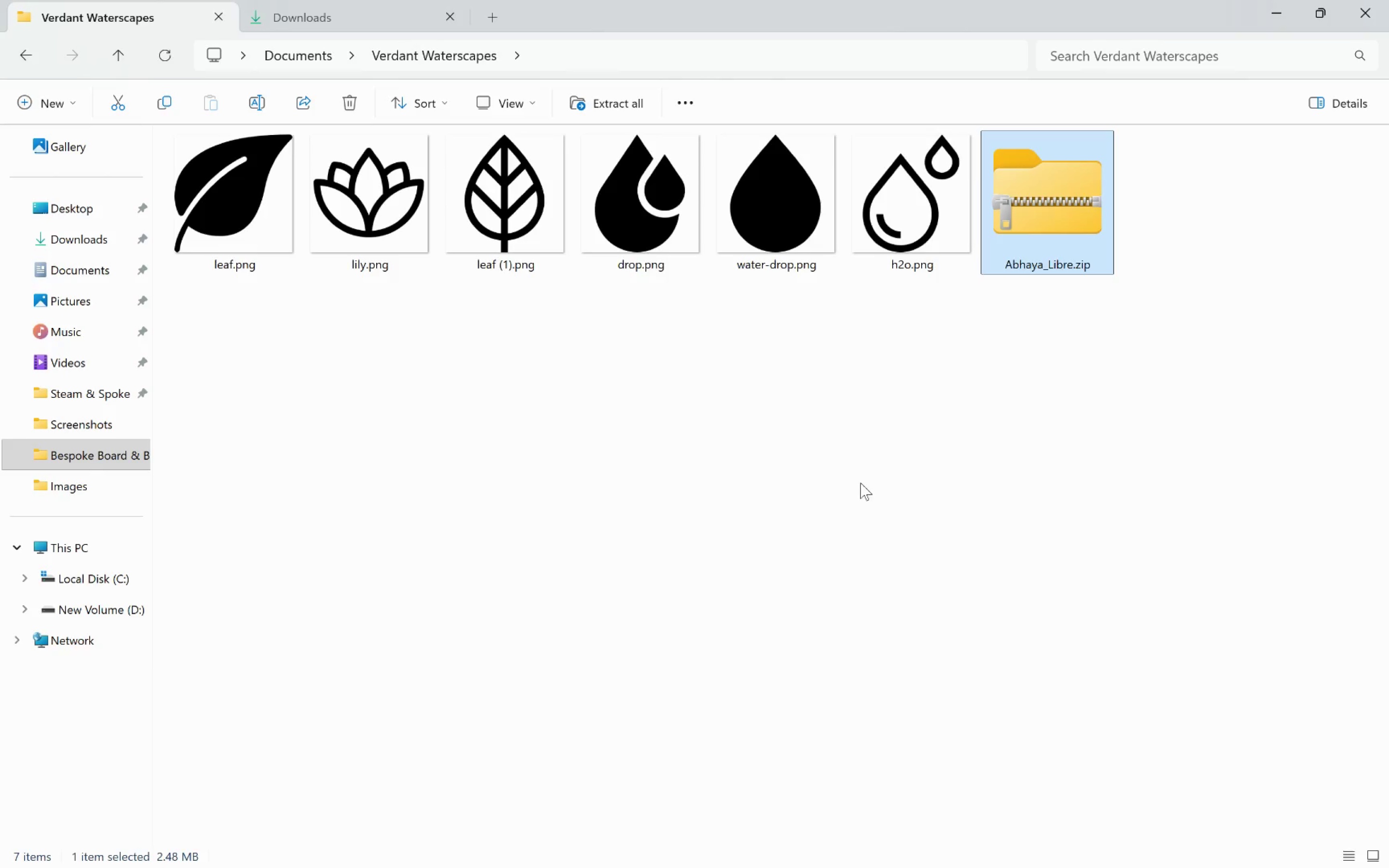 
left_click([860, 483])
 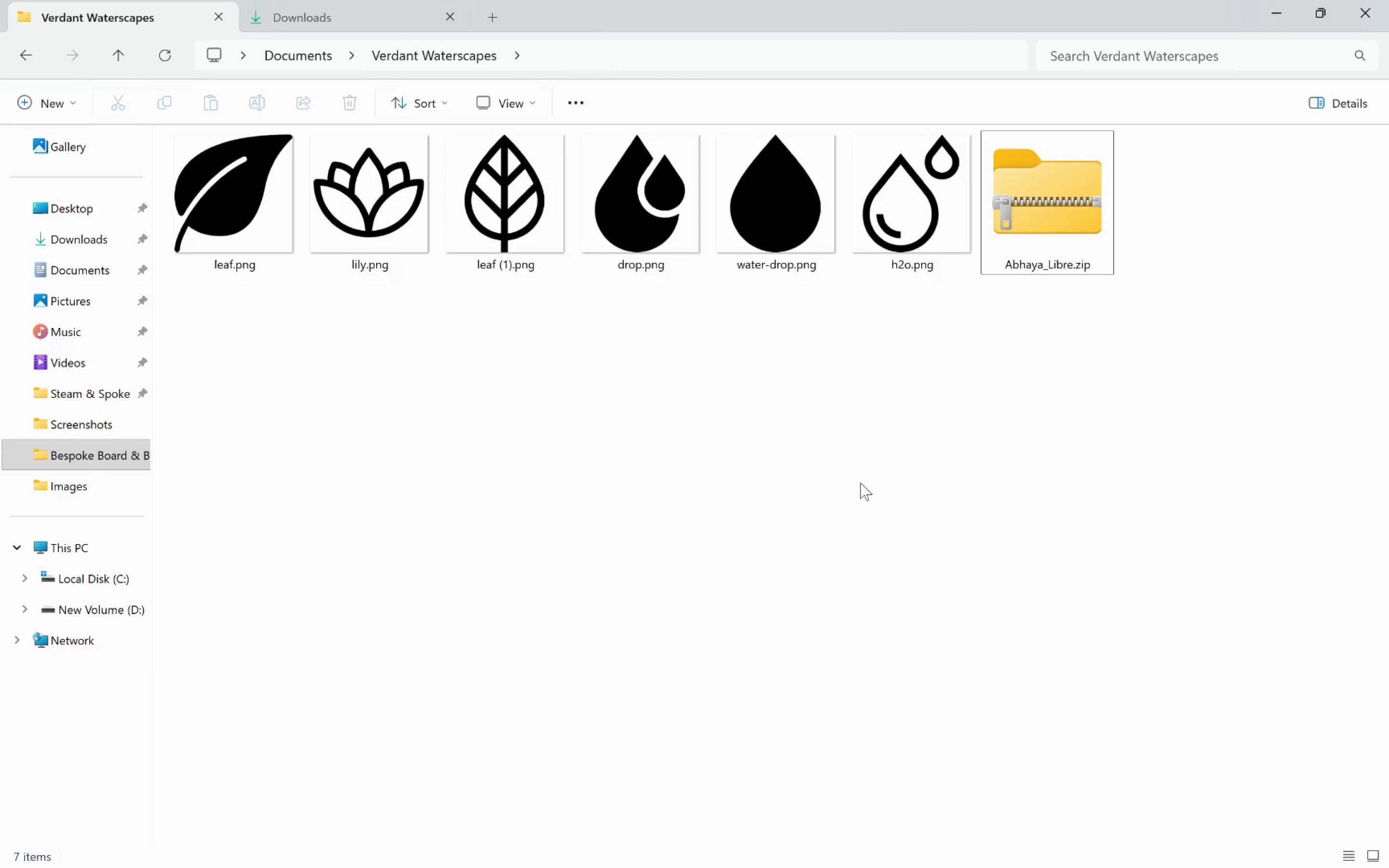 
key(Control+Shift+N)
 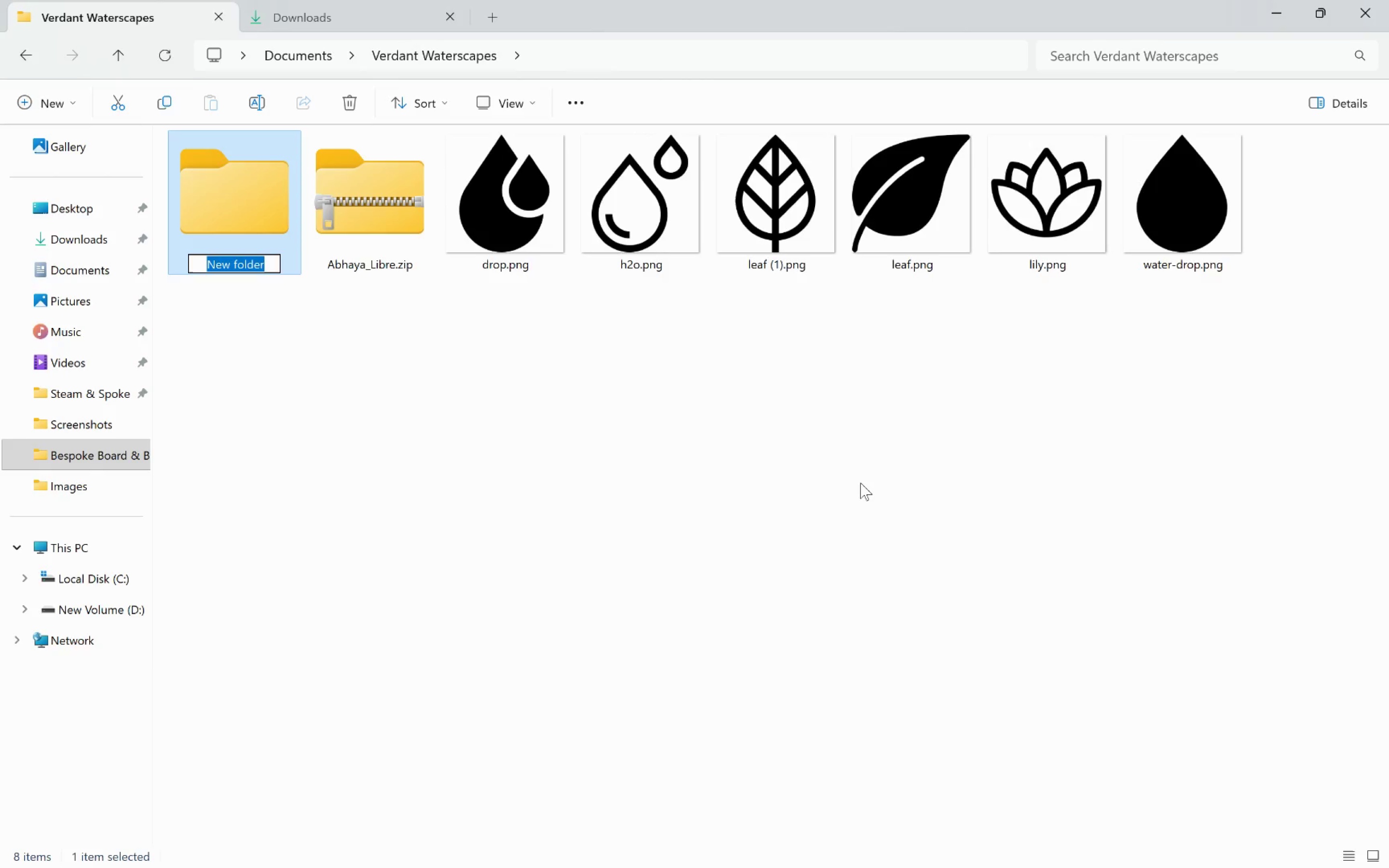 
key(Control+Shift+ShiftLeft)
 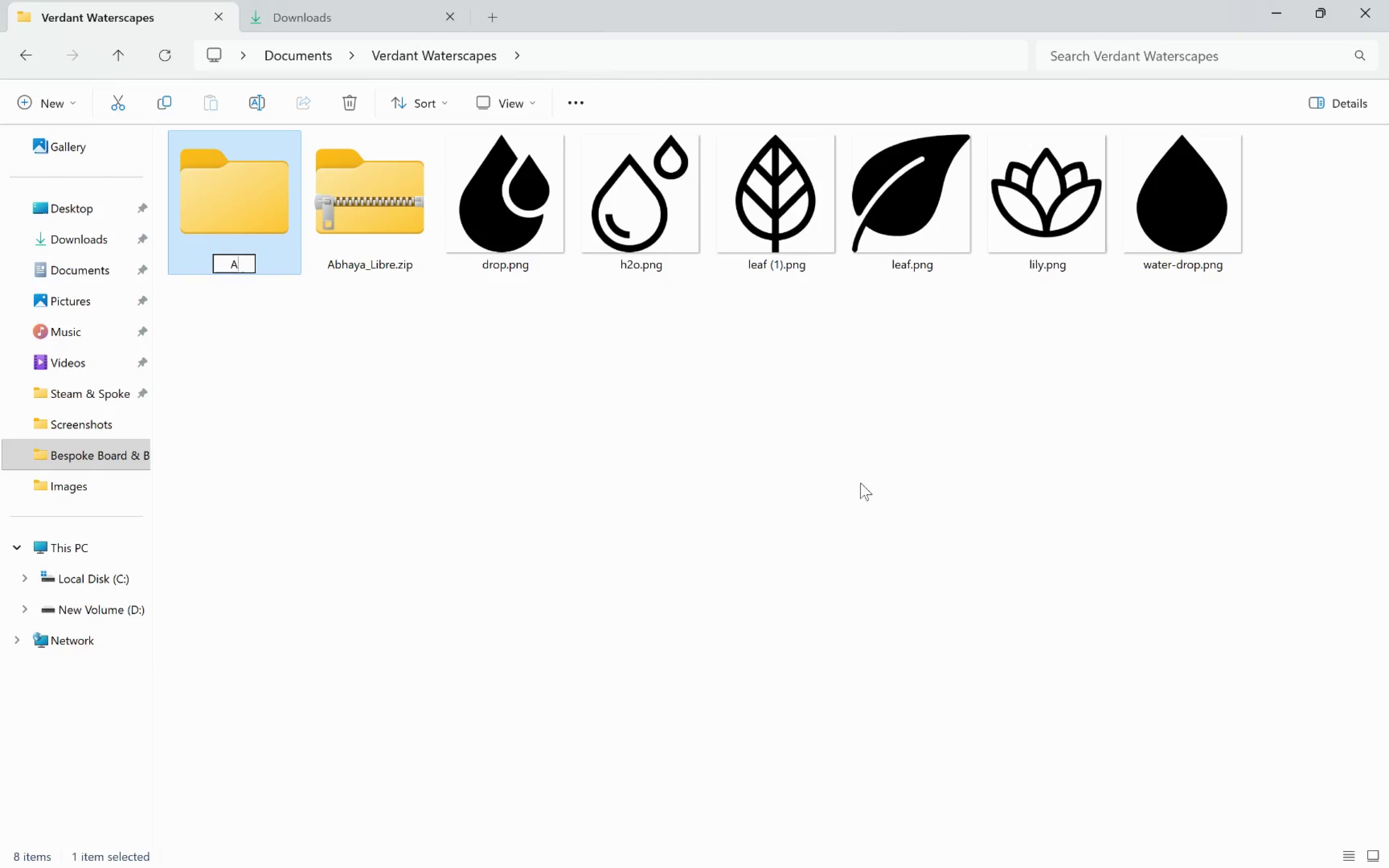 
key(Control+Shift+A)
 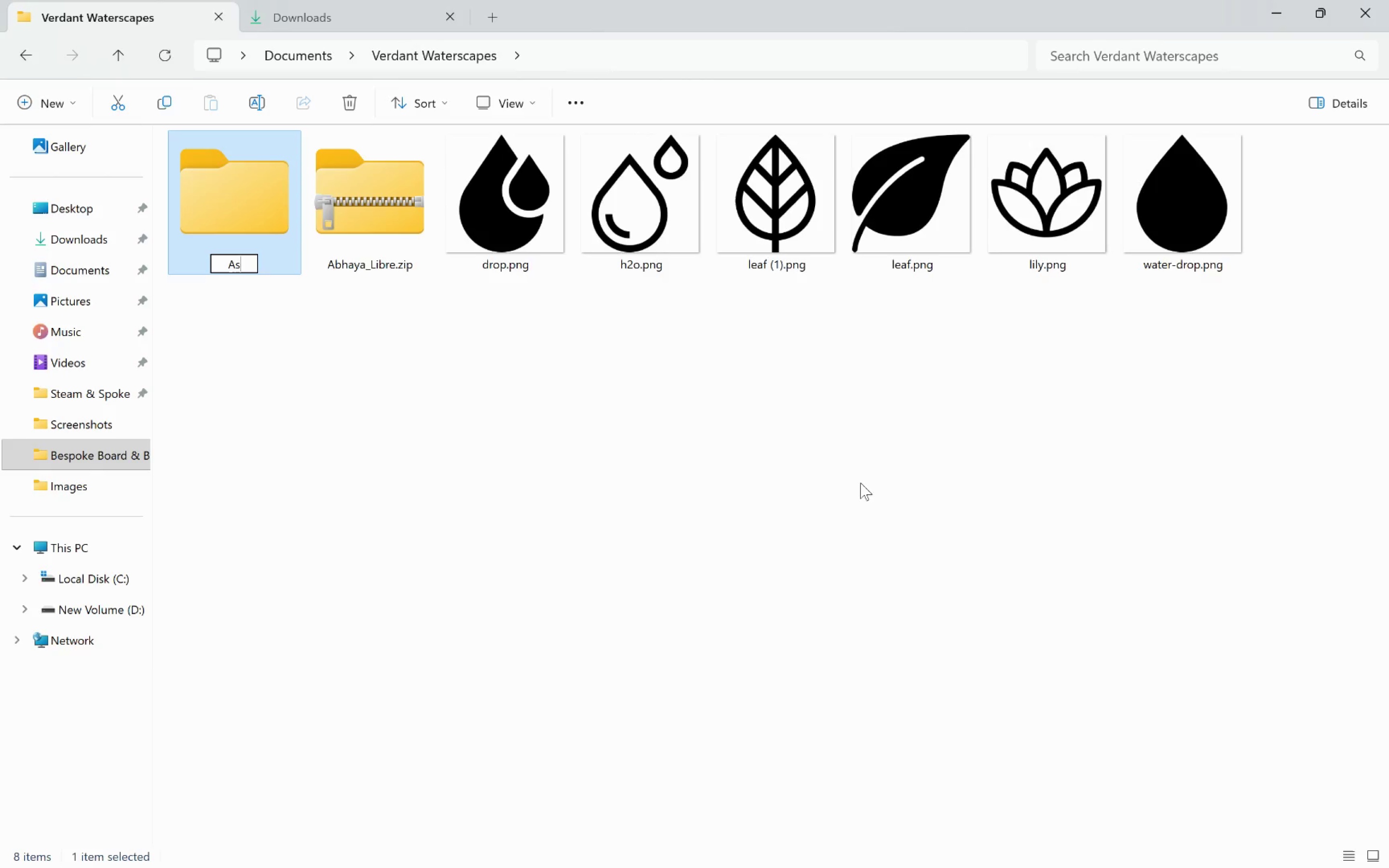 
key(Control+S)
 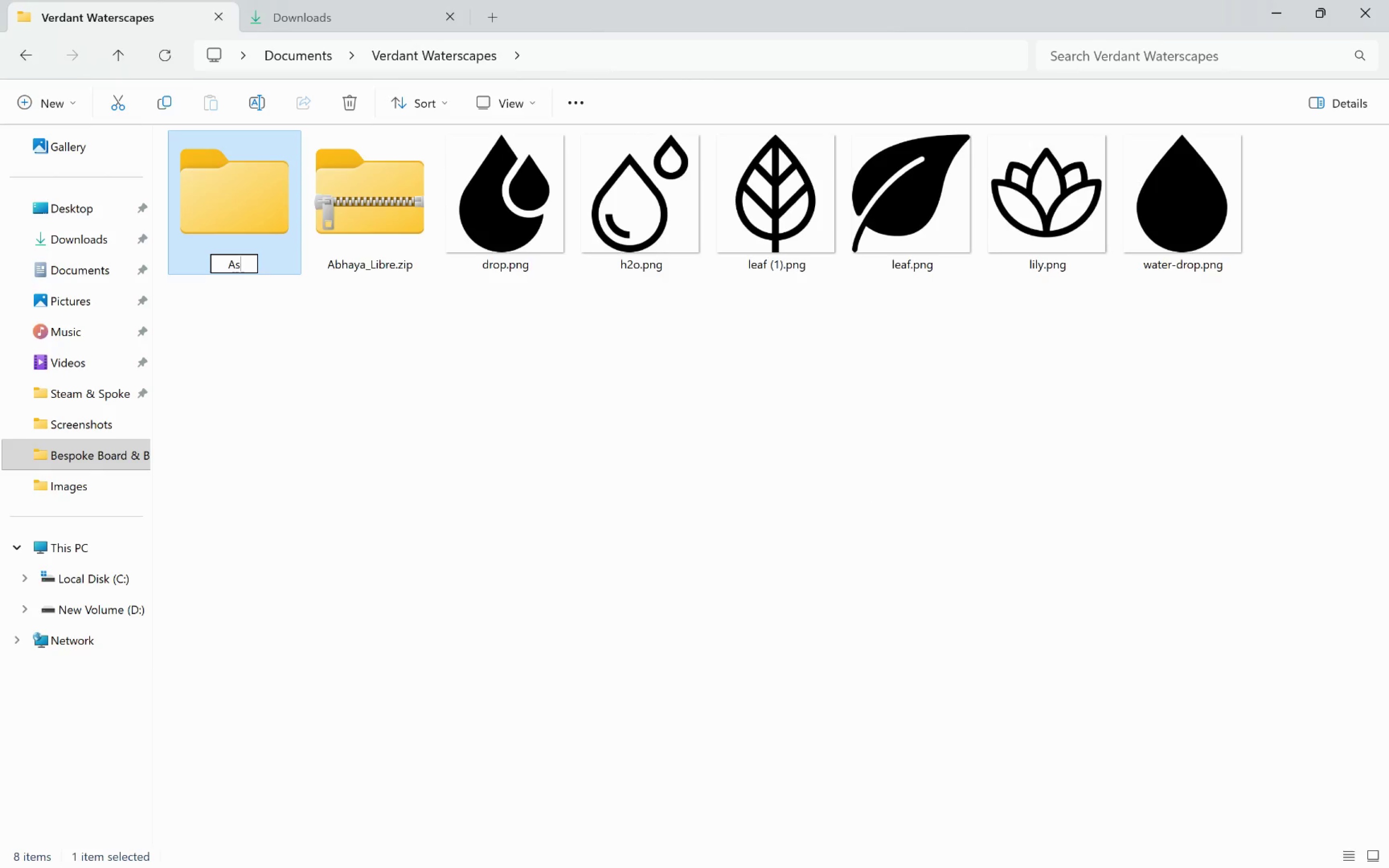 
key(Control+S)
 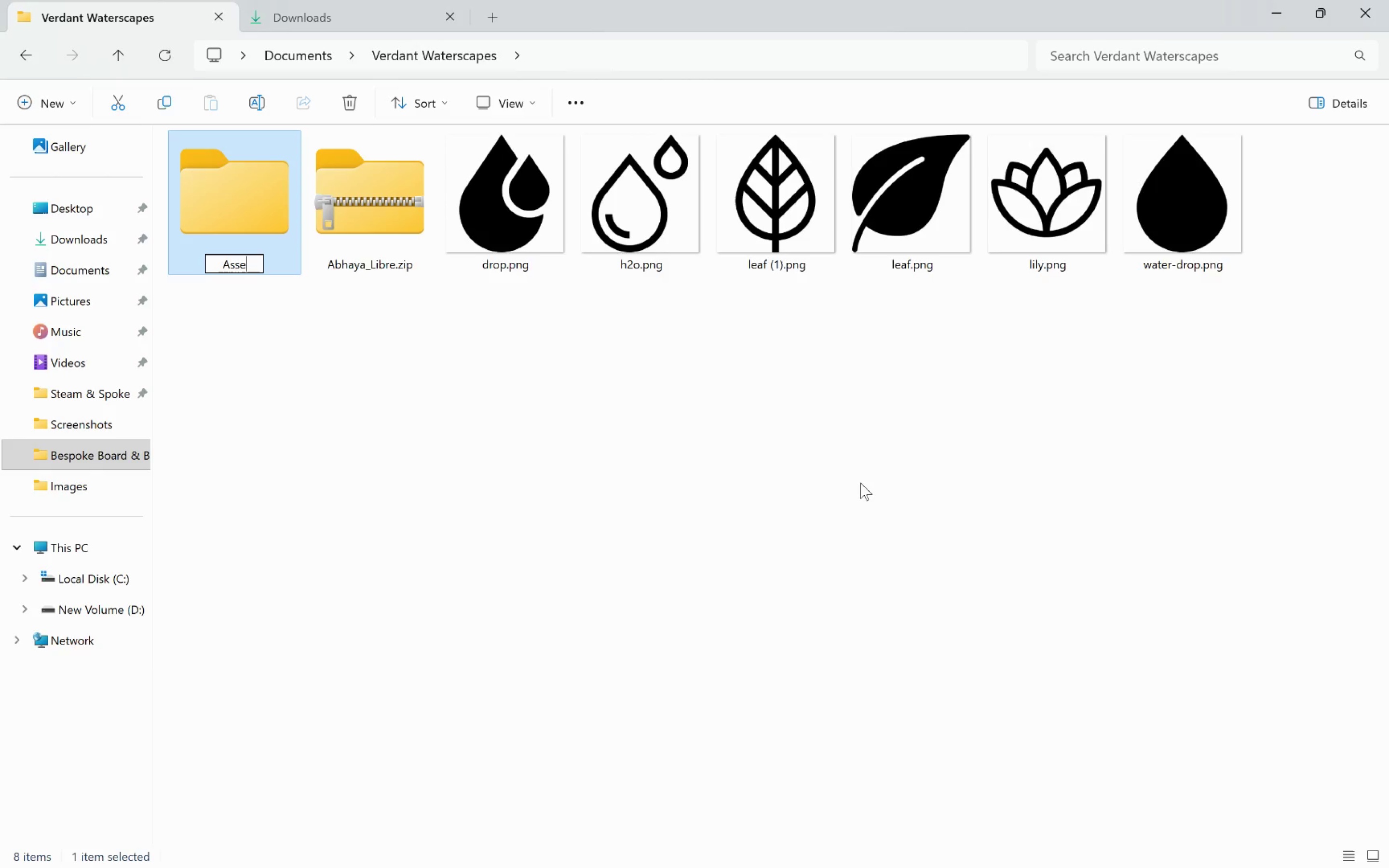 
key(Control+E)
 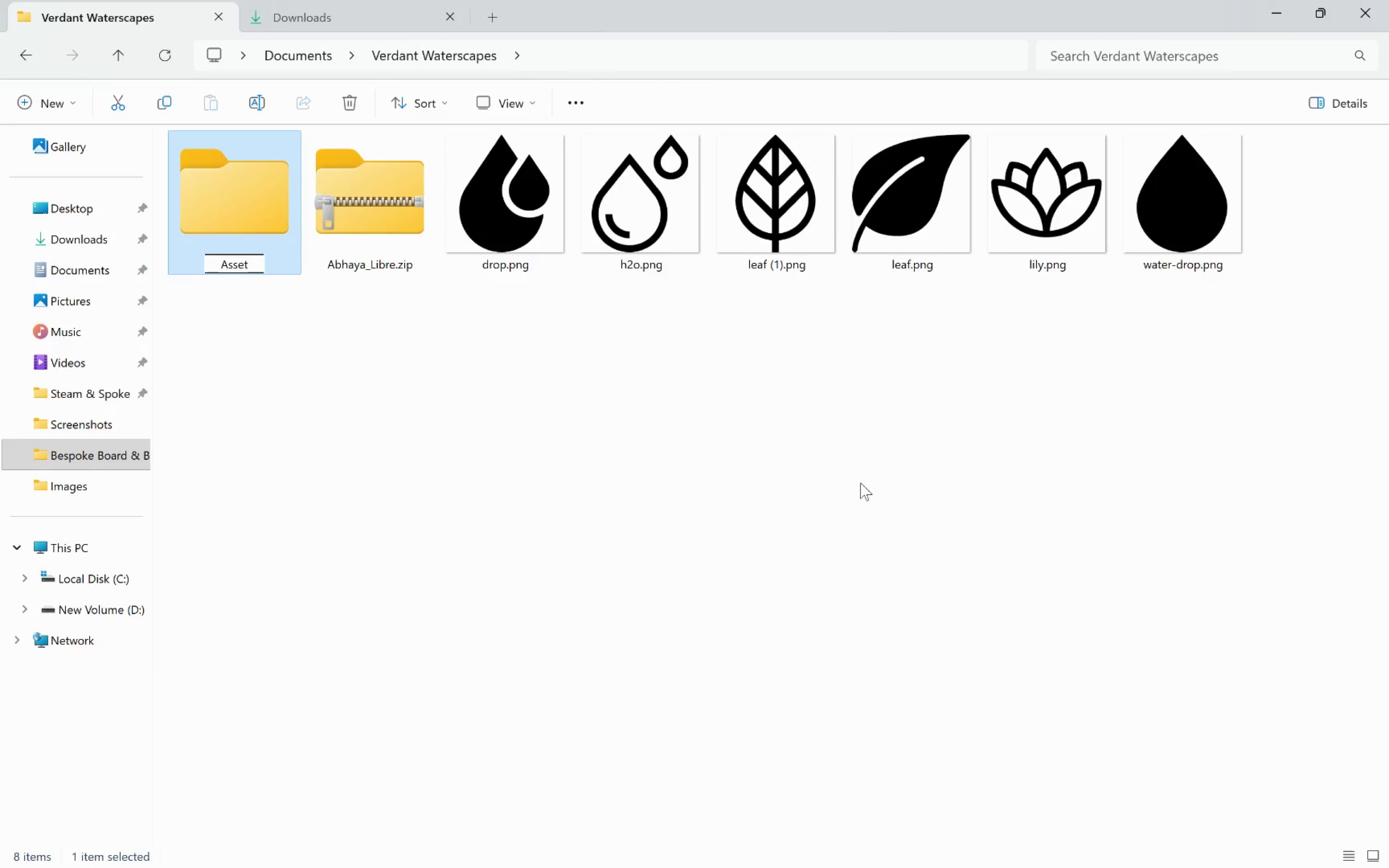 
key(Control+T)
 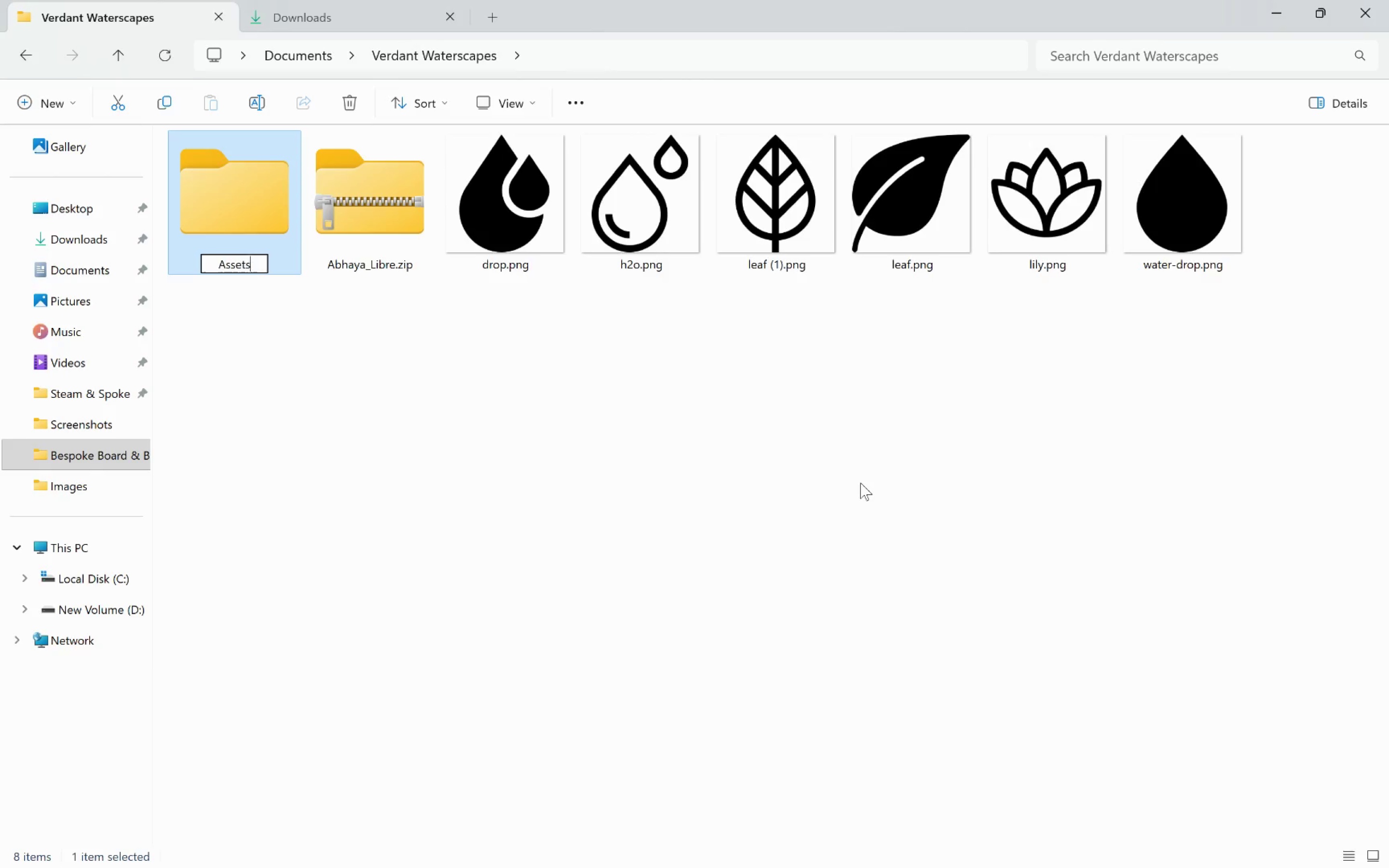 
key(Control+S)
 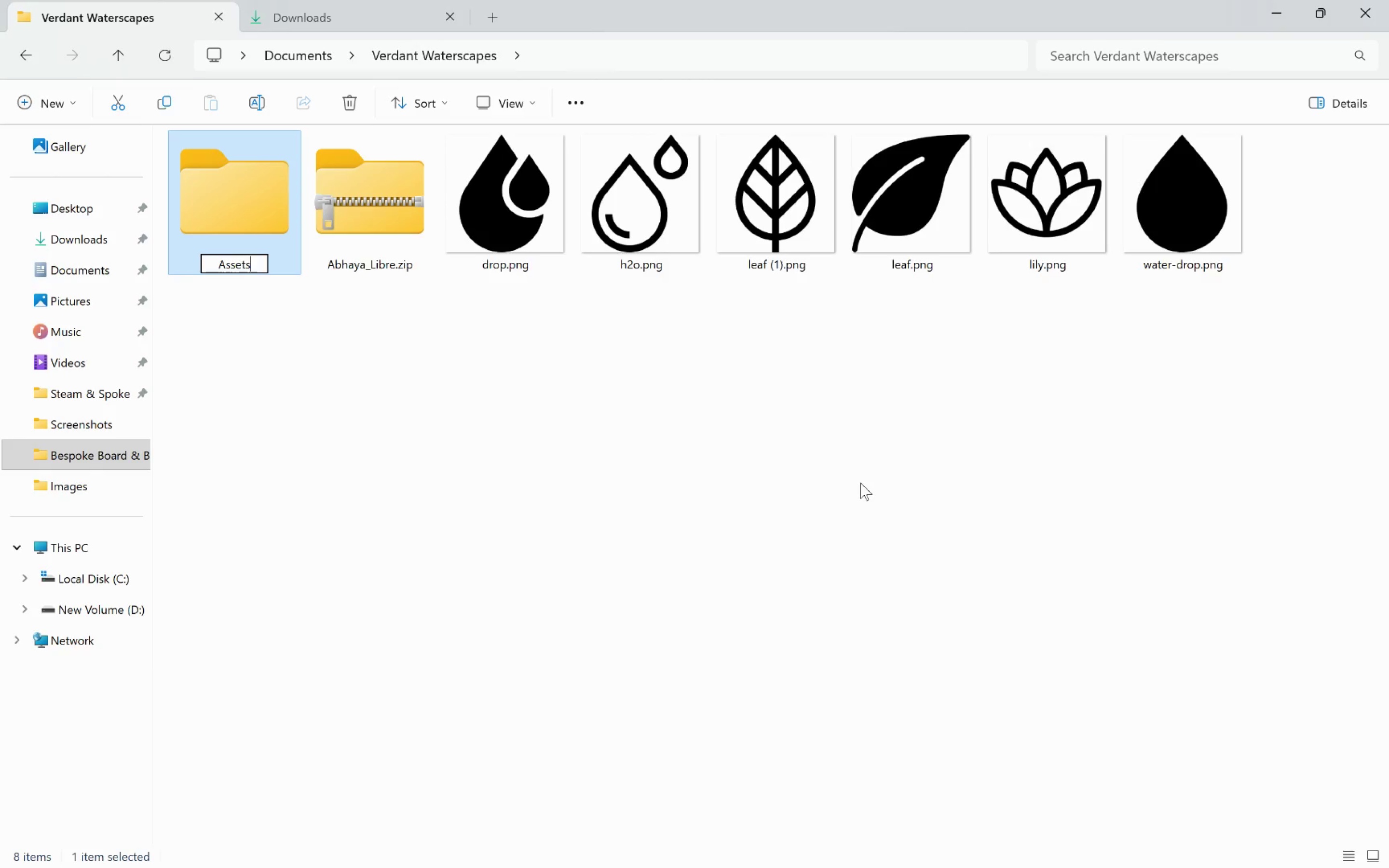 
key(Control+Enter)
 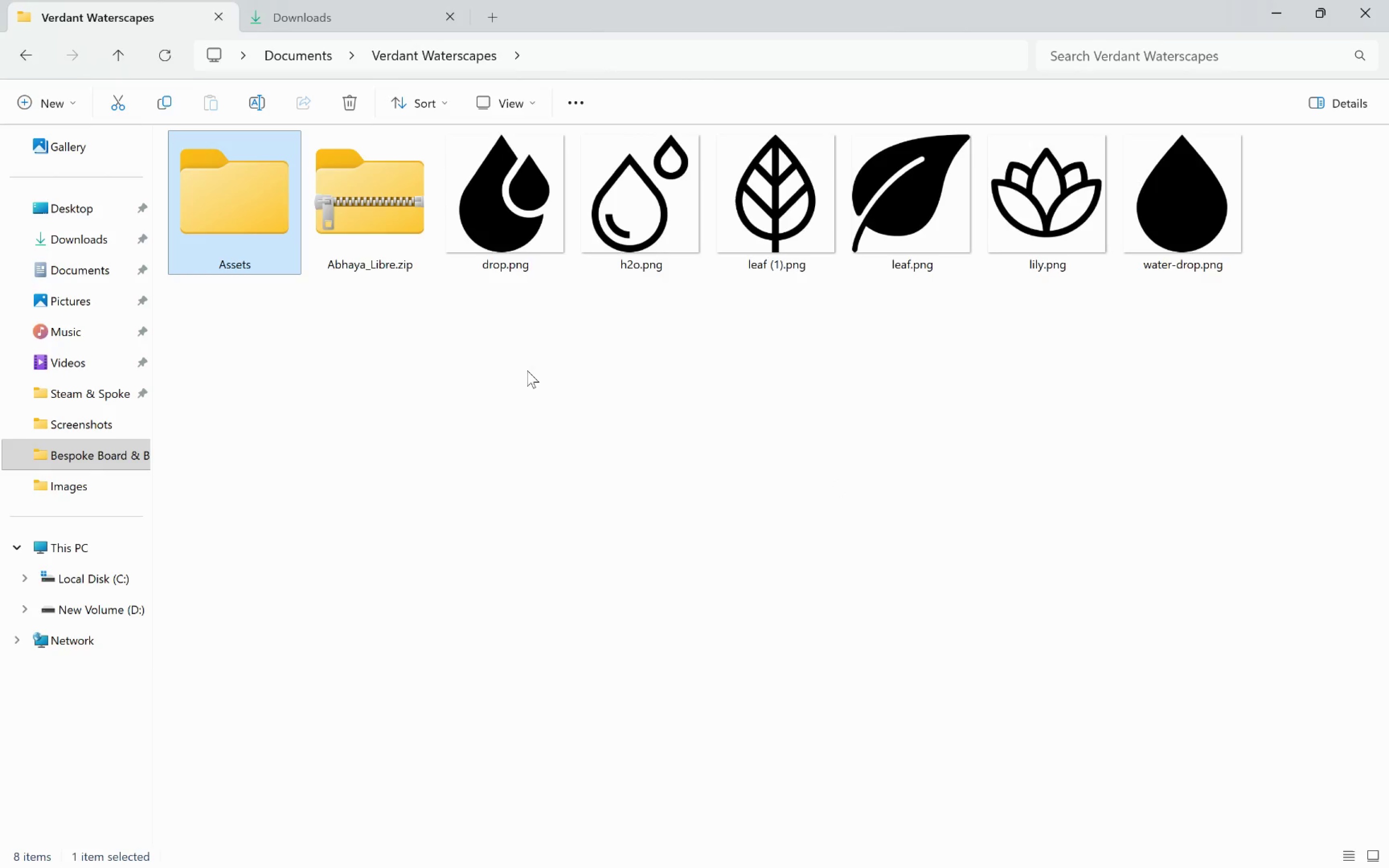 
left_click([527, 370])
 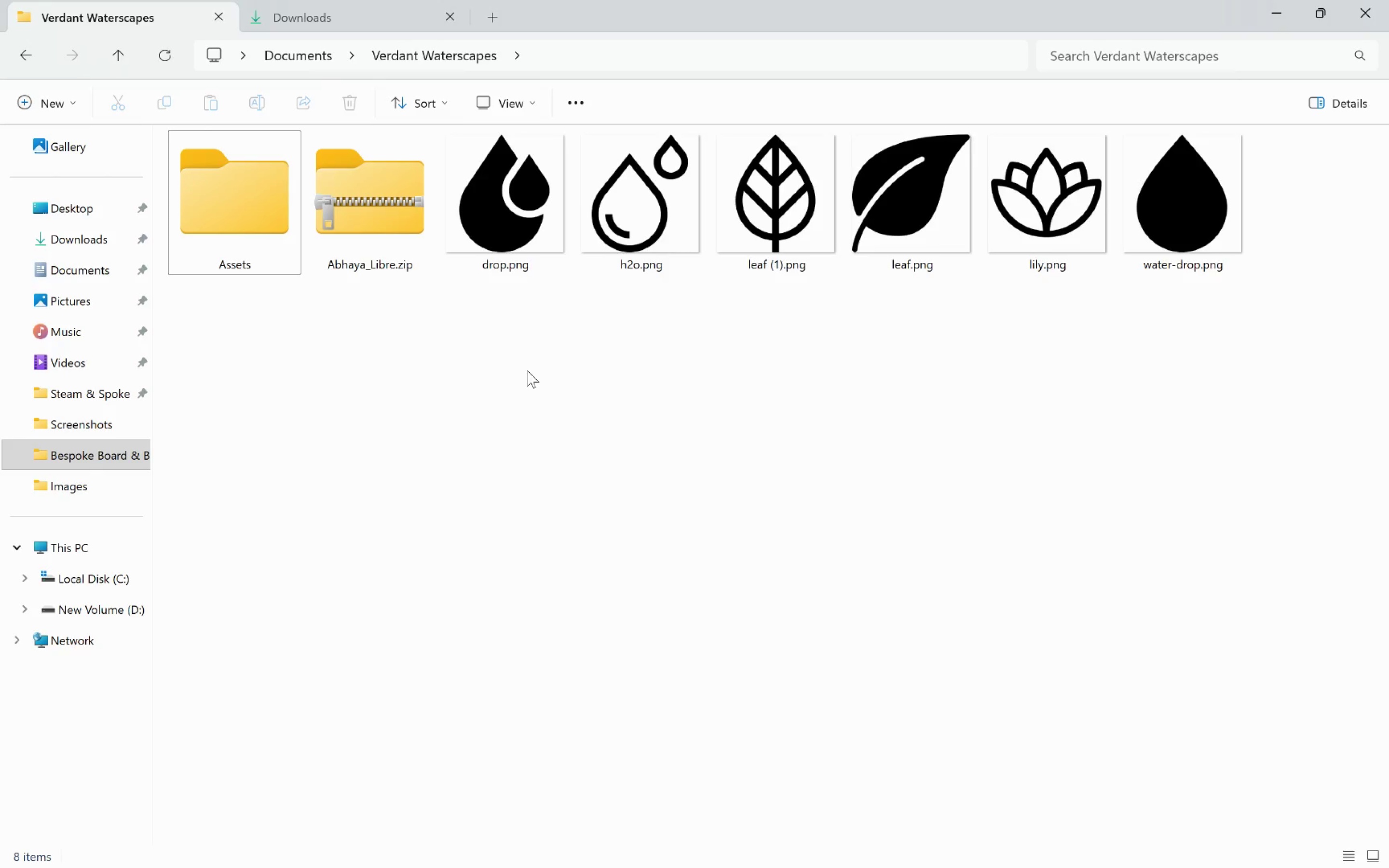 
key(Control+Shift+N)
 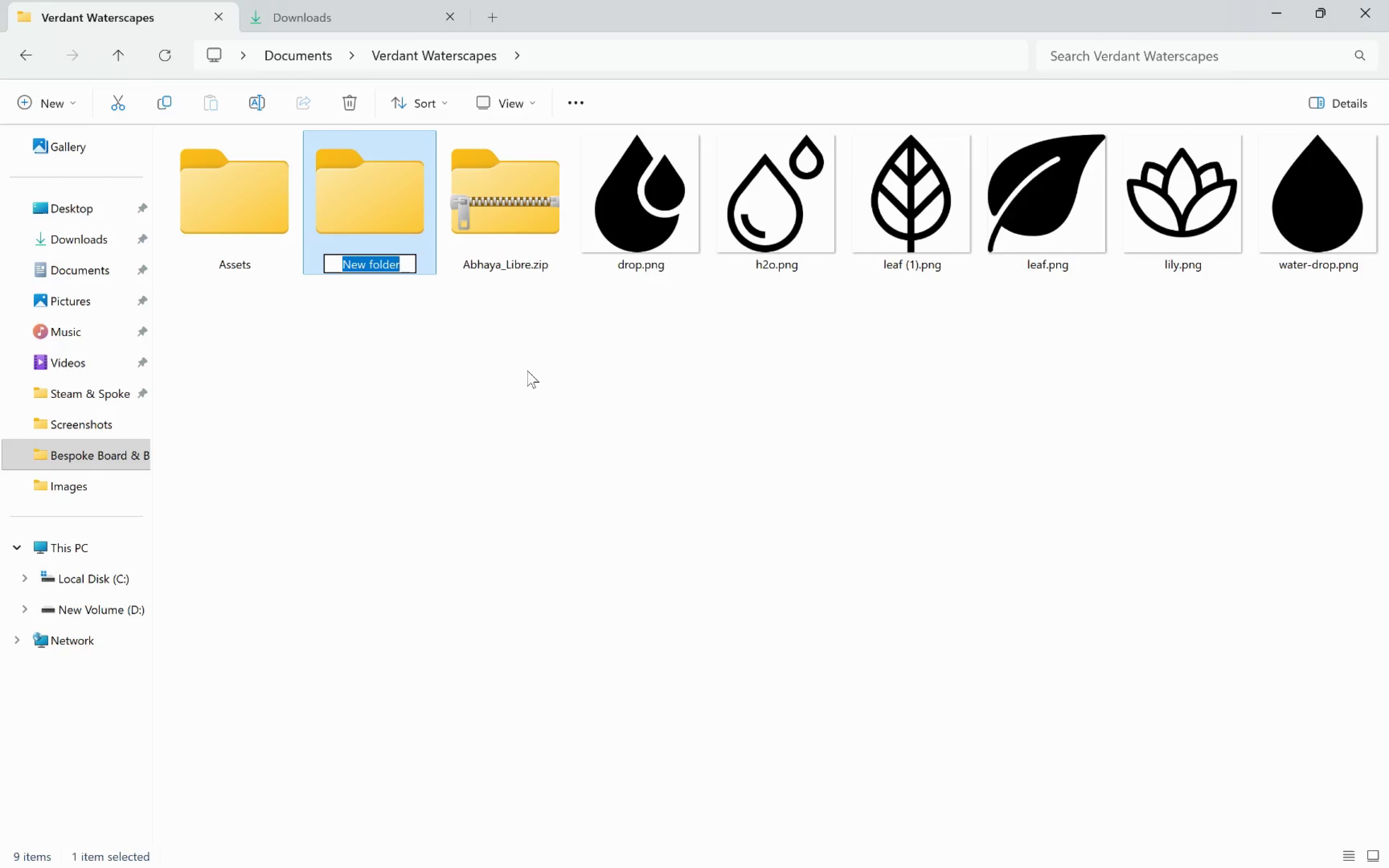 
key(Control+Shift+F)
 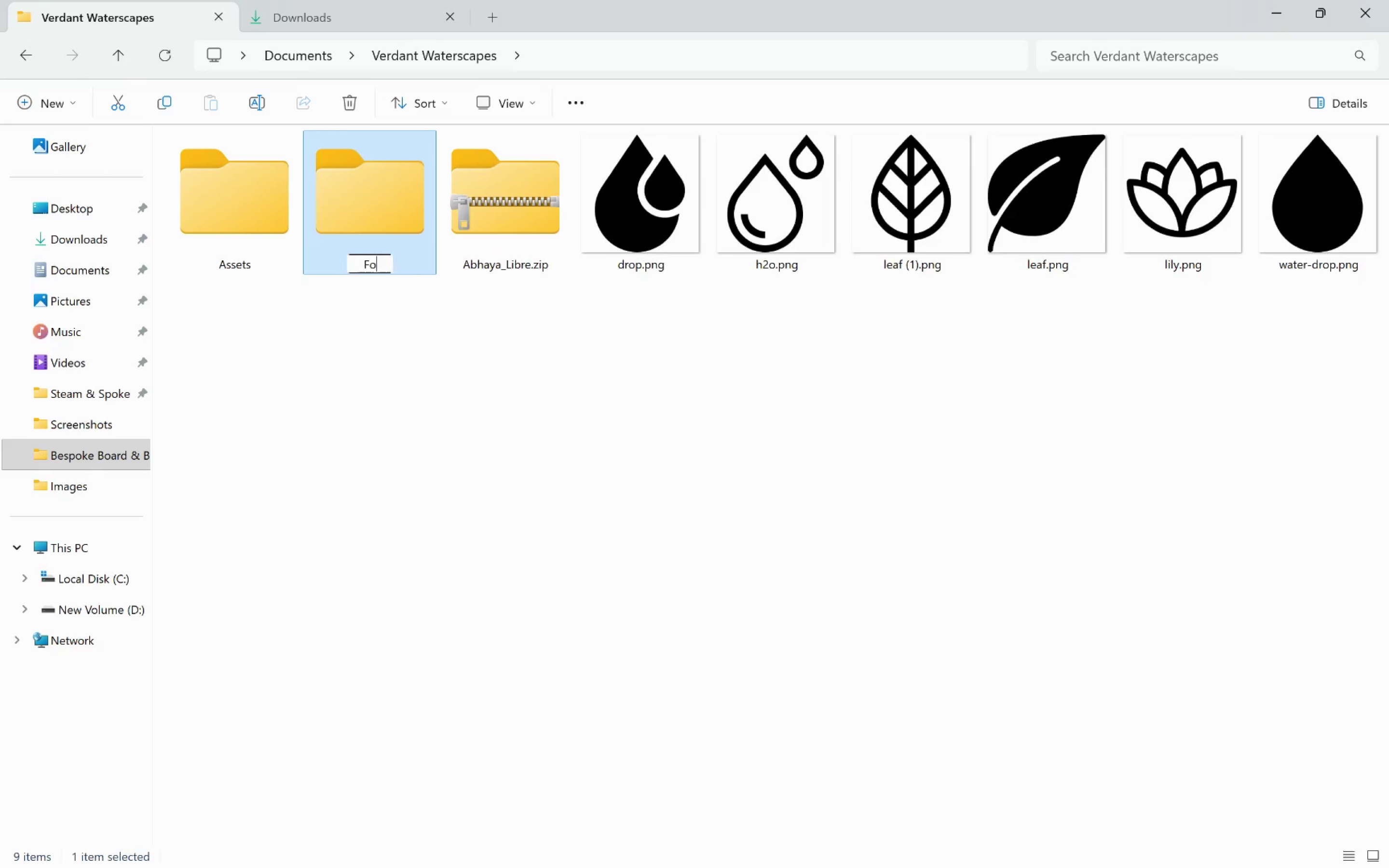 
key(Control+O)
 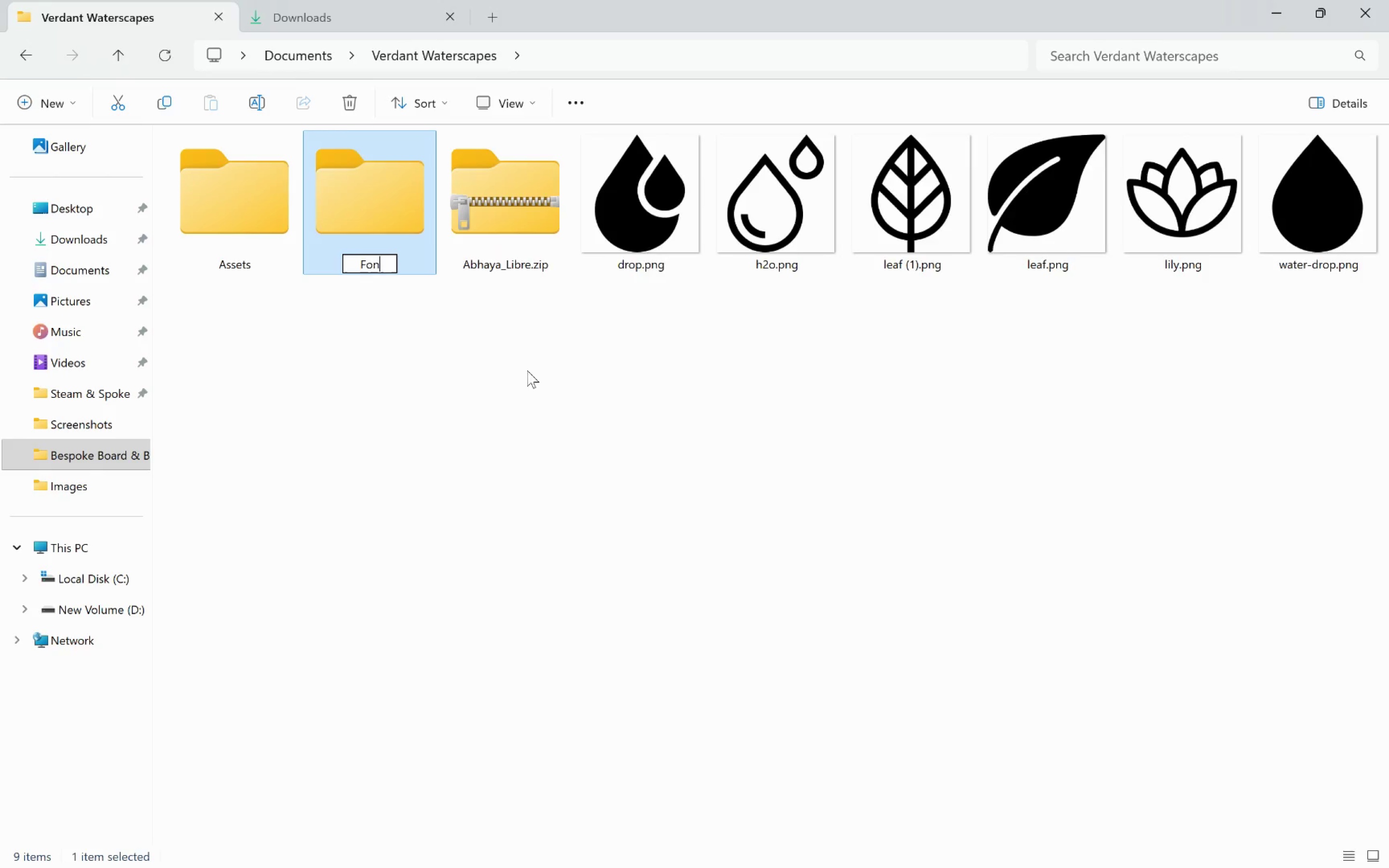 
key(Control+N)
 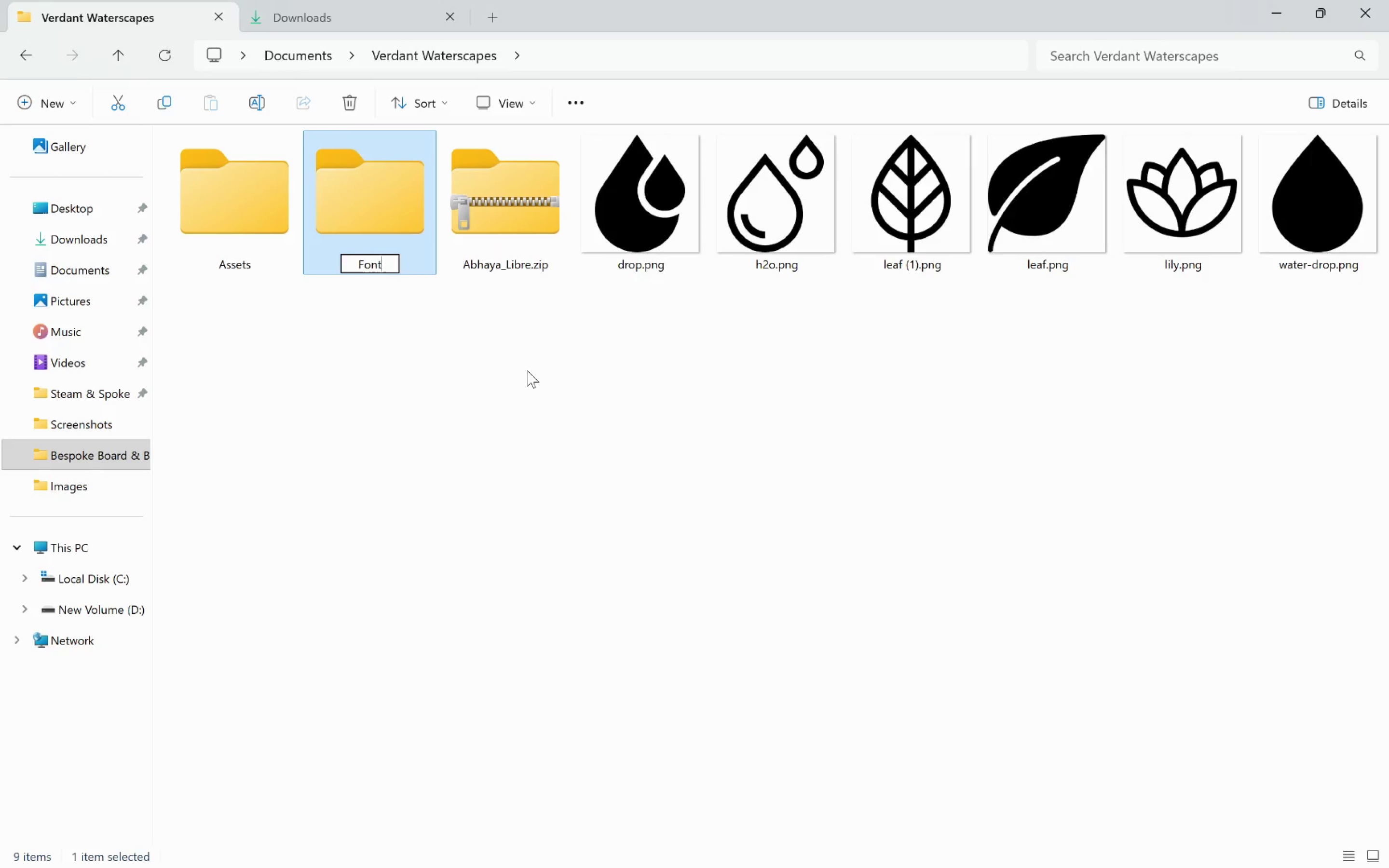 
key(Control+T)
 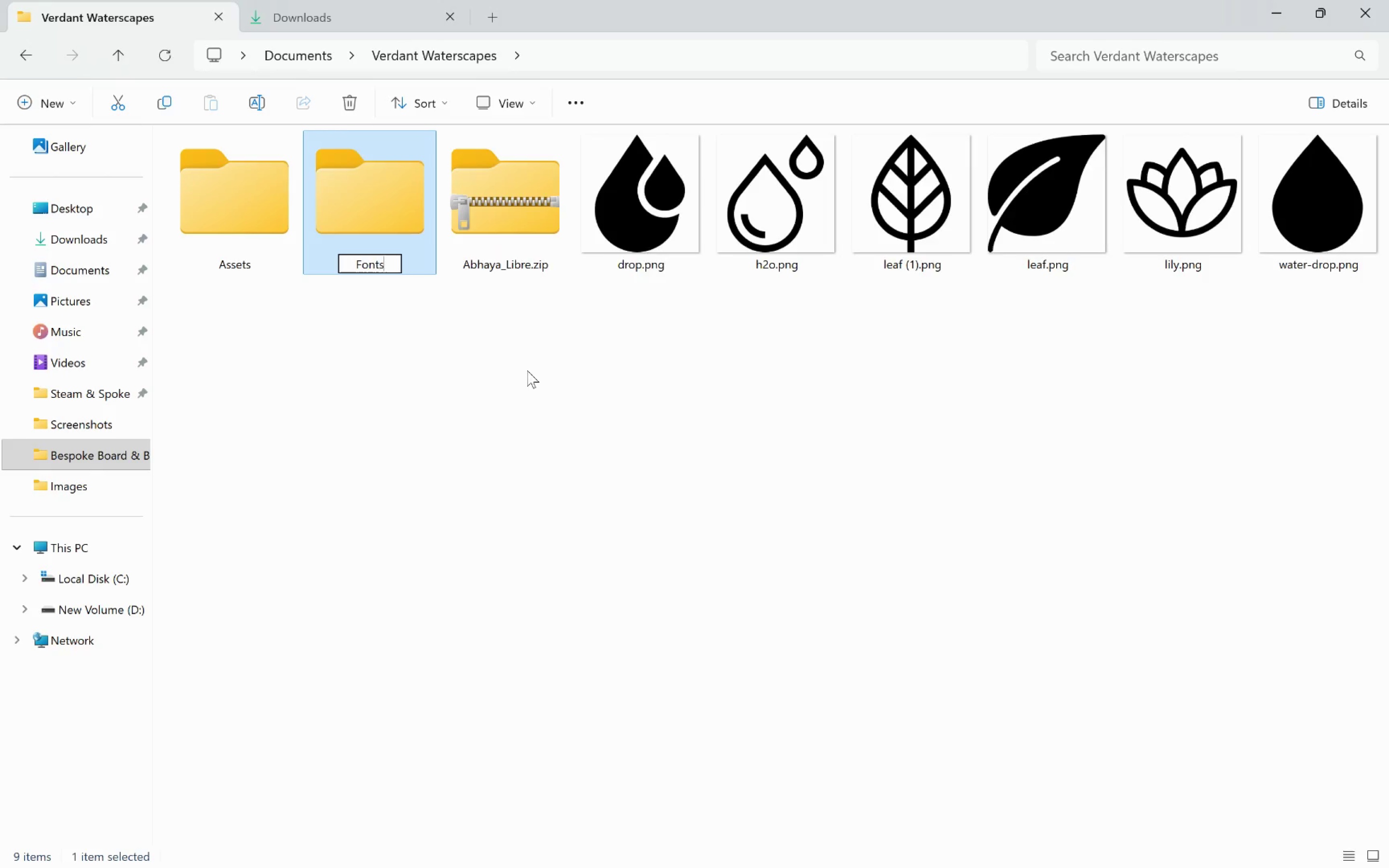 
key(Control+S)
 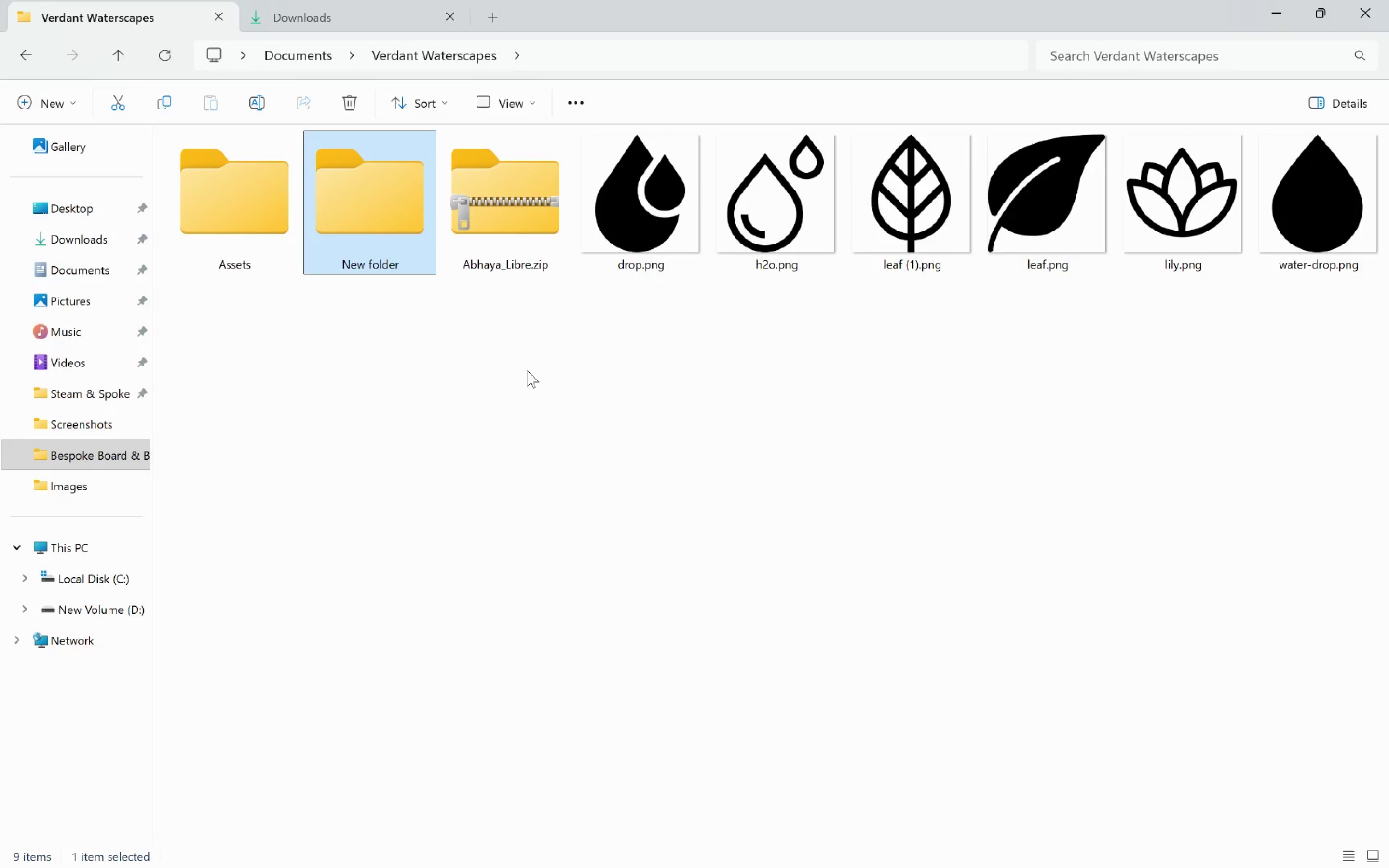 
key(Control+Enter)
 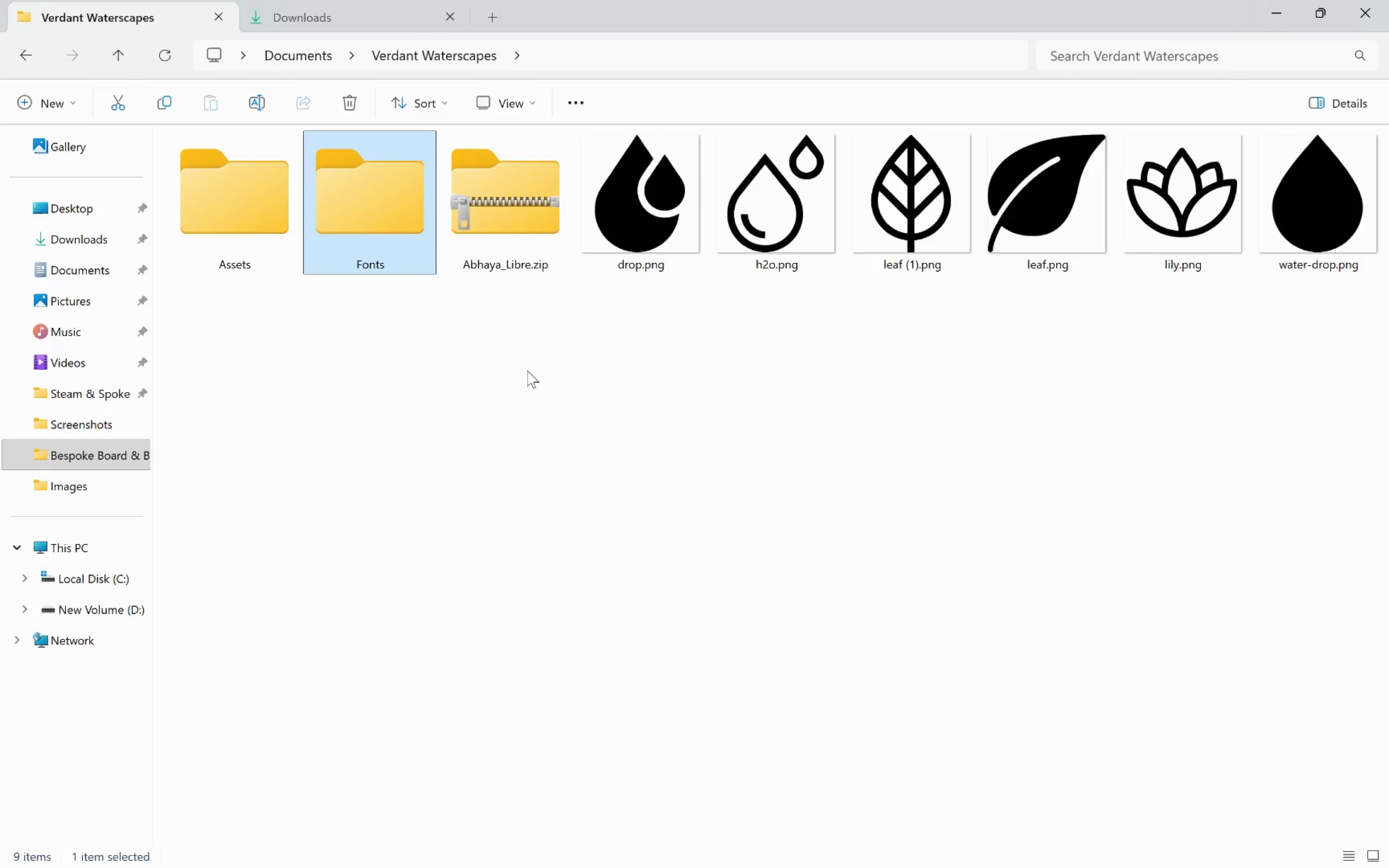 
key(Control+Shift+N)
 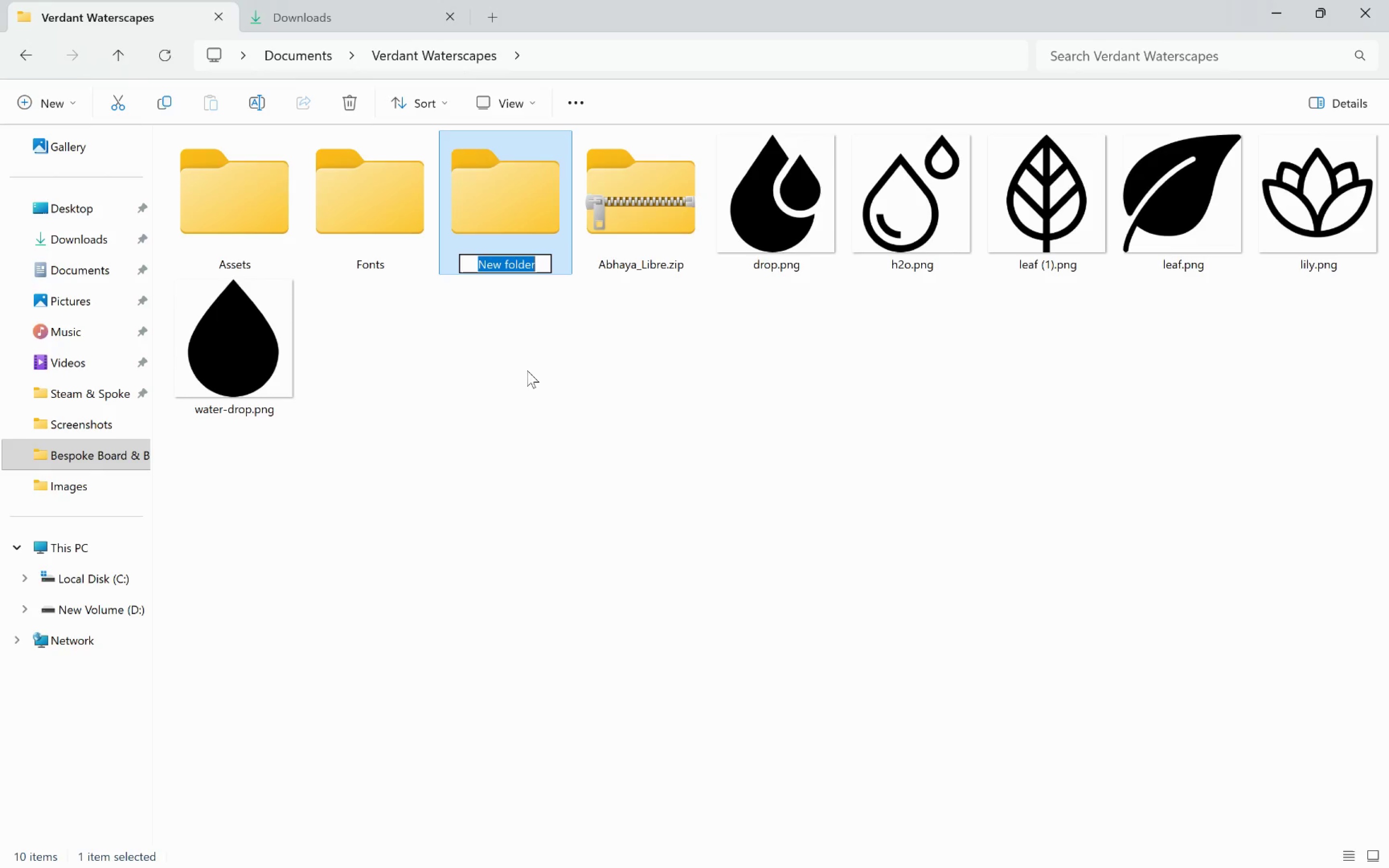 
key(Control+Shift+I)
 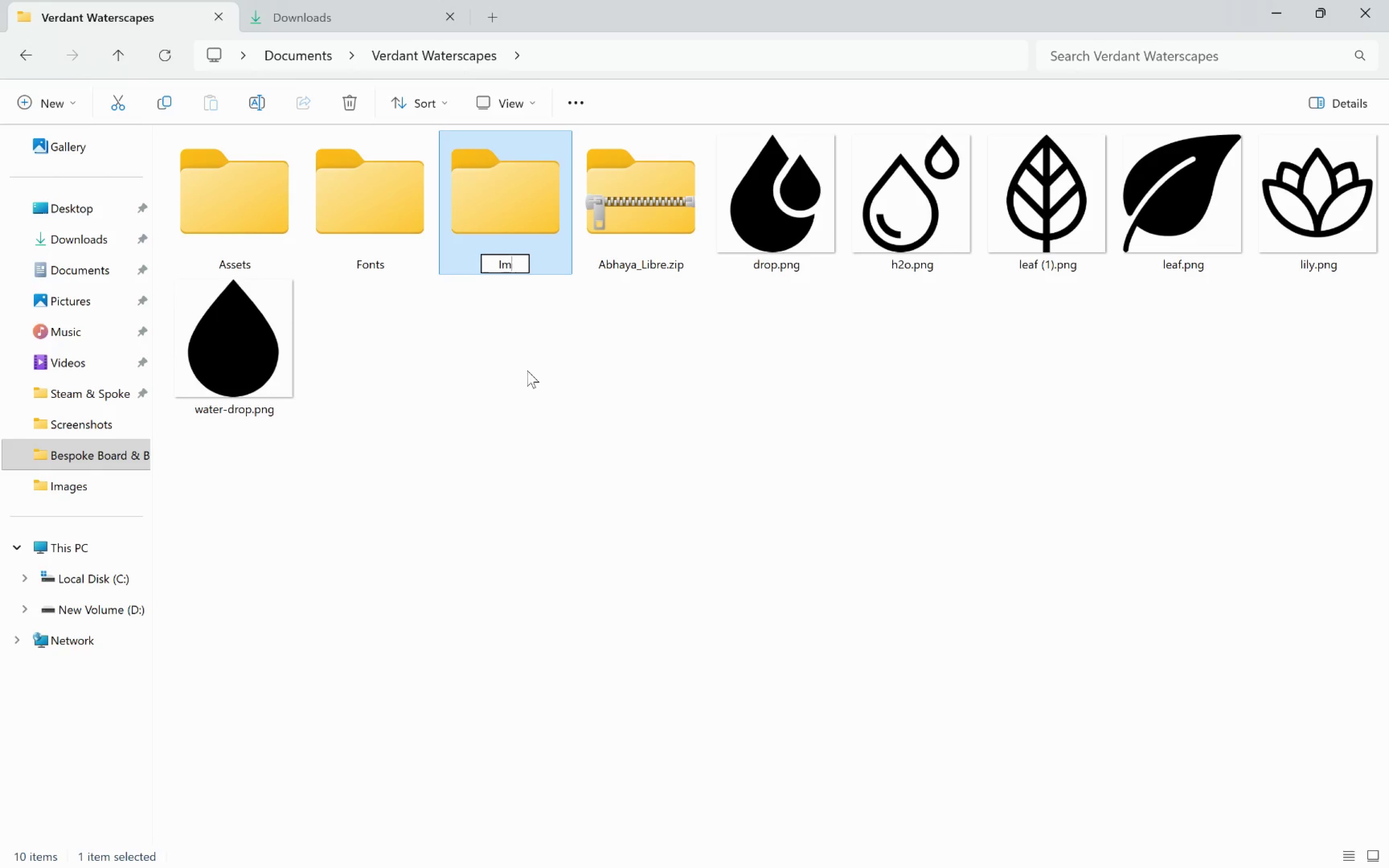 
key(Control+M)
 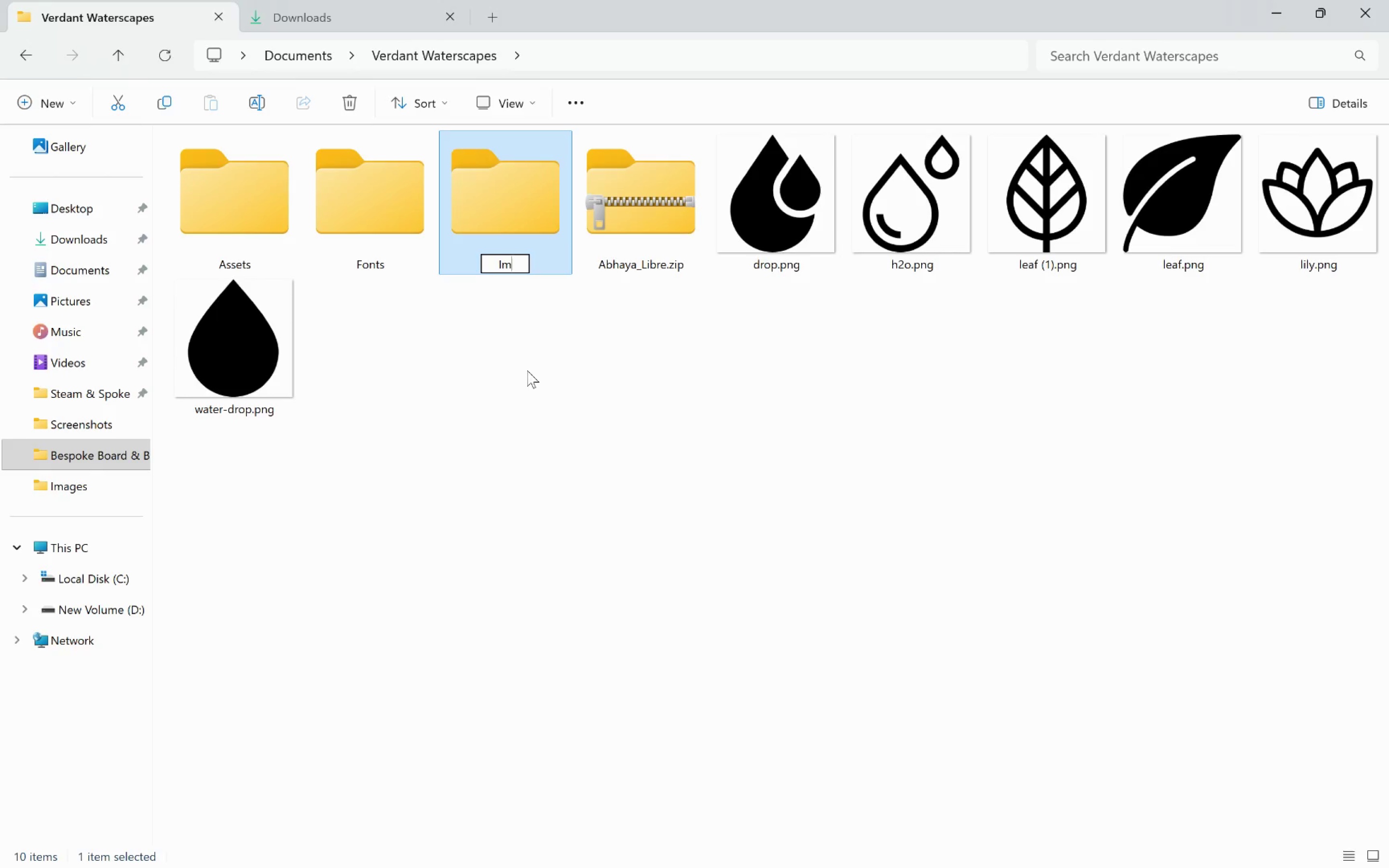 
key(Control+A)
 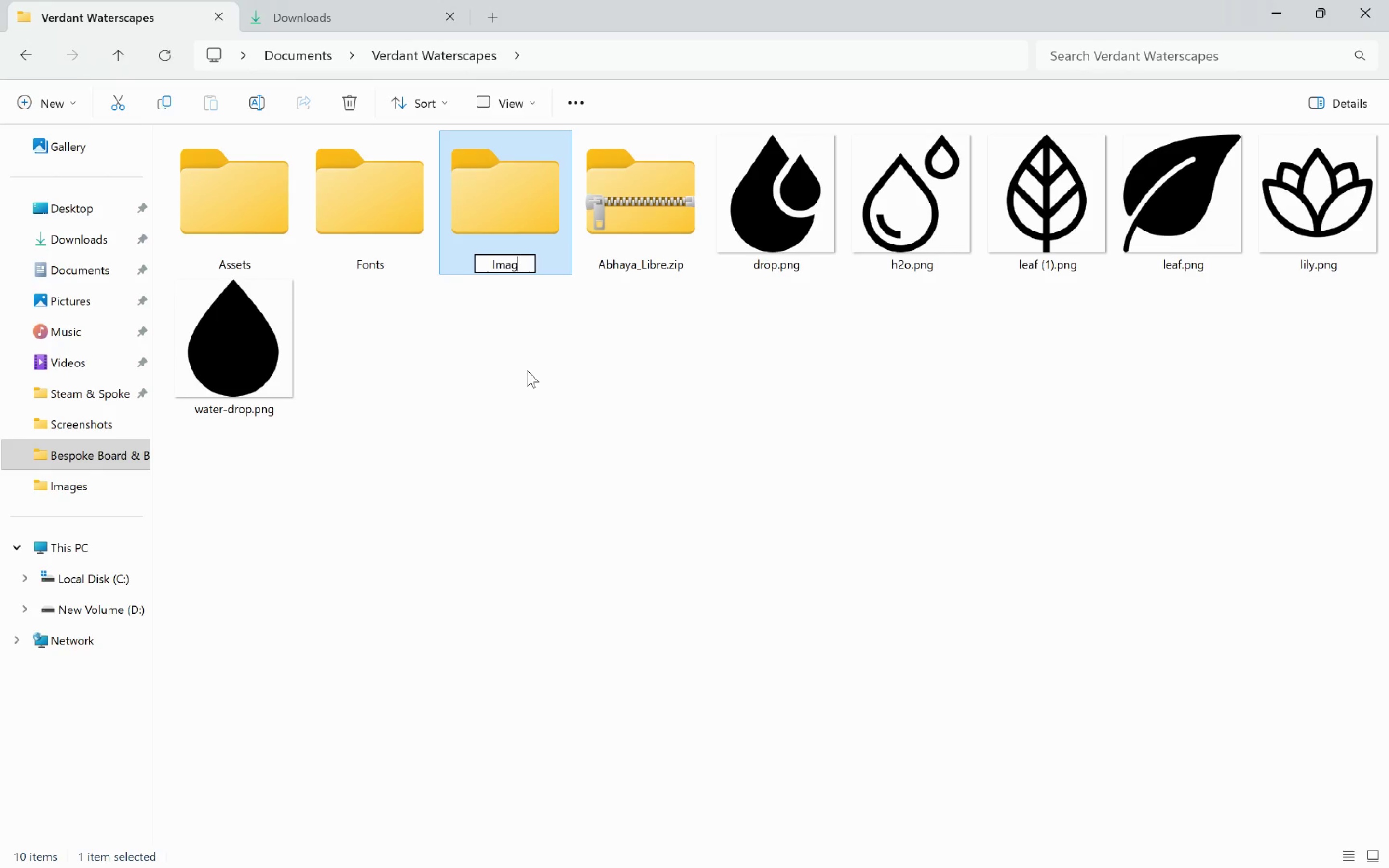 
key(Control+G)
 